 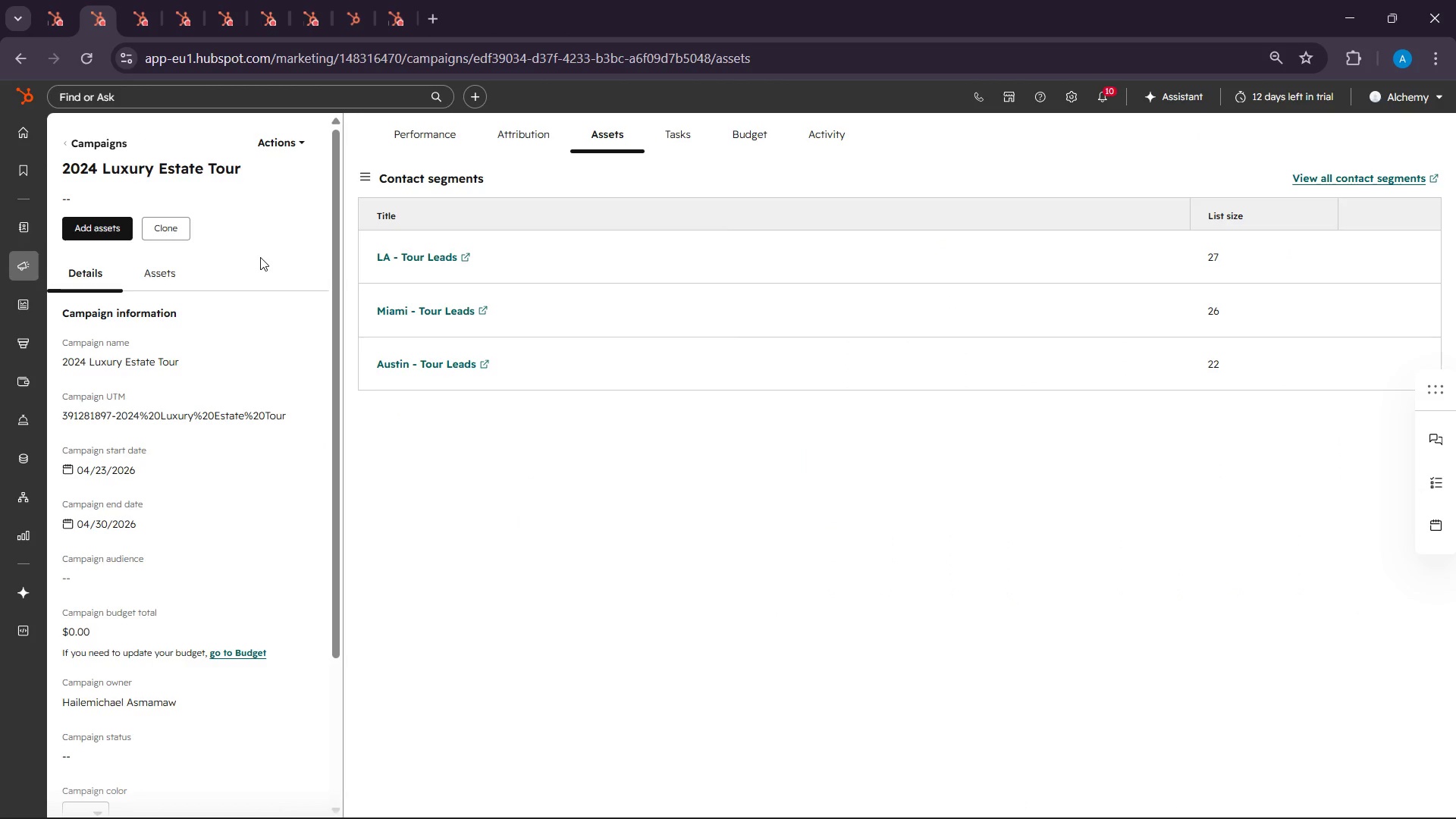 
left_click([1078, 807])
 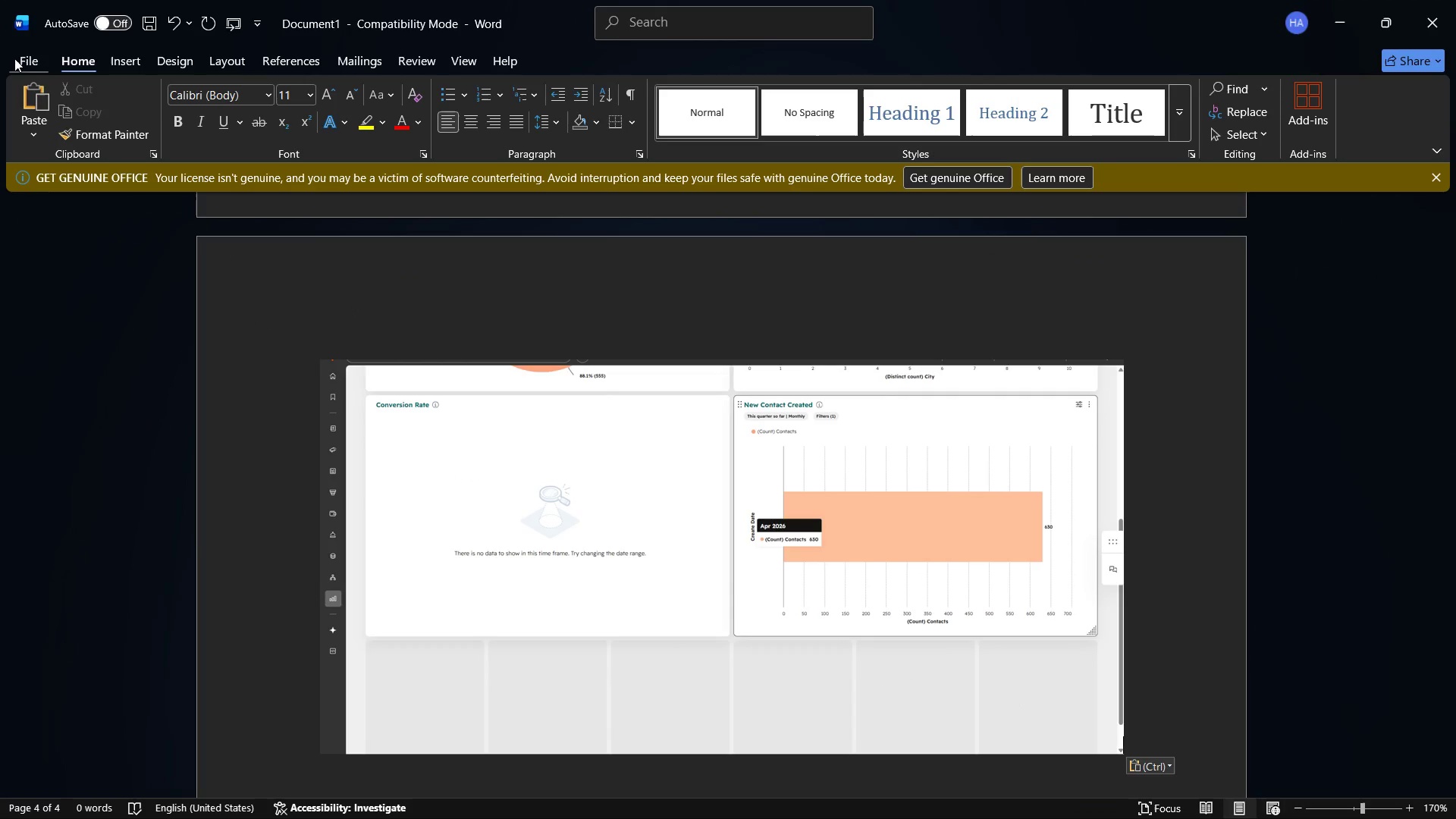 
left_click([14, 58])
 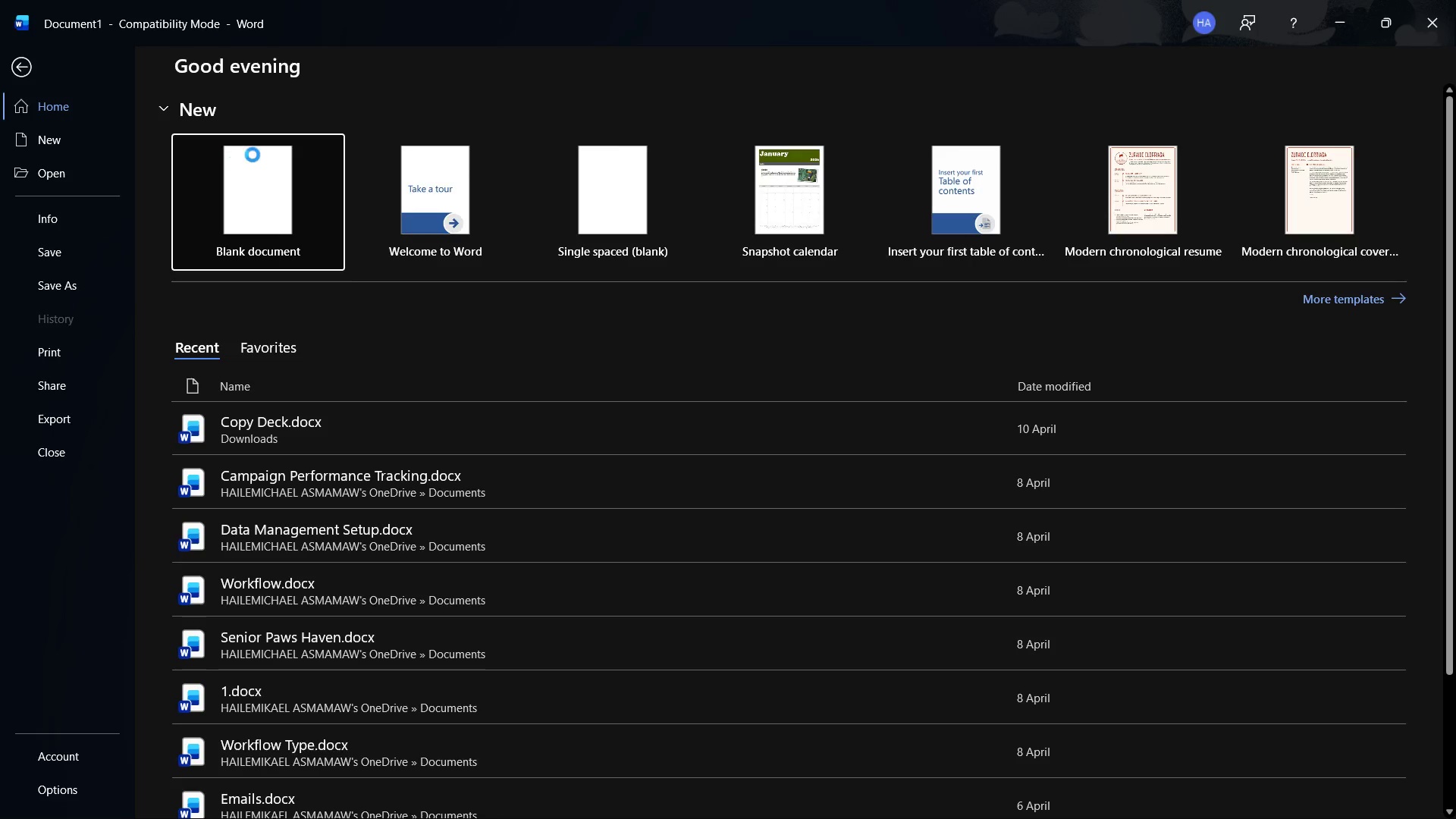 
left_click([234, 159])
 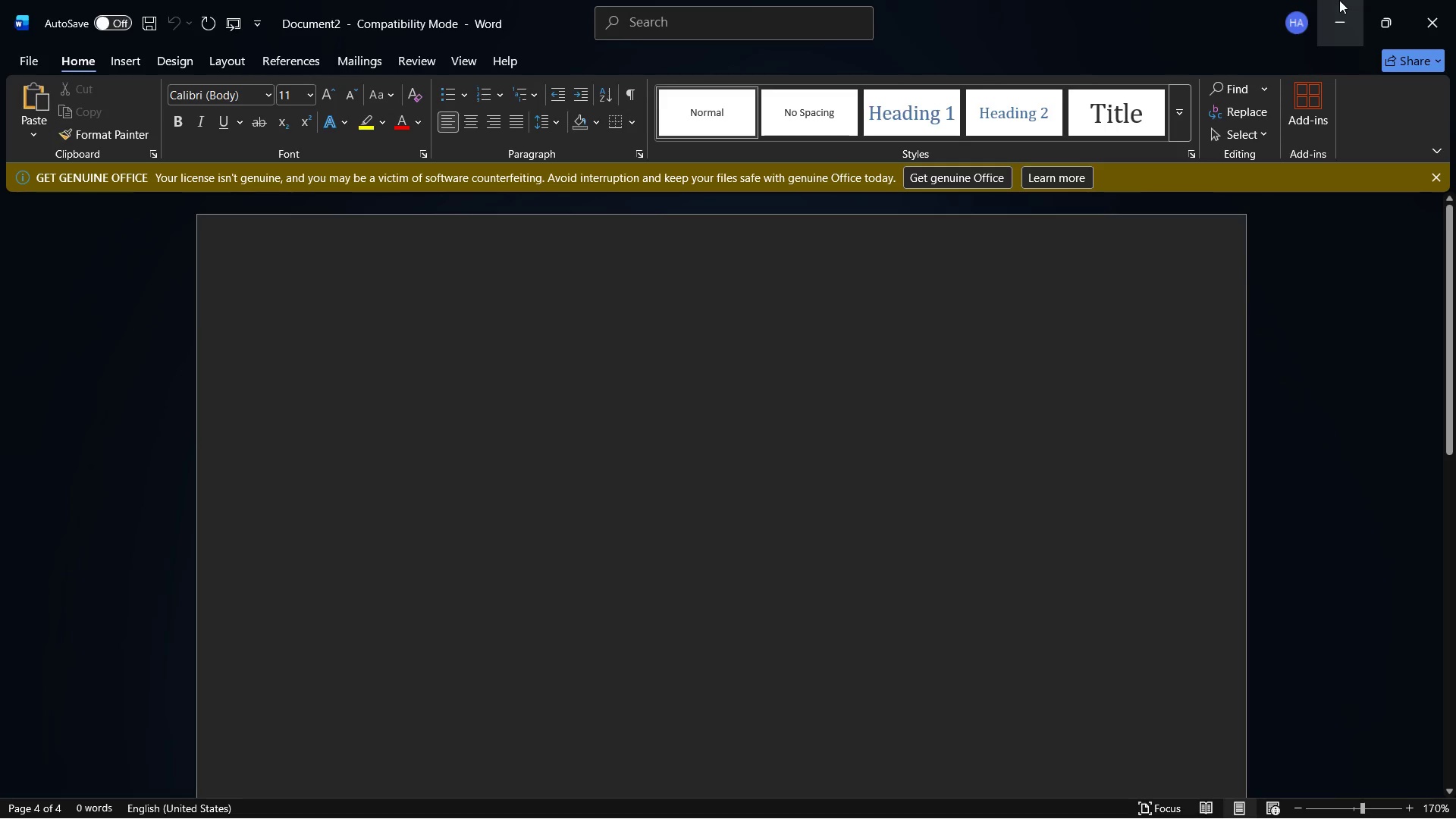 
left_click([1339, 0])
 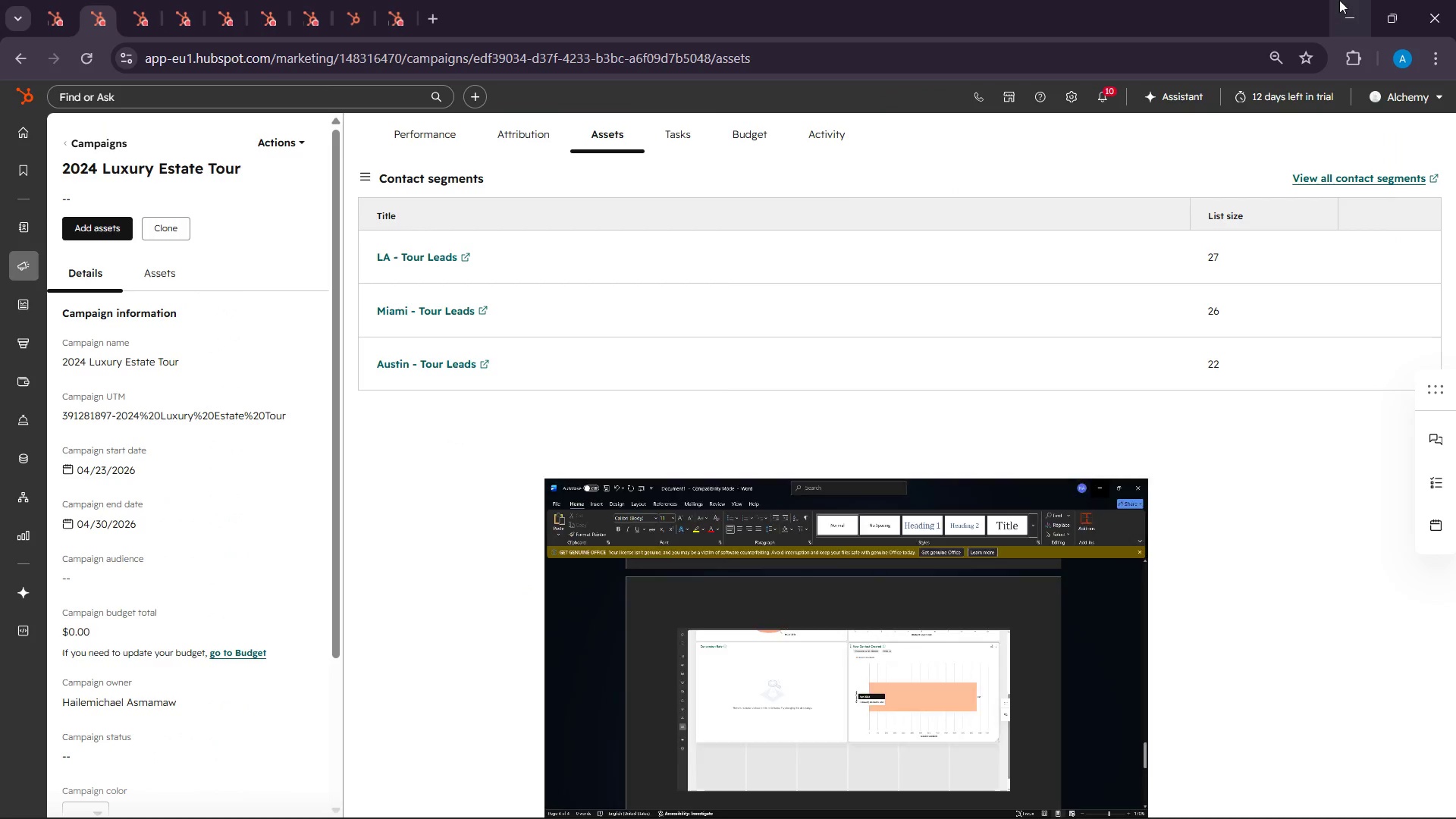 
left_click([1339, 0])
 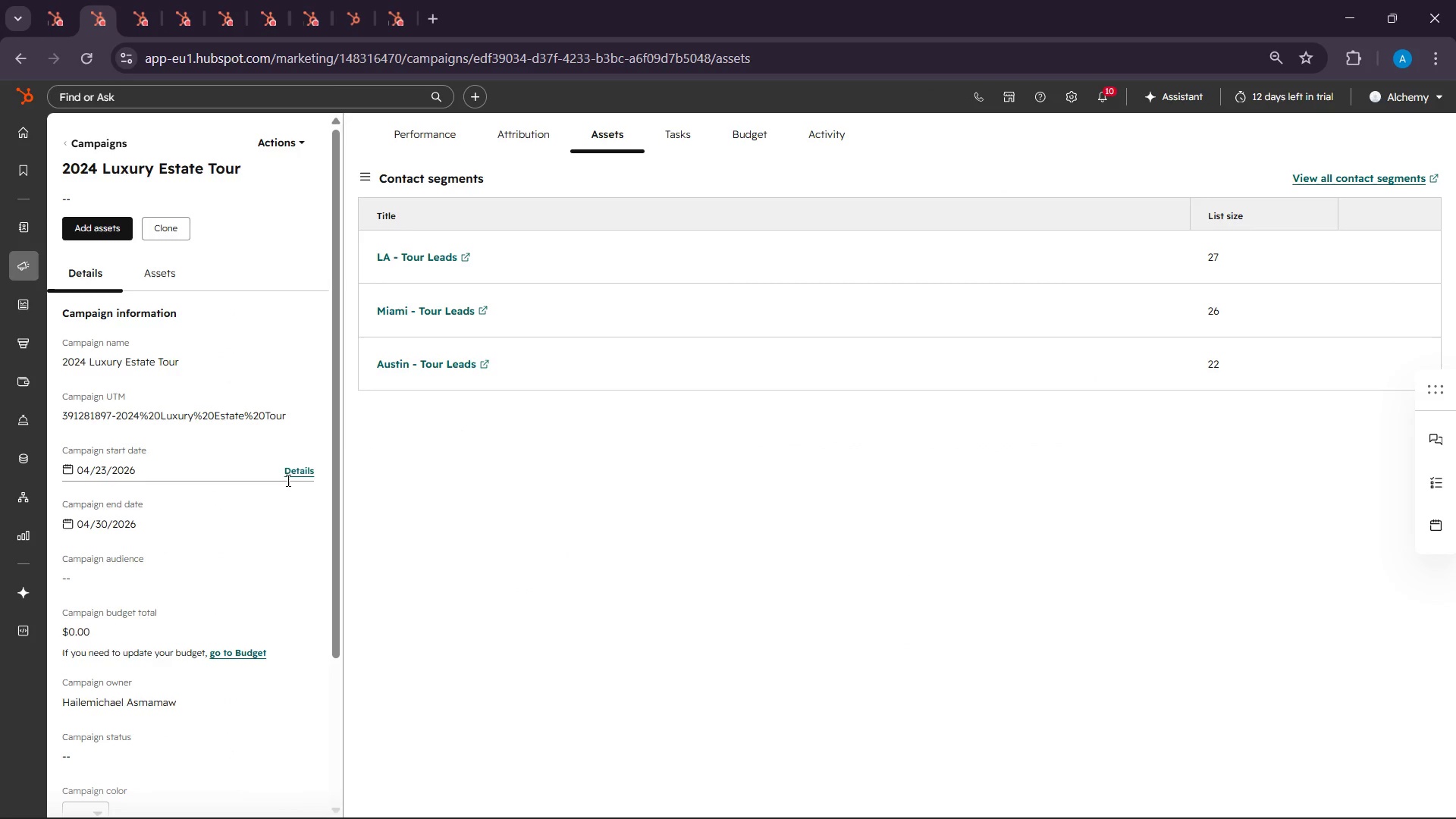 
wait(12.24)
 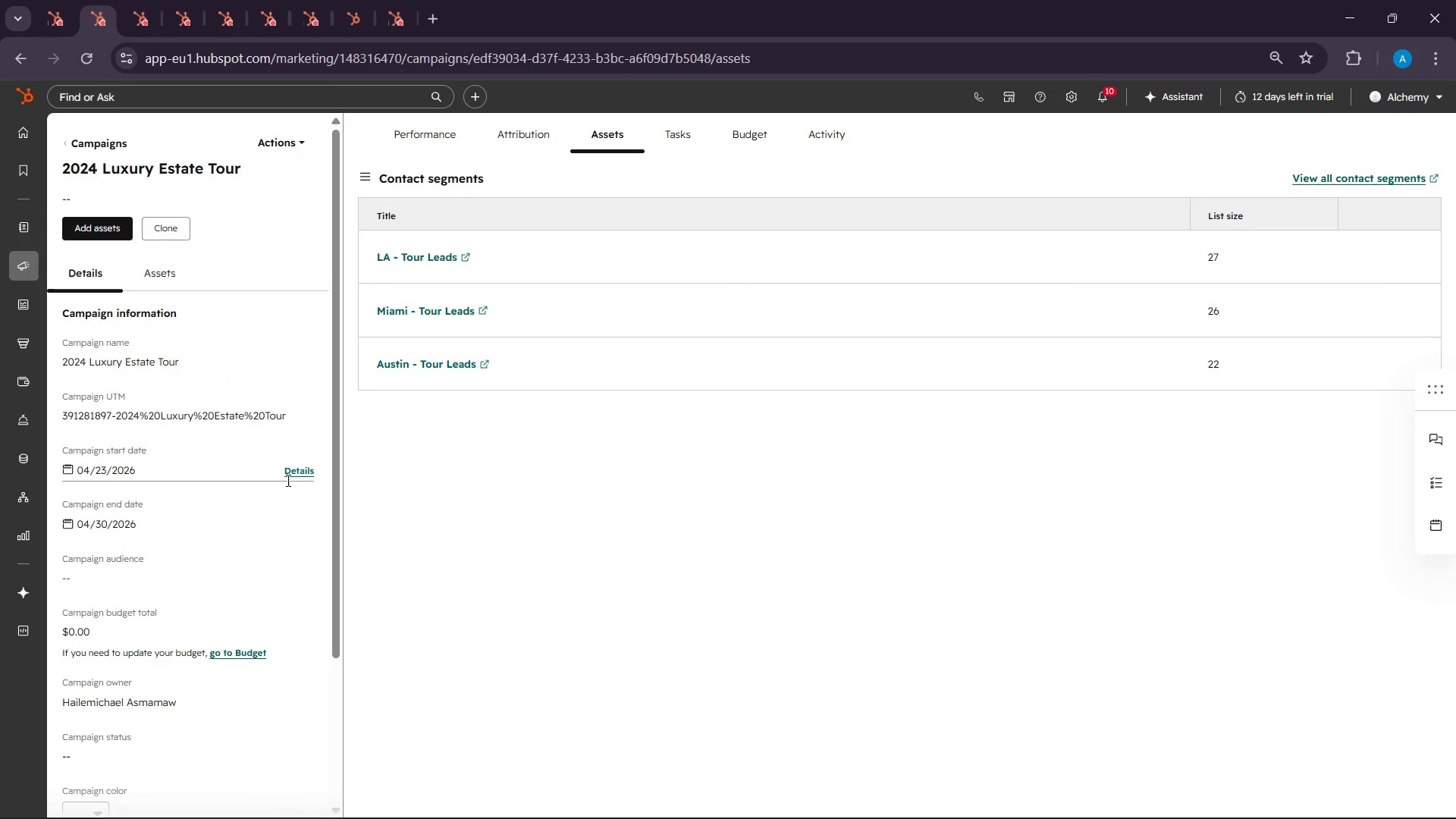 
left_click([1109, 802])
 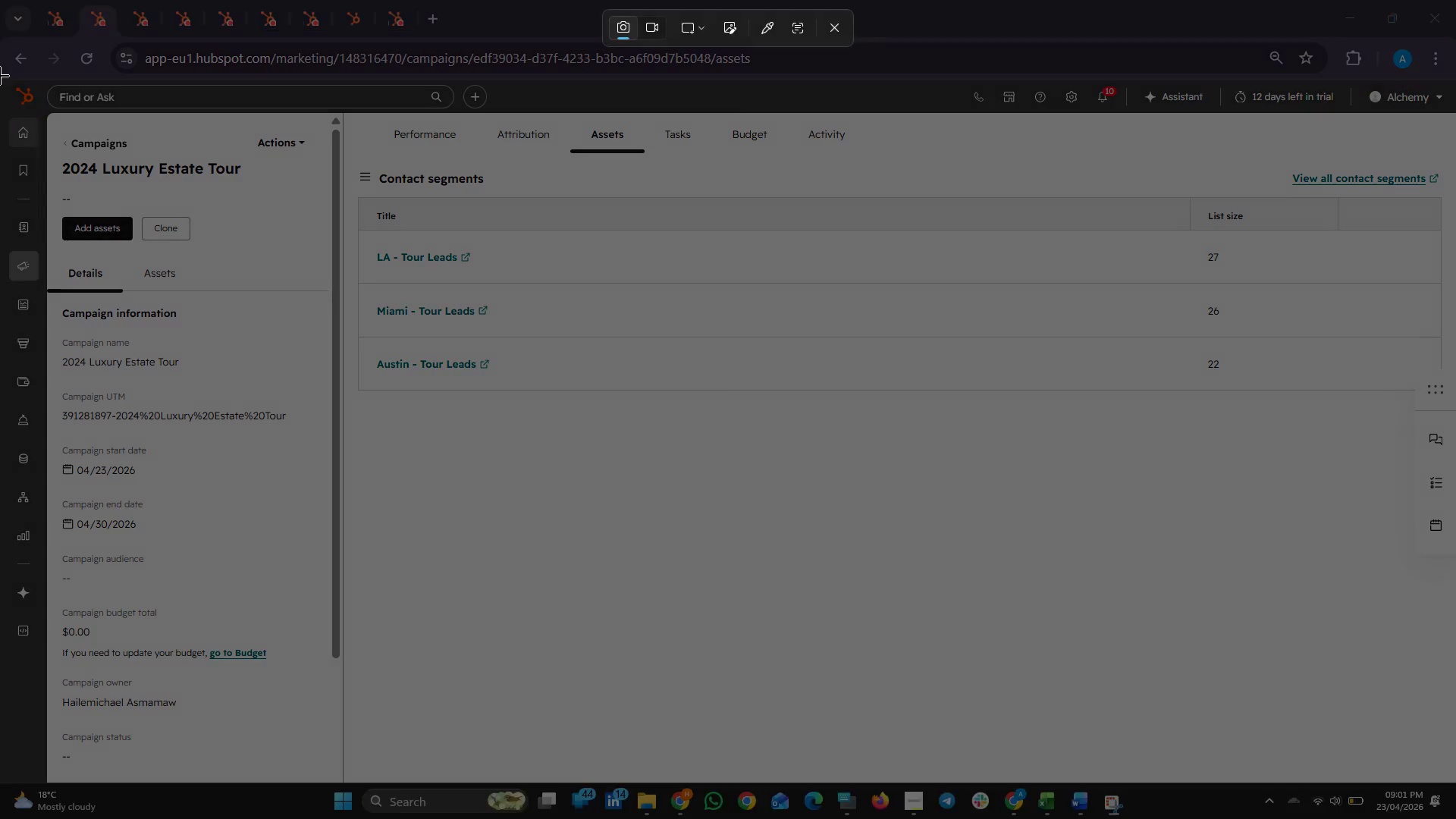 
left_click_drag(start_coordinate=[0, 69], to_coordinate=[1455, 759])
 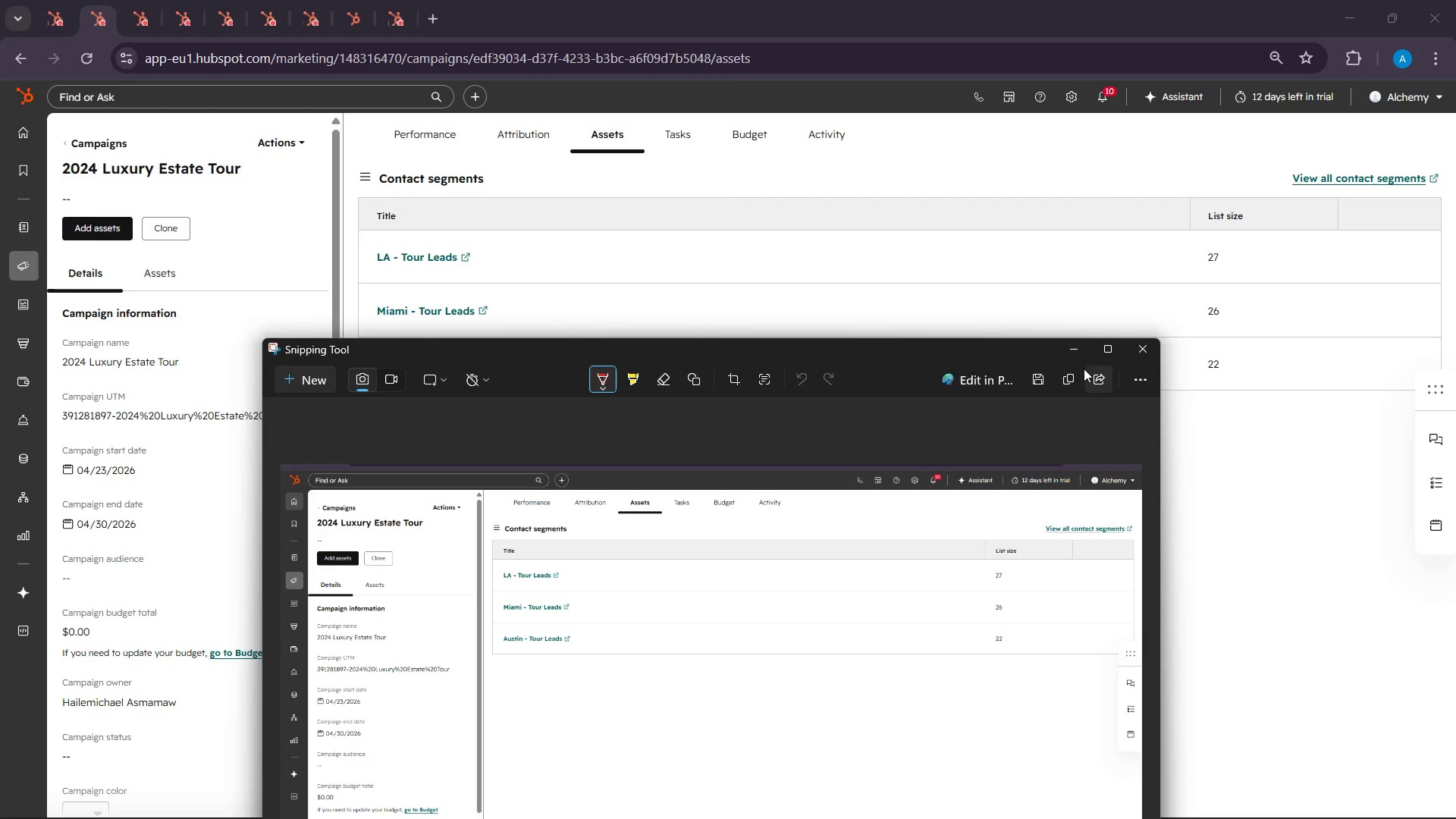 
wait(6.23)
 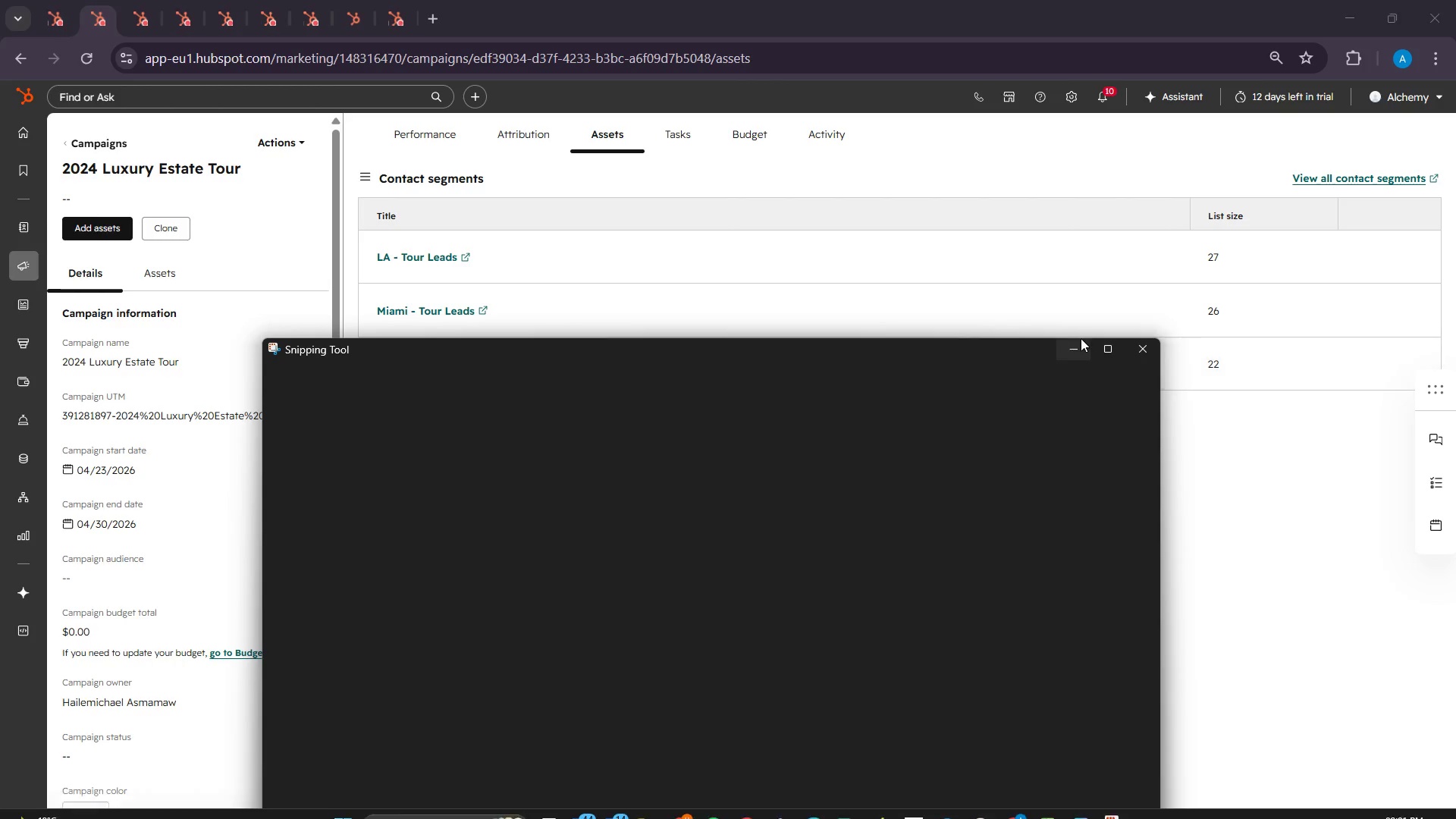 
left_click([1063, 380])
 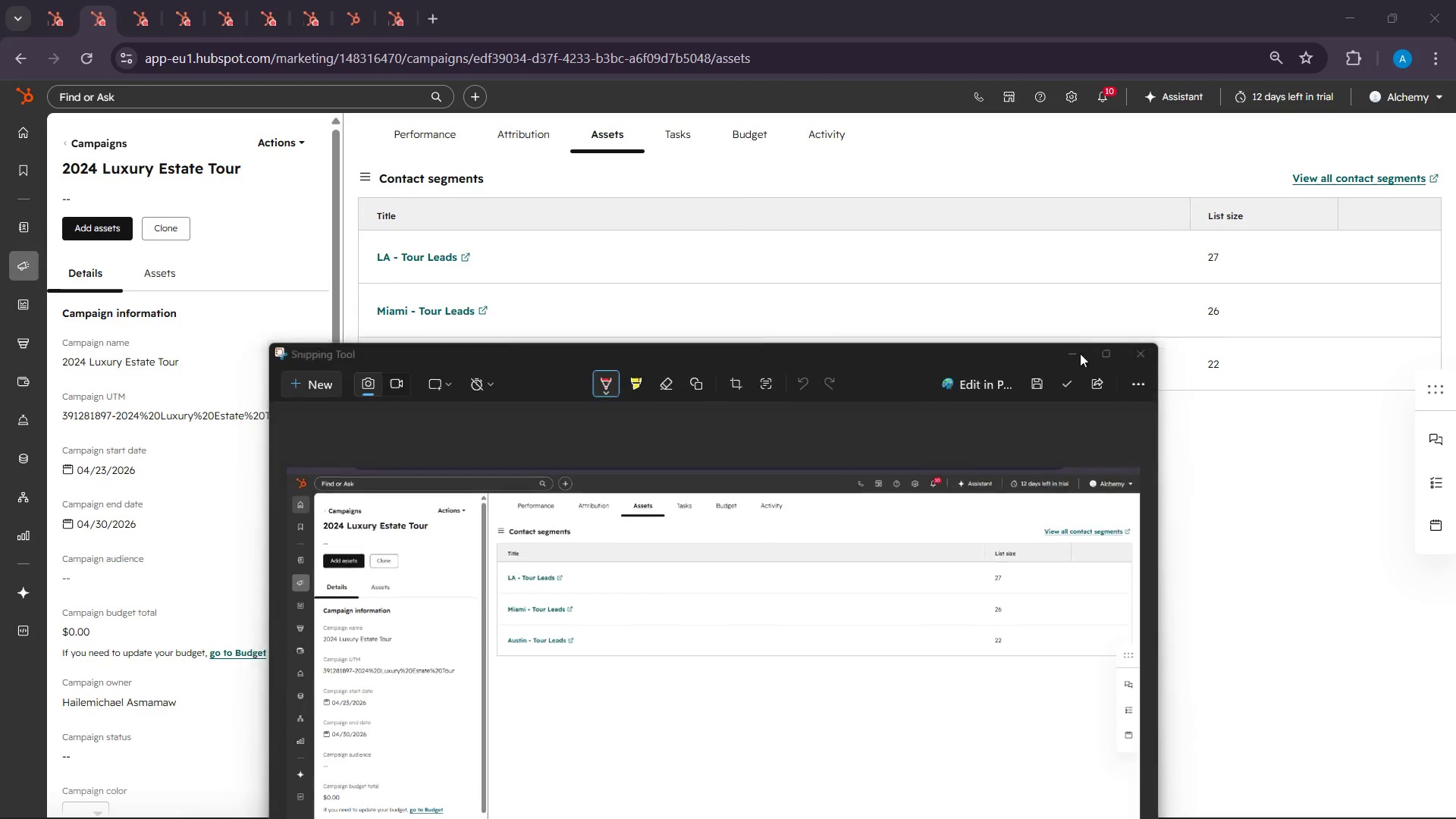 
left_click([1072, 348])
 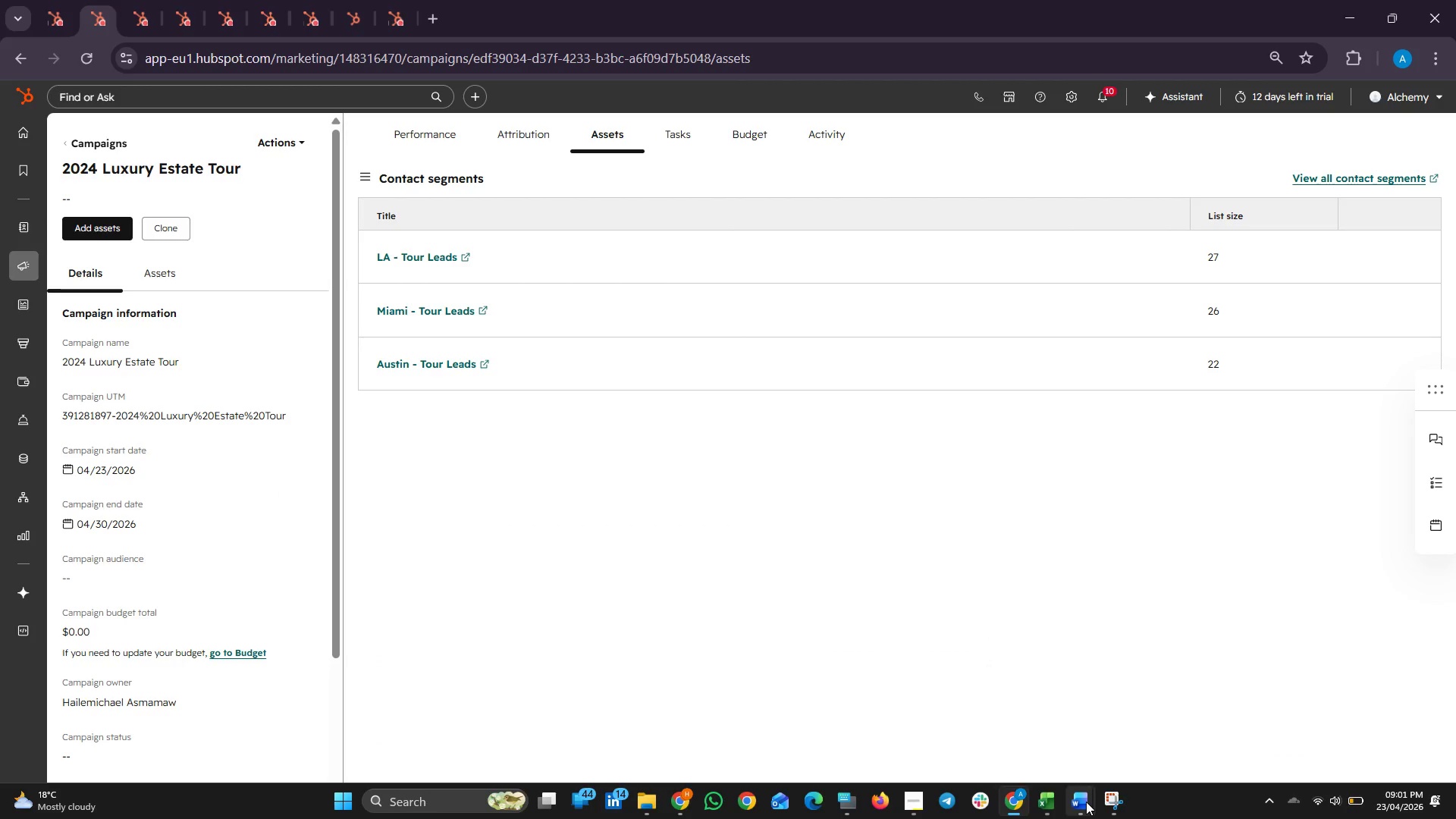 
left_click([1086, 802])
 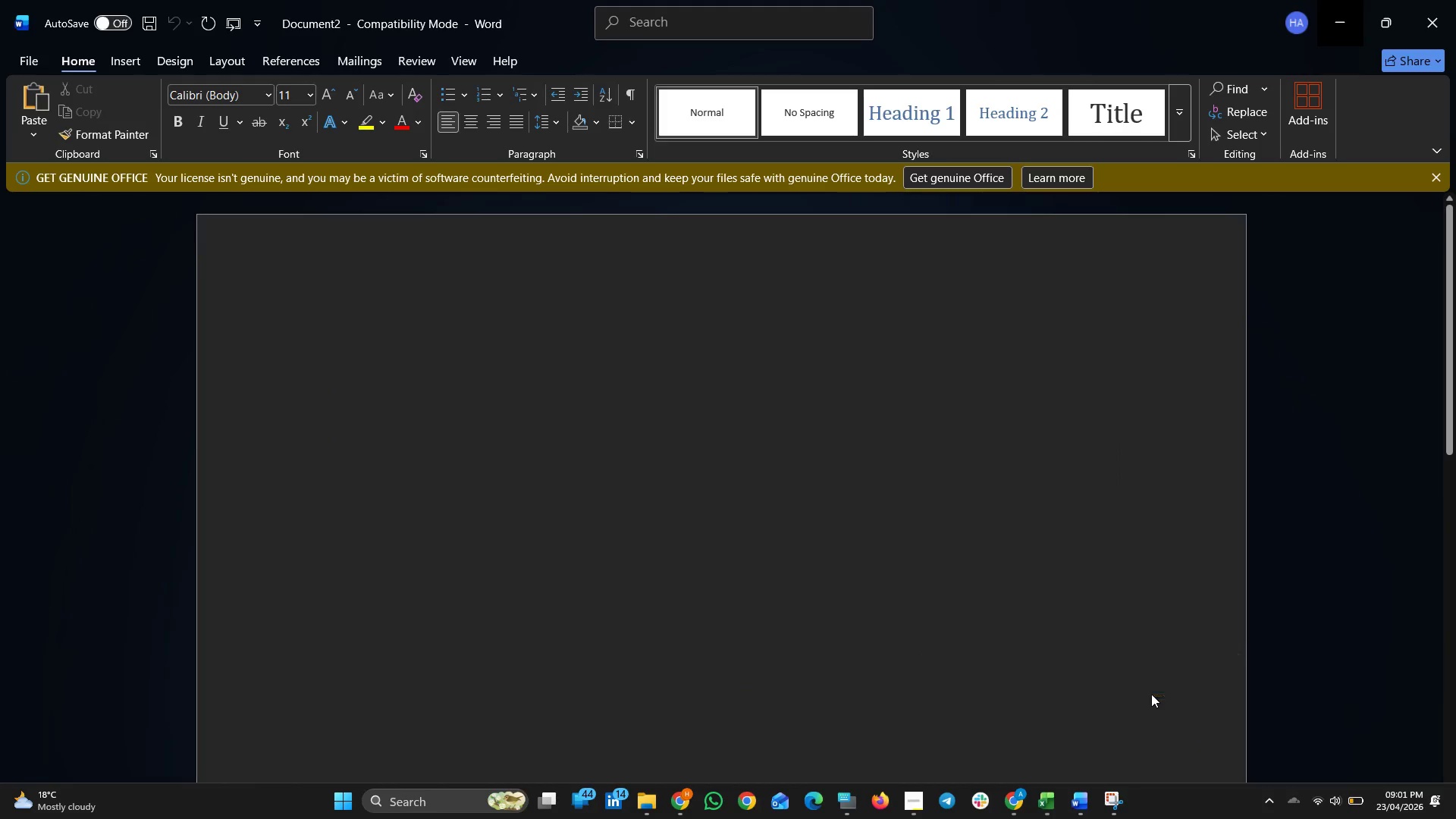 
left_click([1160, 700])
 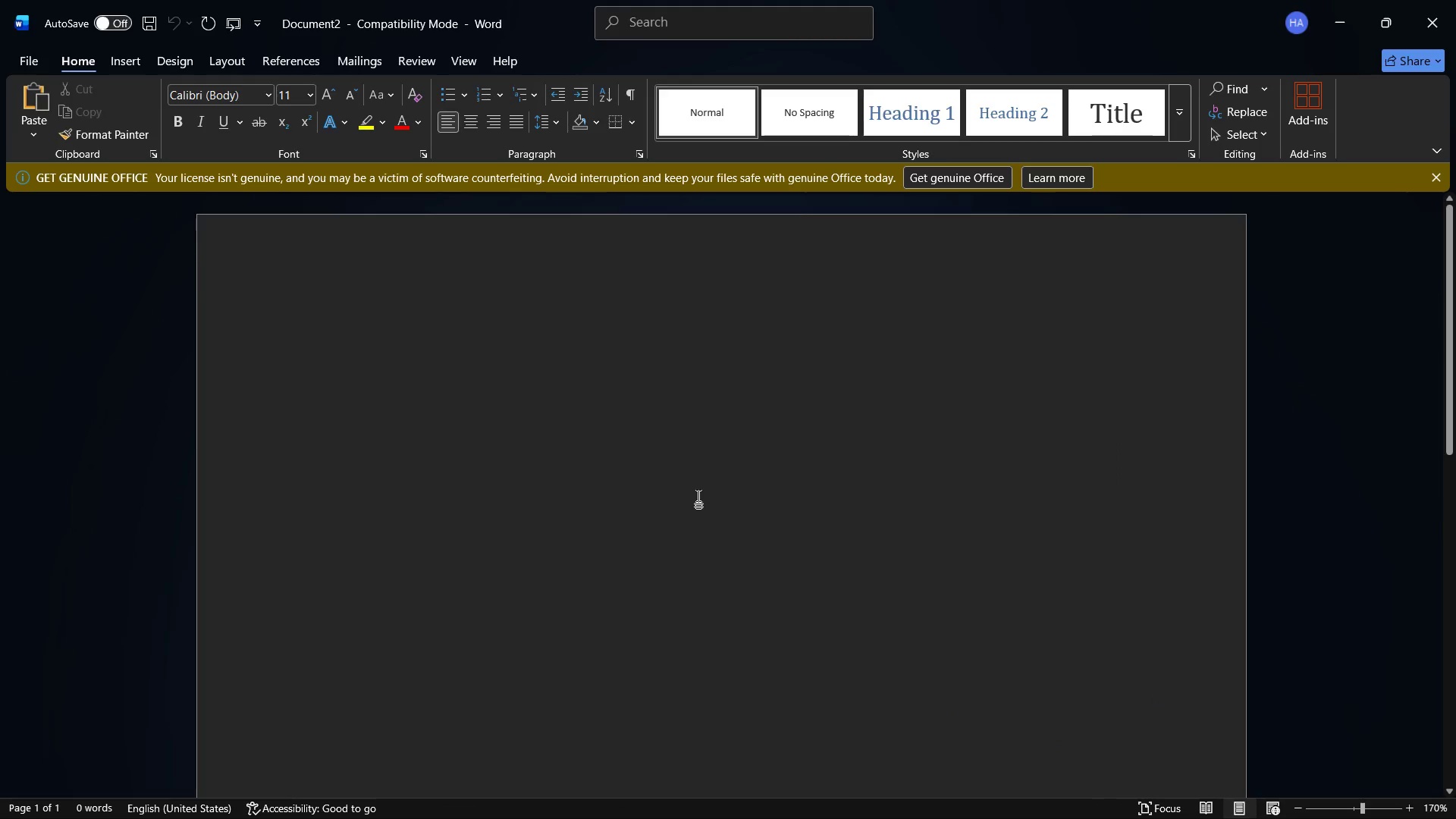 
key(Control+V)
 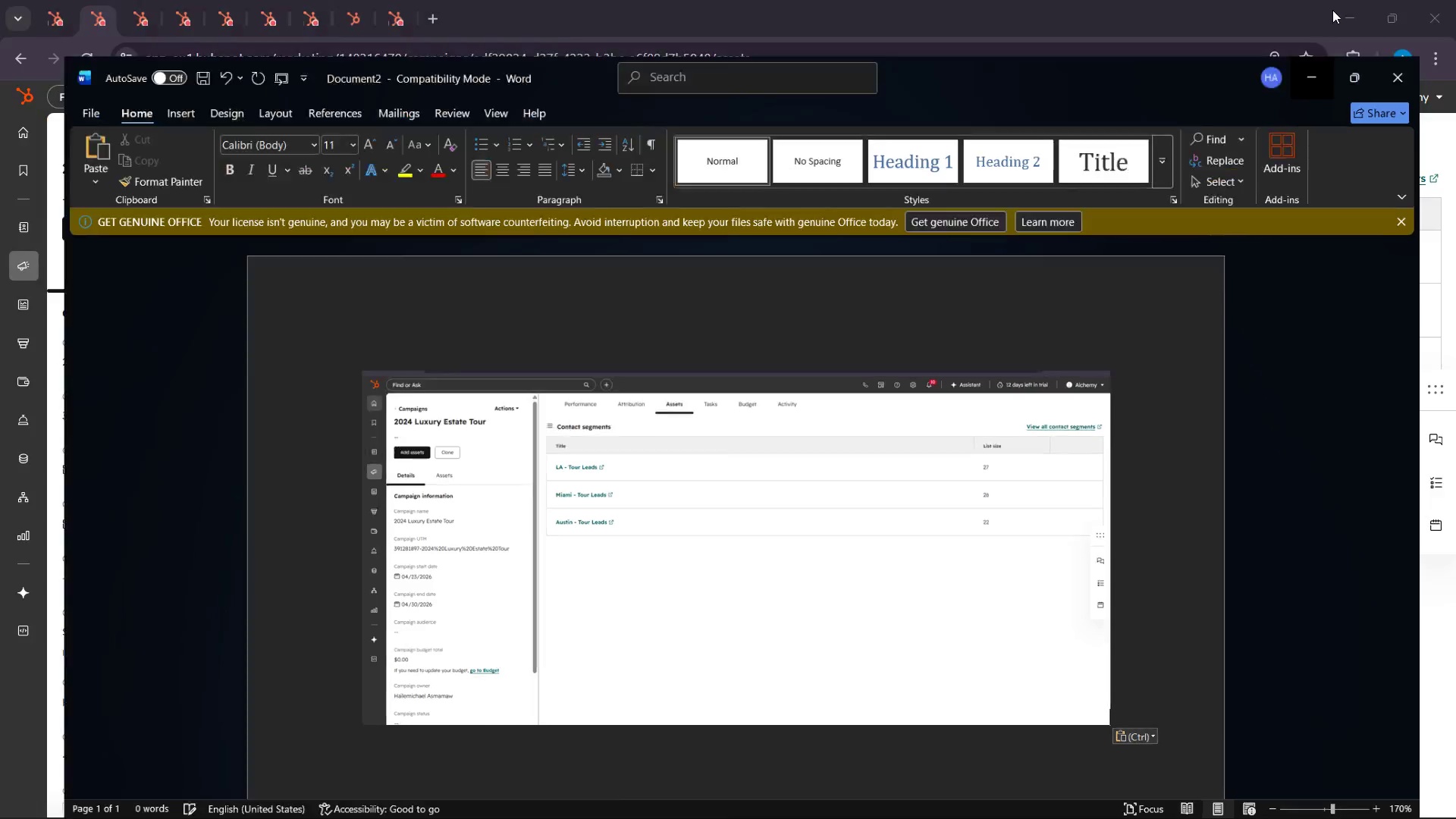 
left_click([1345, 0])
 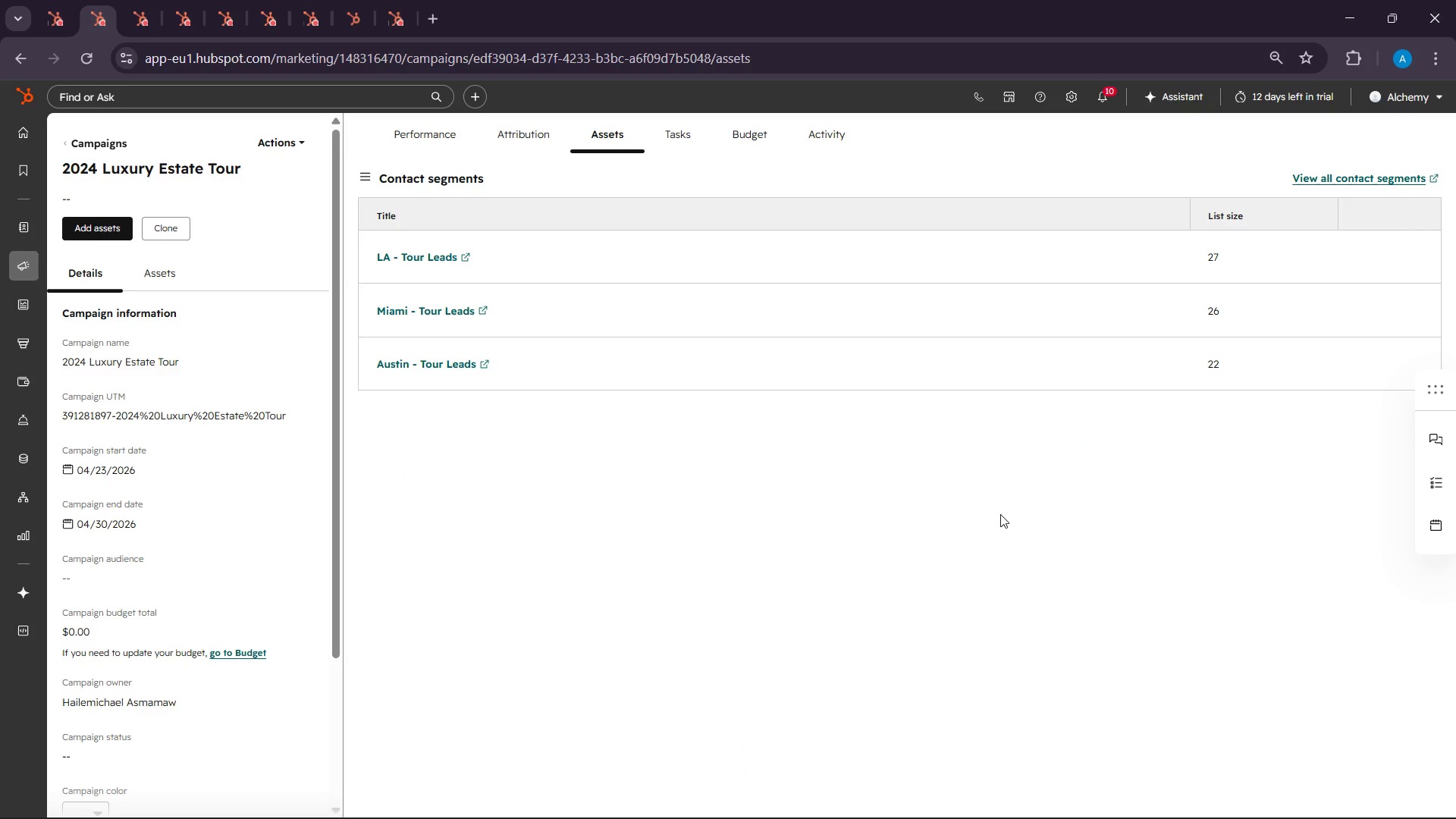 
wait(97.58)
 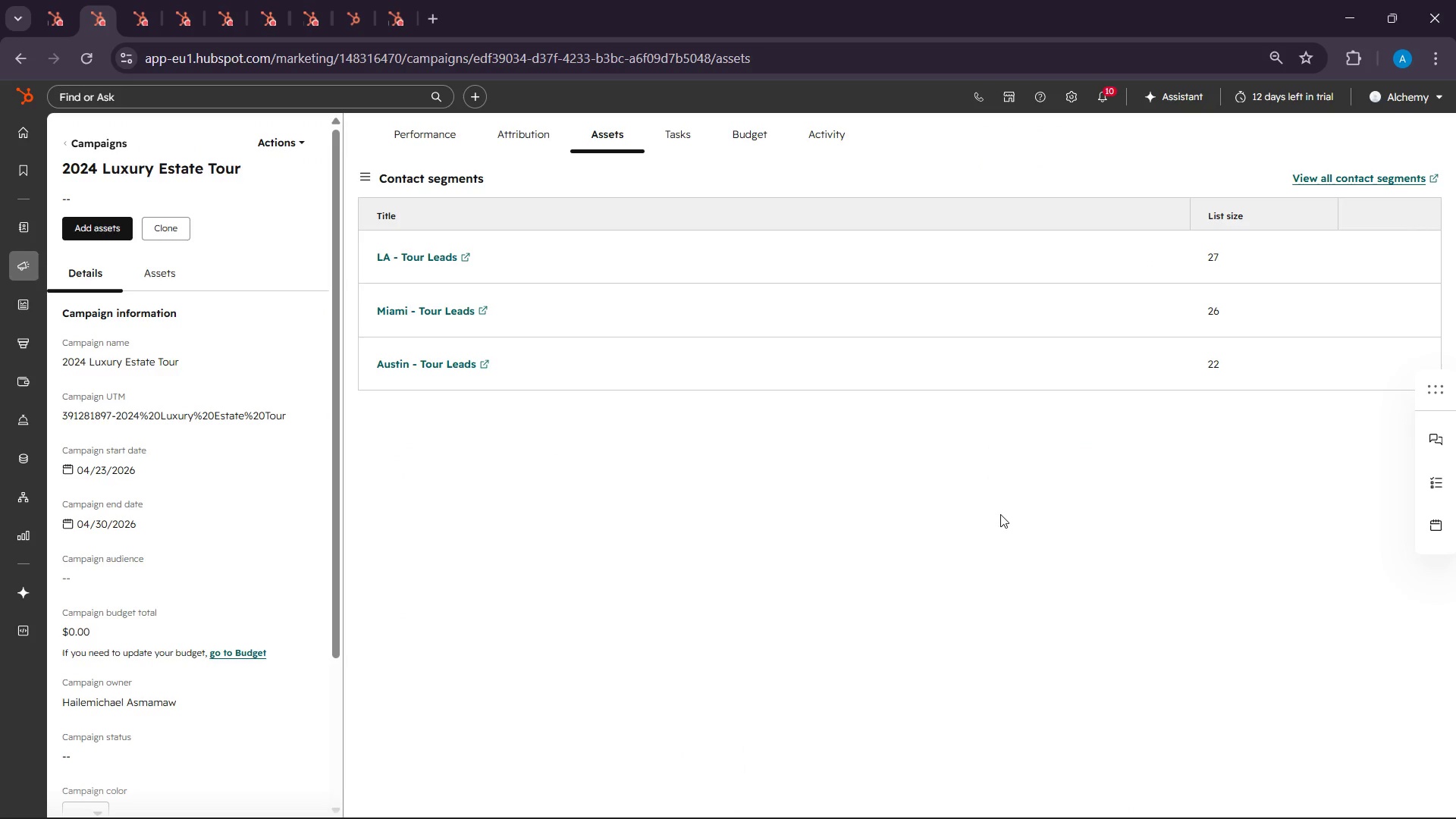 
left_click([405, 250])
 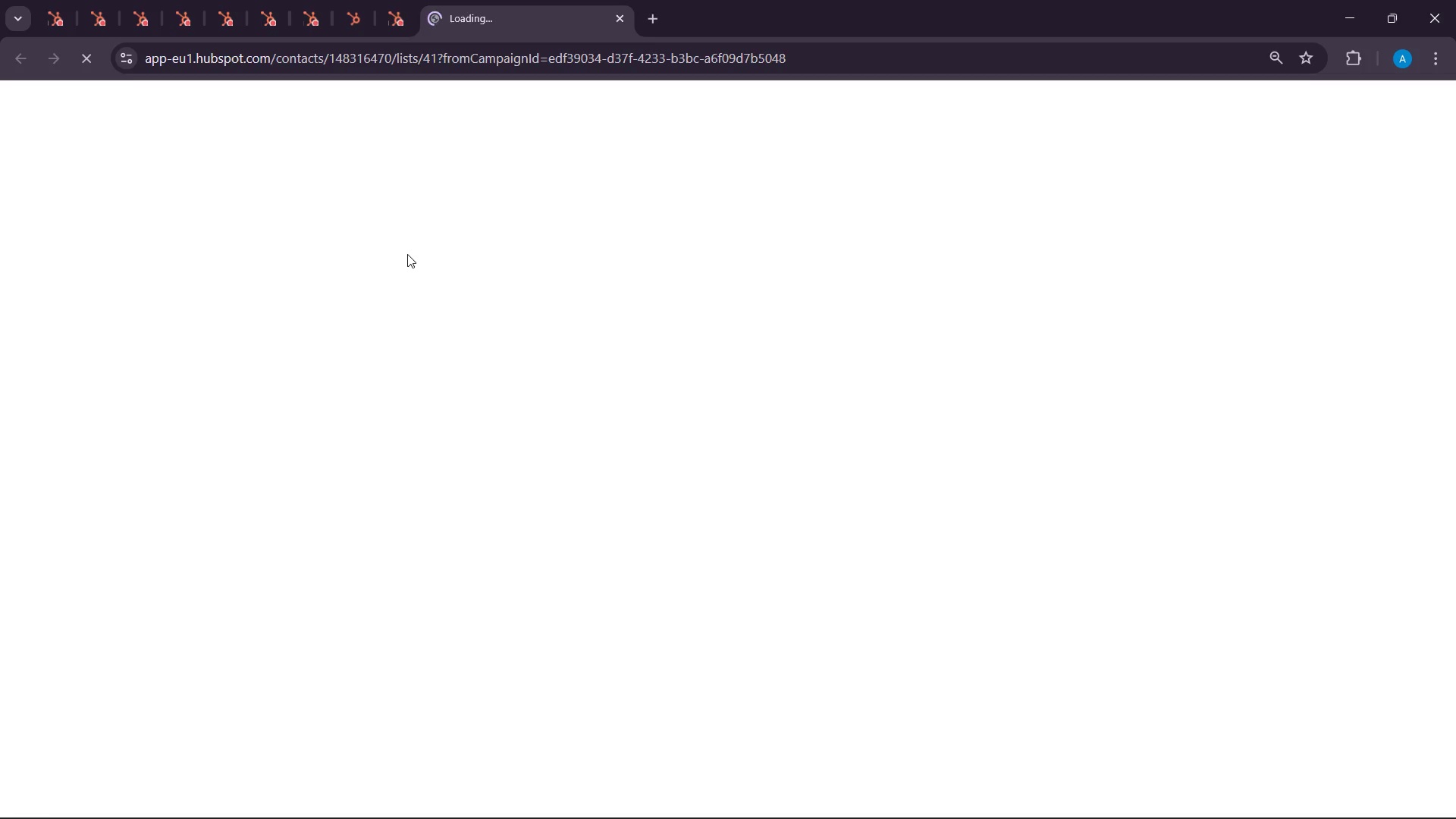 
mouse_move([438, 286])
 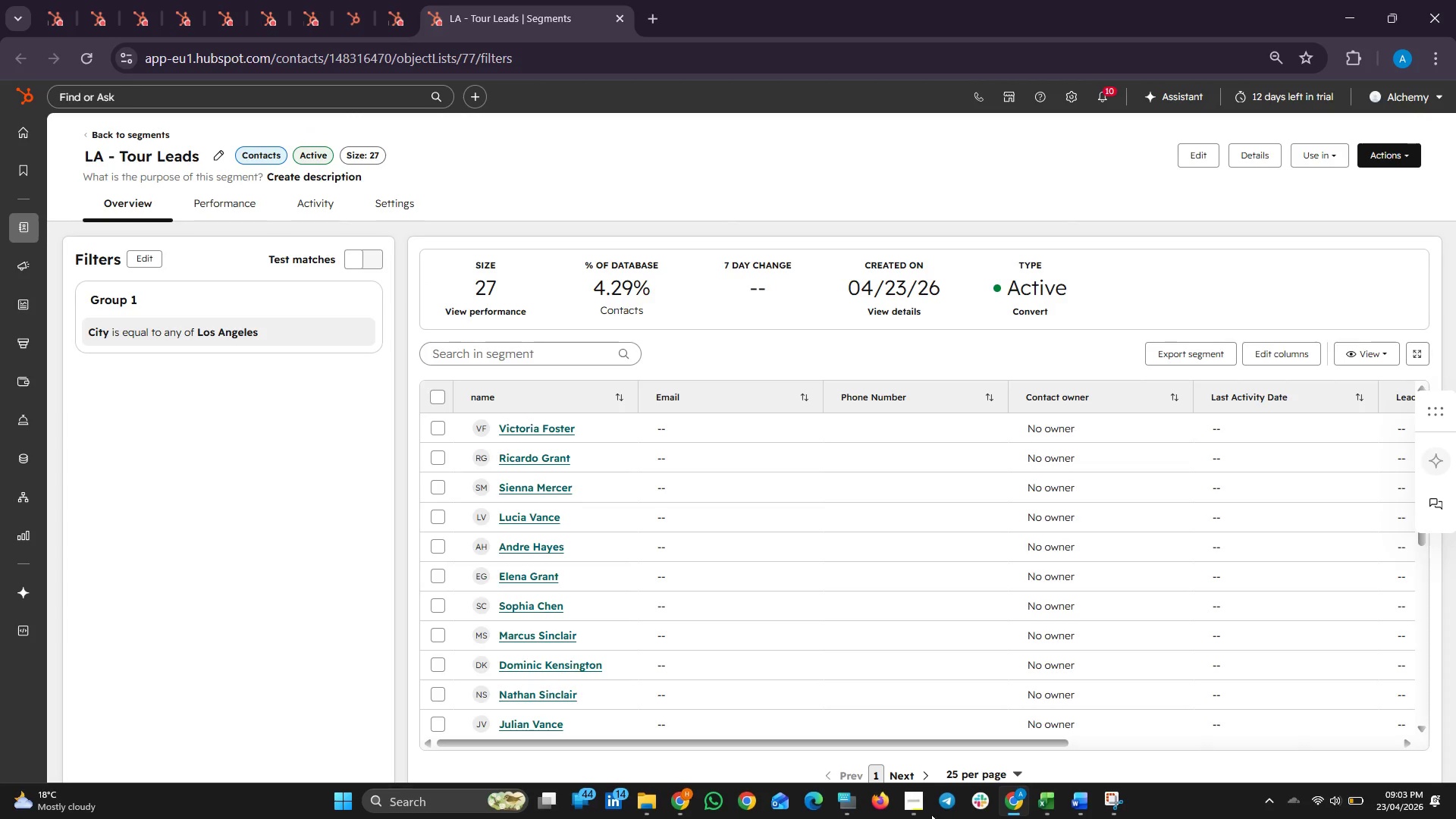 
mouse_move([1018, 787])
 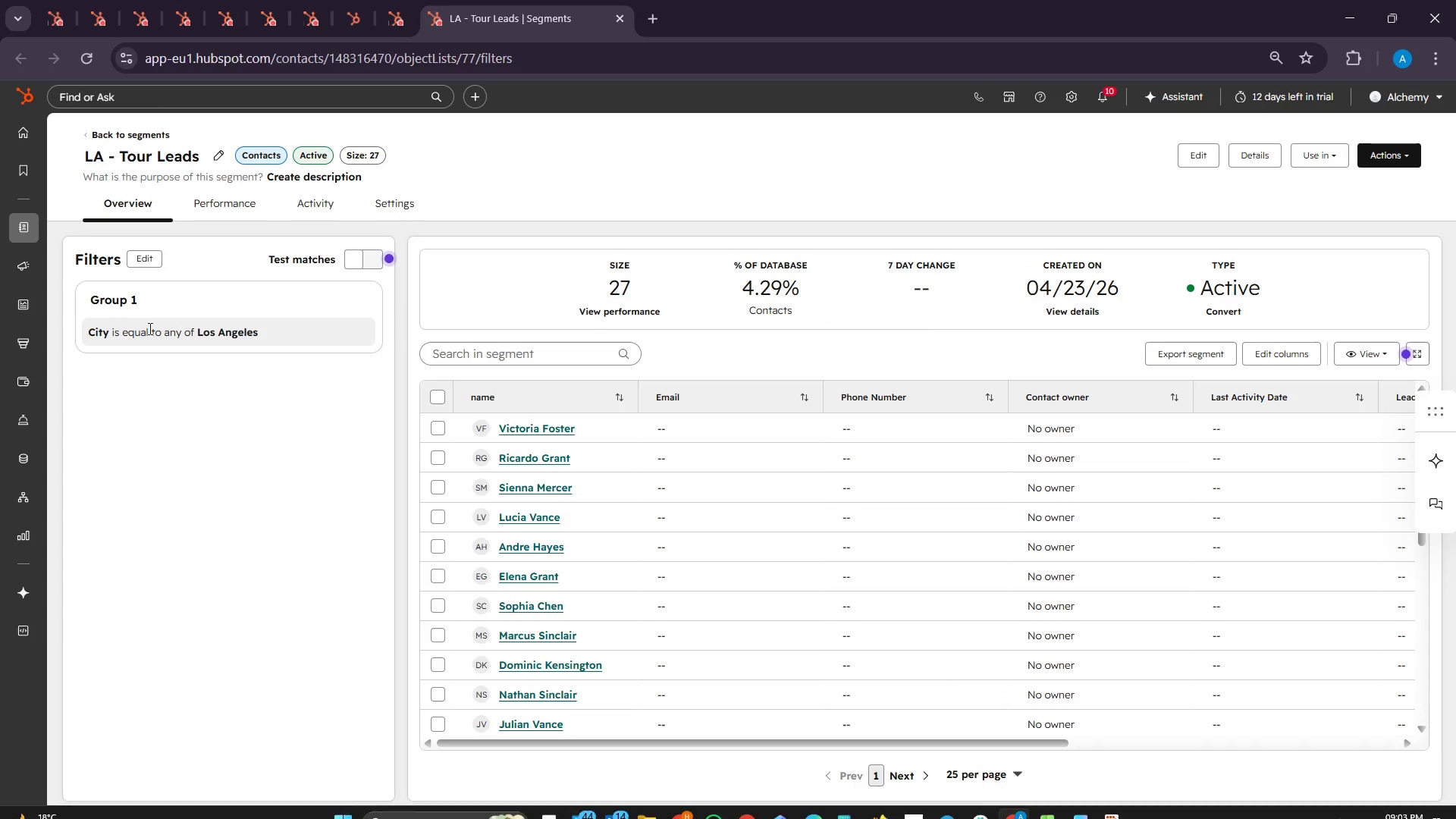 
left_click([149, 328])
 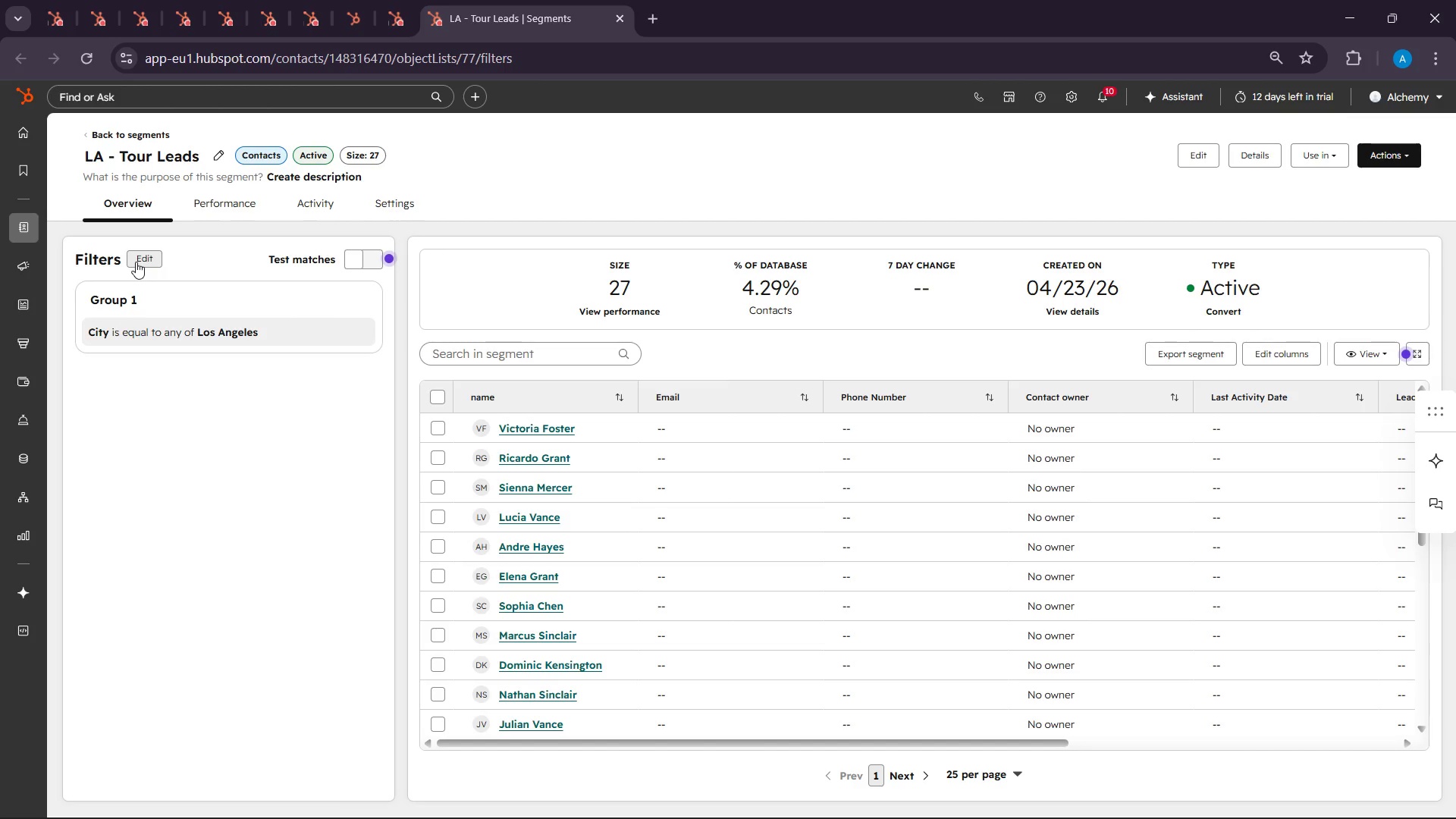 
left_click([136, 260])
 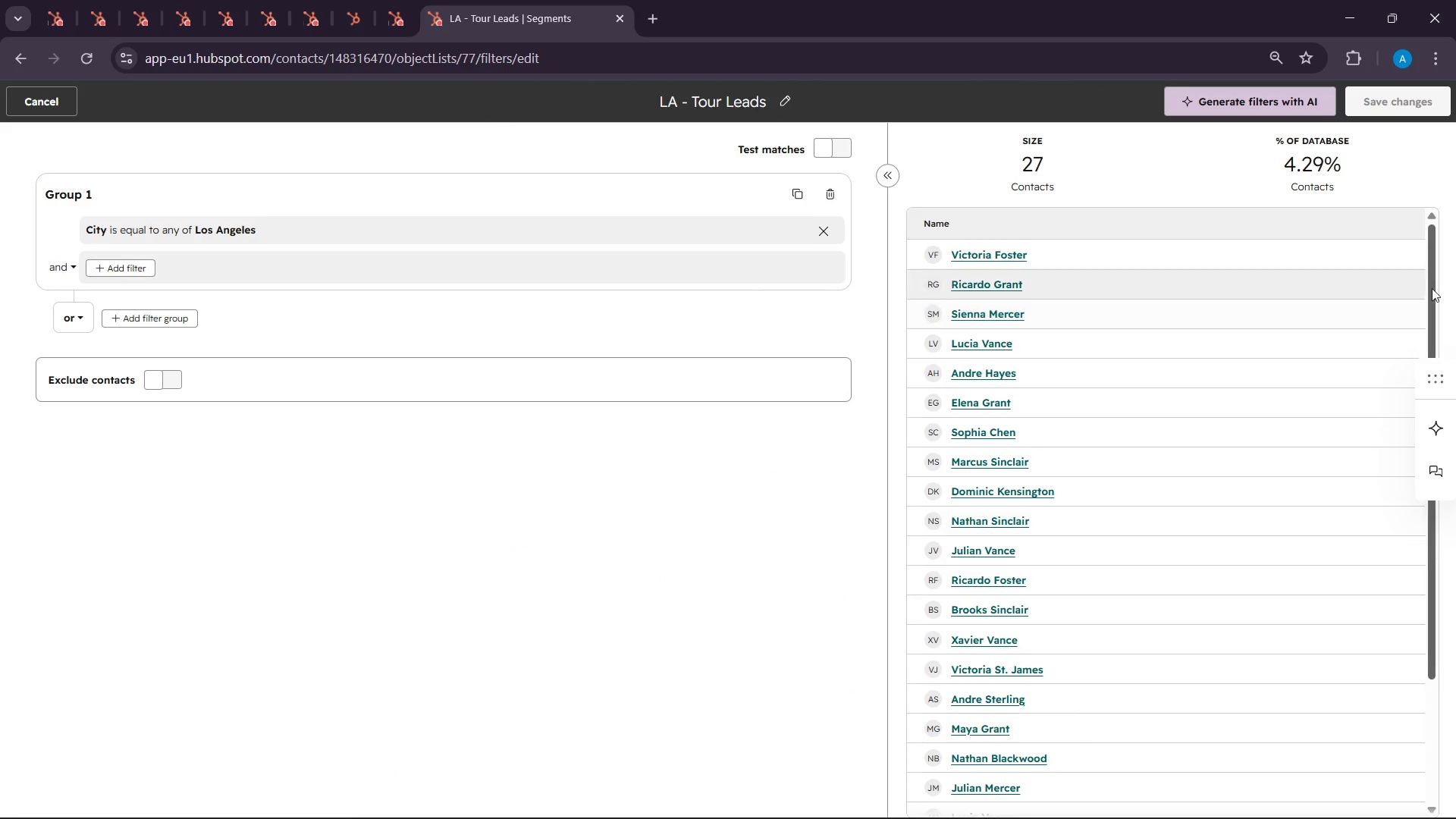 
wait(6.78)
 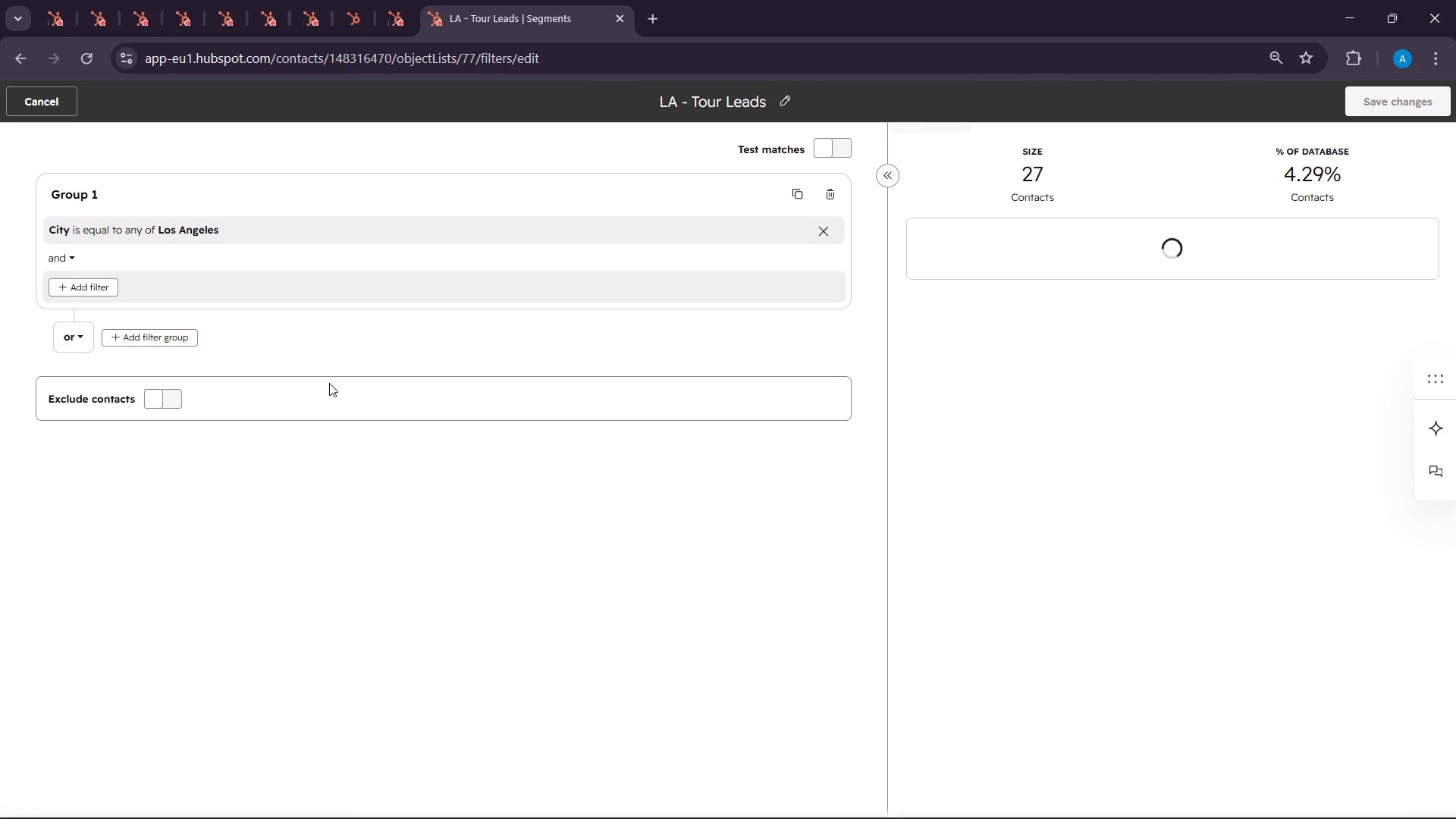 
left_click([272, 232])
 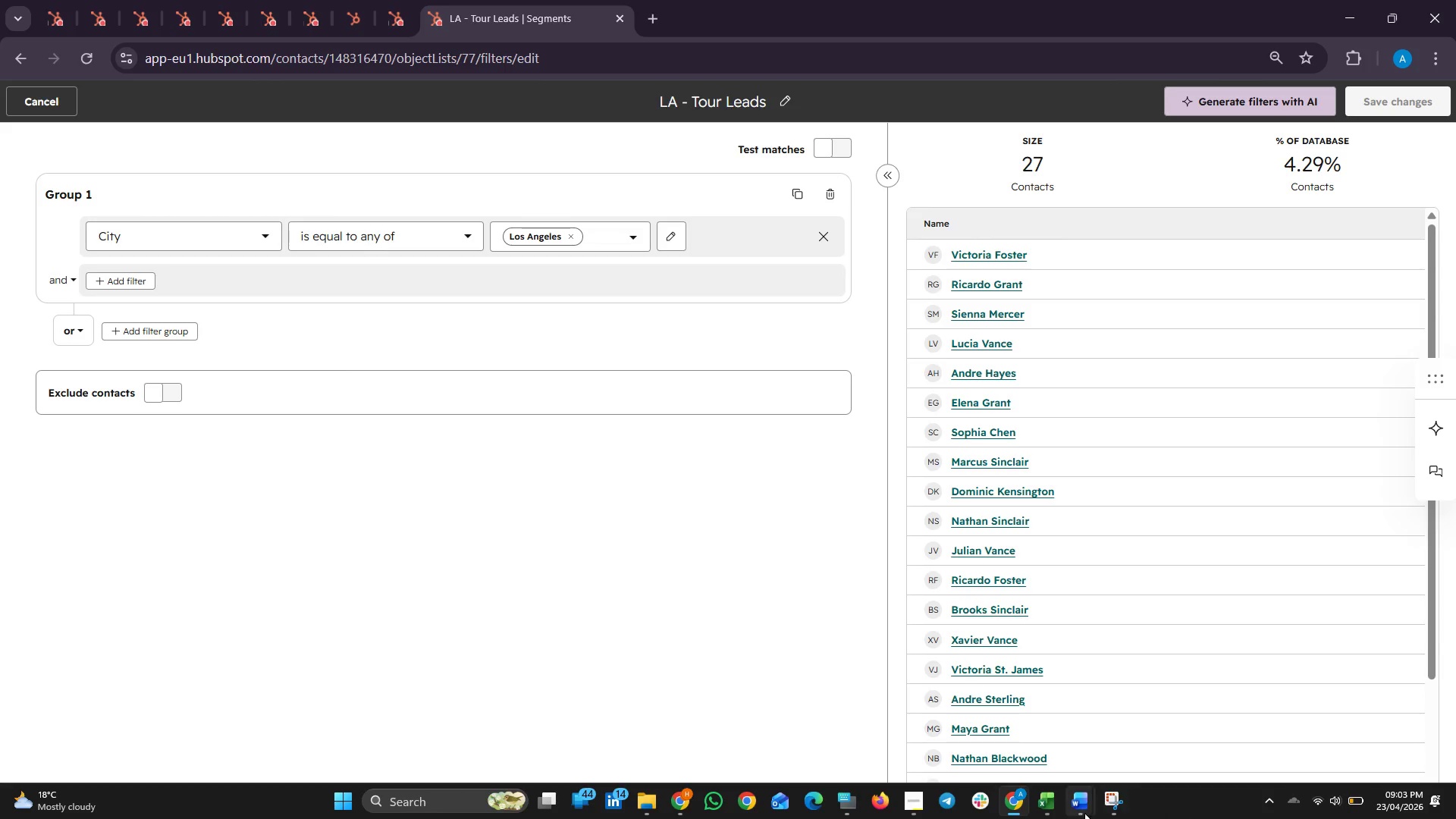 
left_click([1112, 806])
 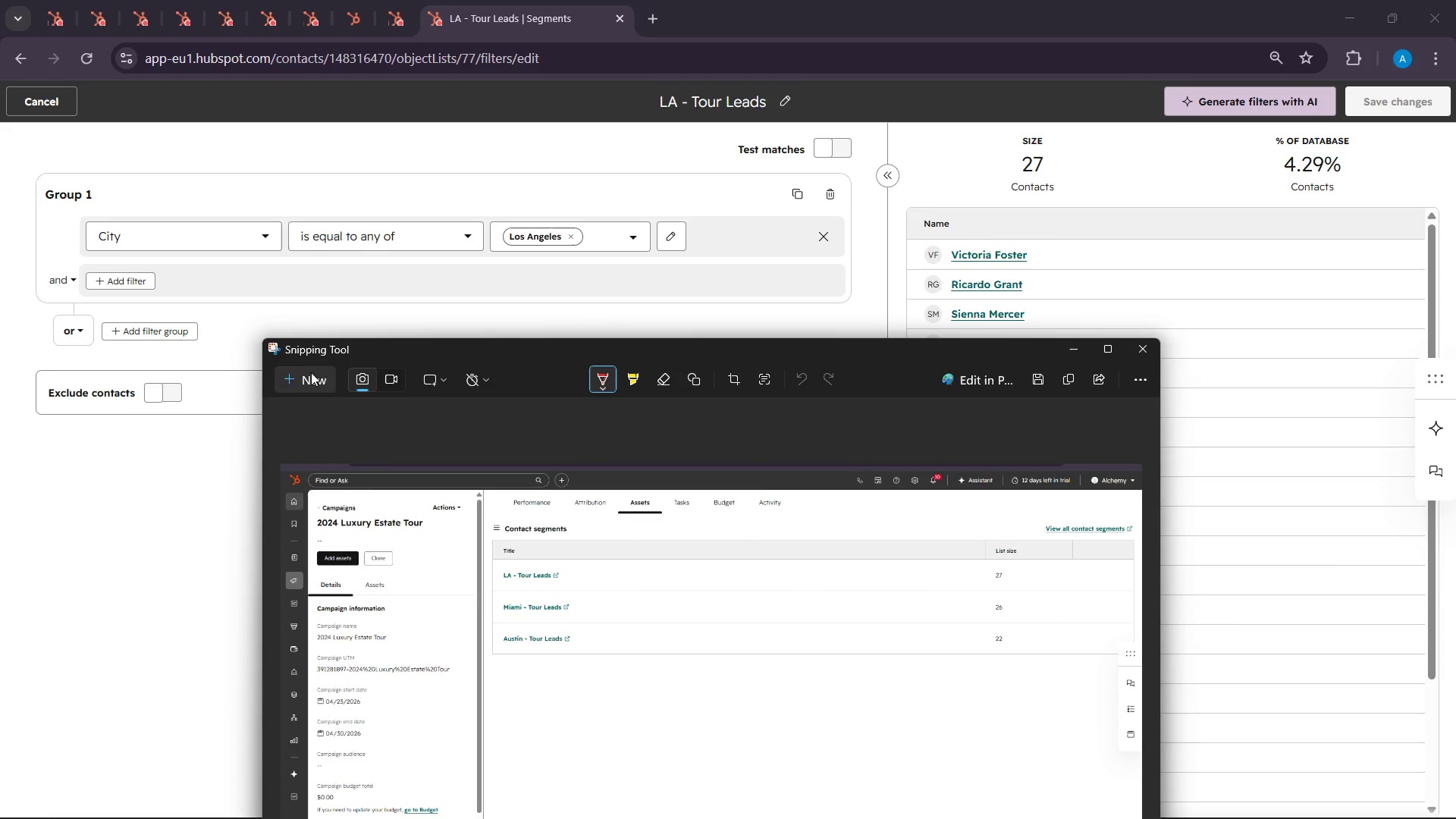 
left_click([311, 372])
 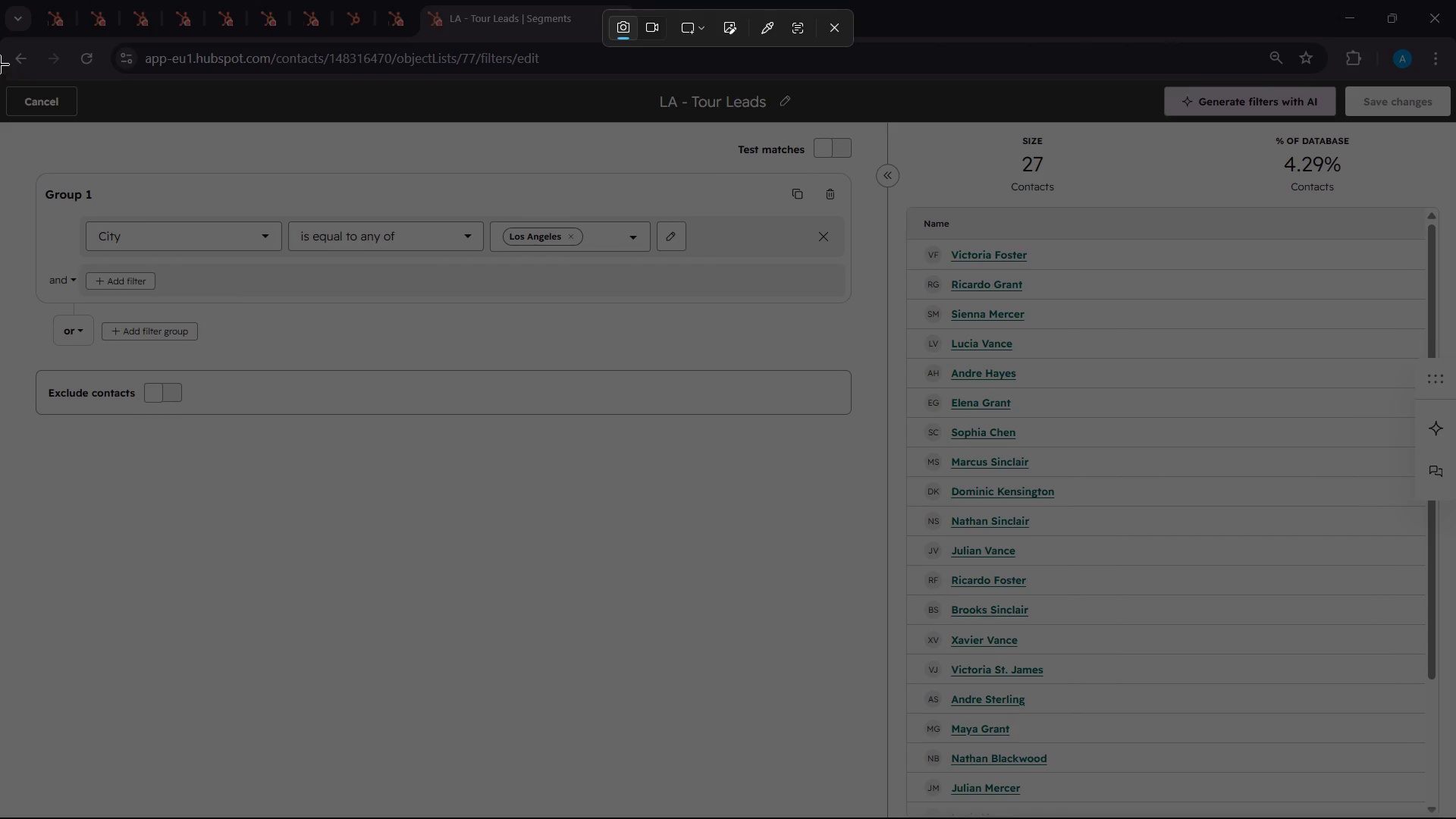 
left_click_drag(start_coordinate=[0, 61], to_coordinate=[1455, 818])
 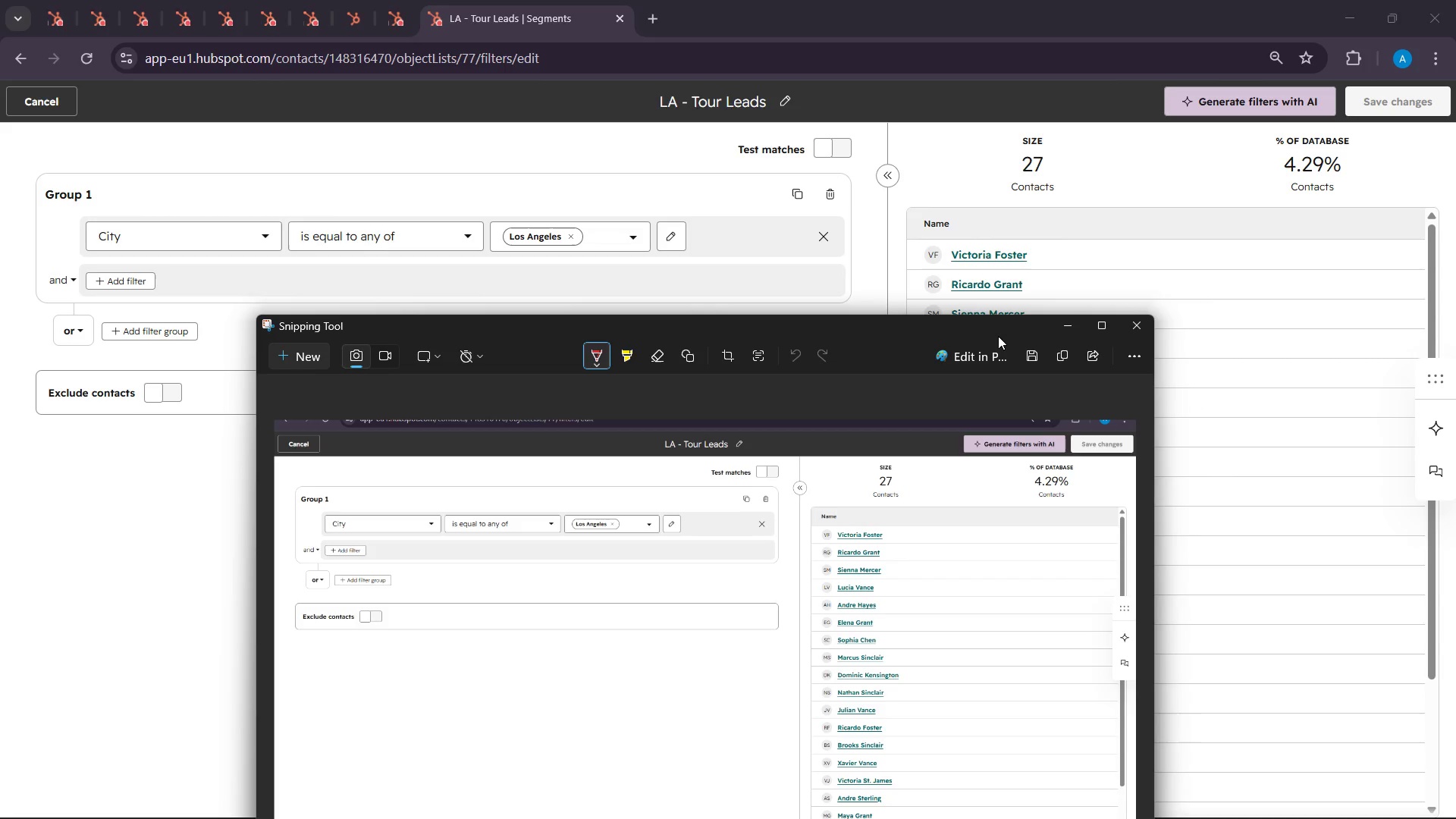 
wait(7.78)
 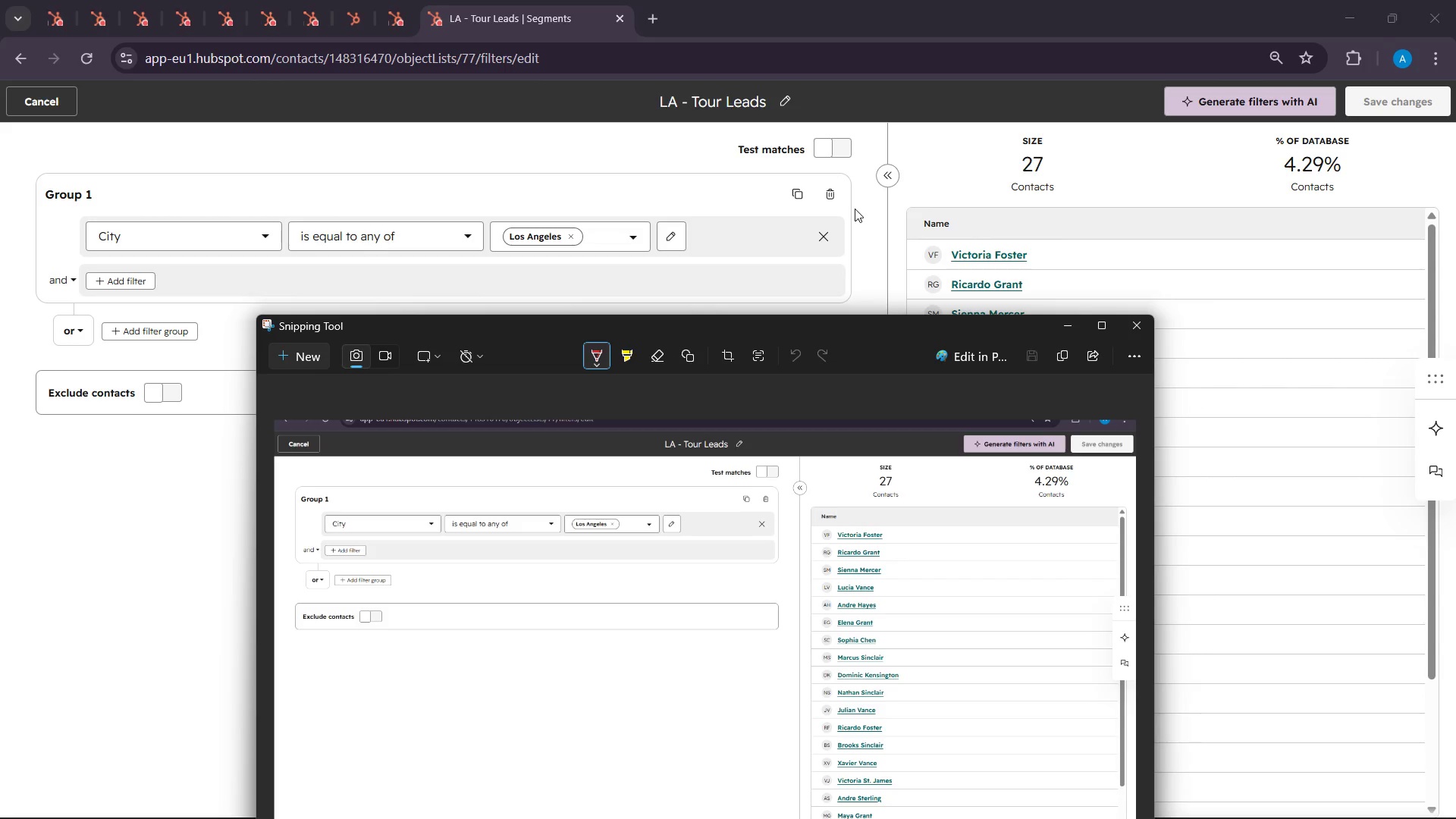 
left_click([1060, 359])
 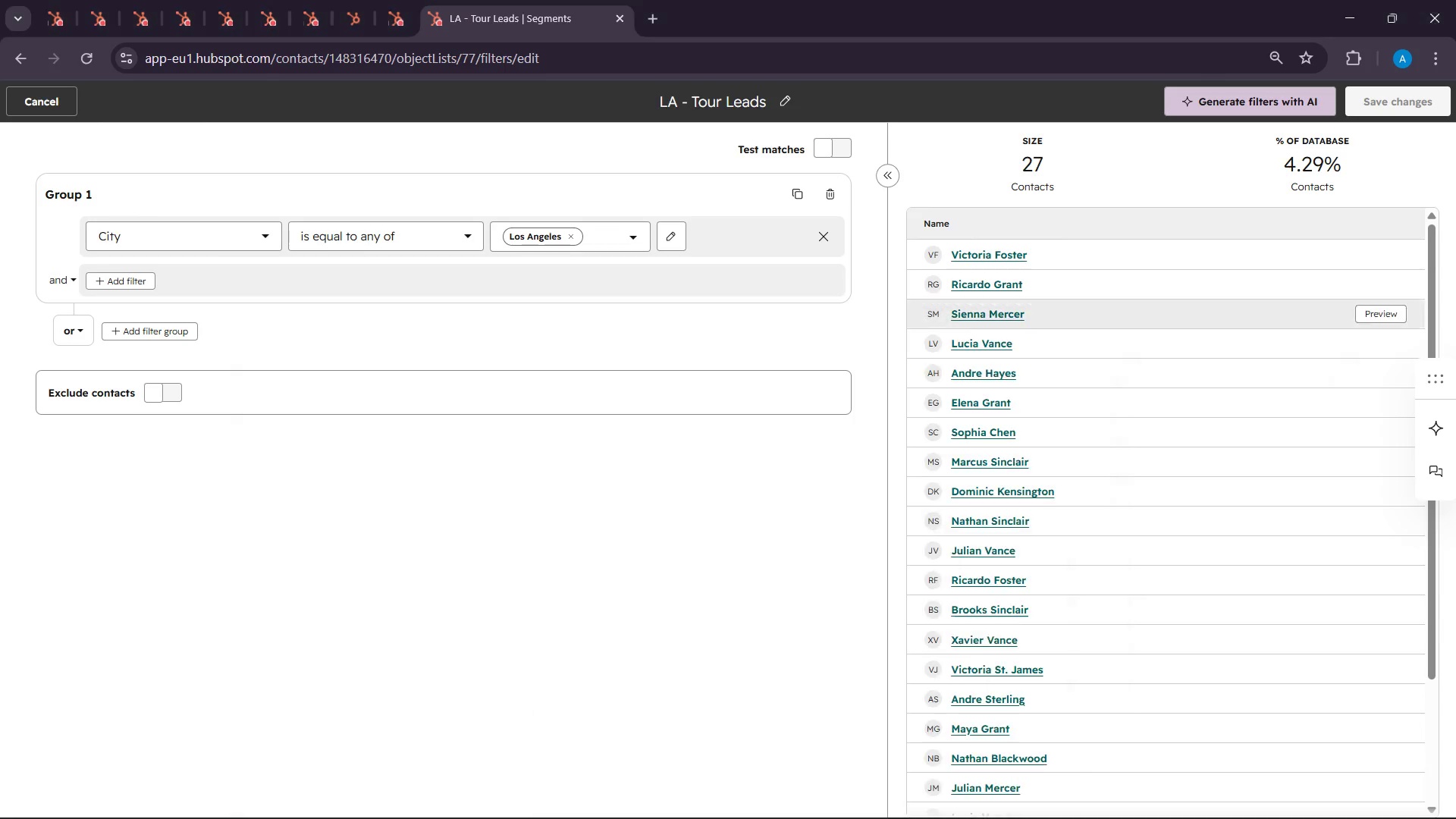 
left_click([1061, 326])
 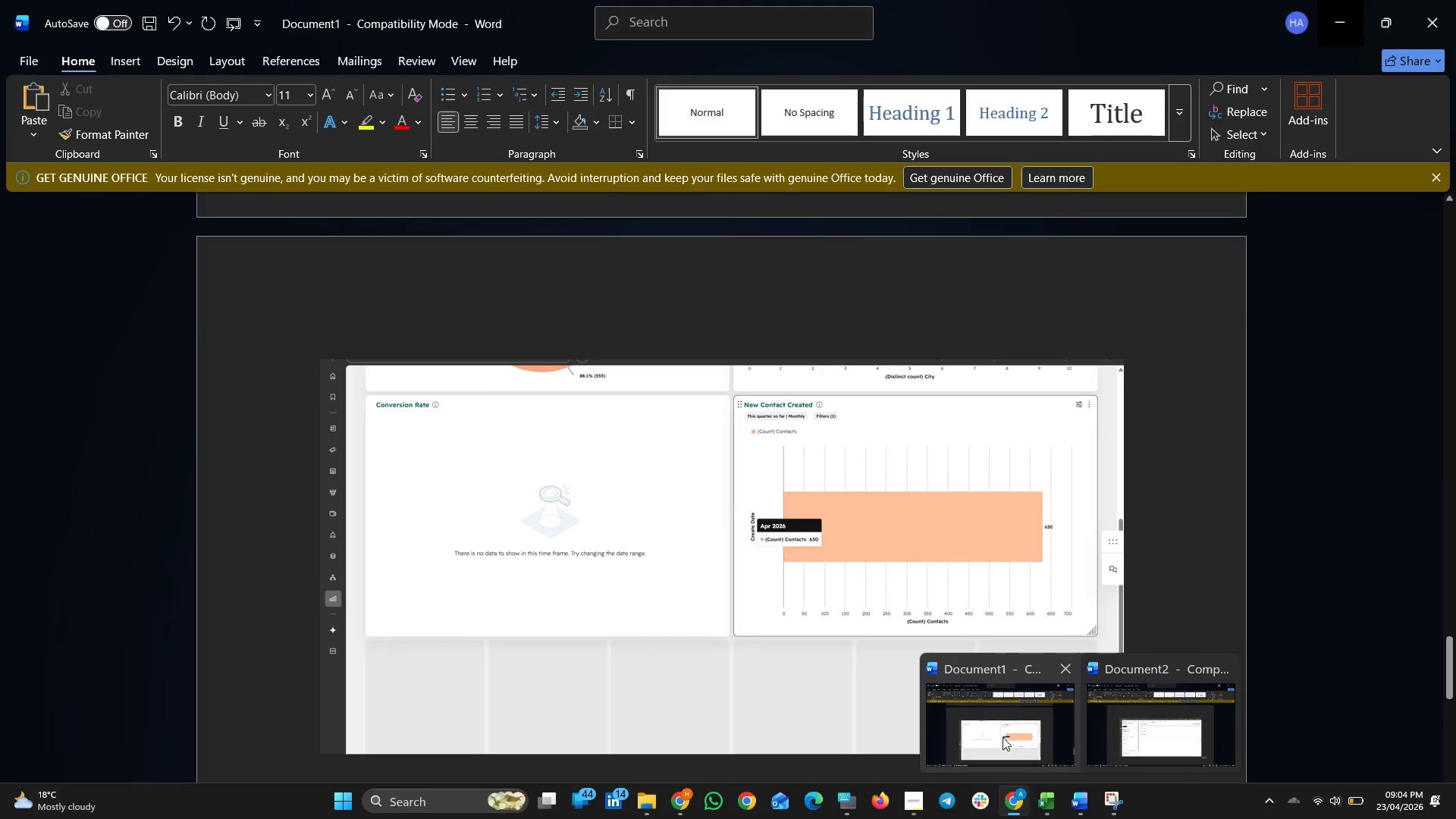 
left_click([1003, 737])
 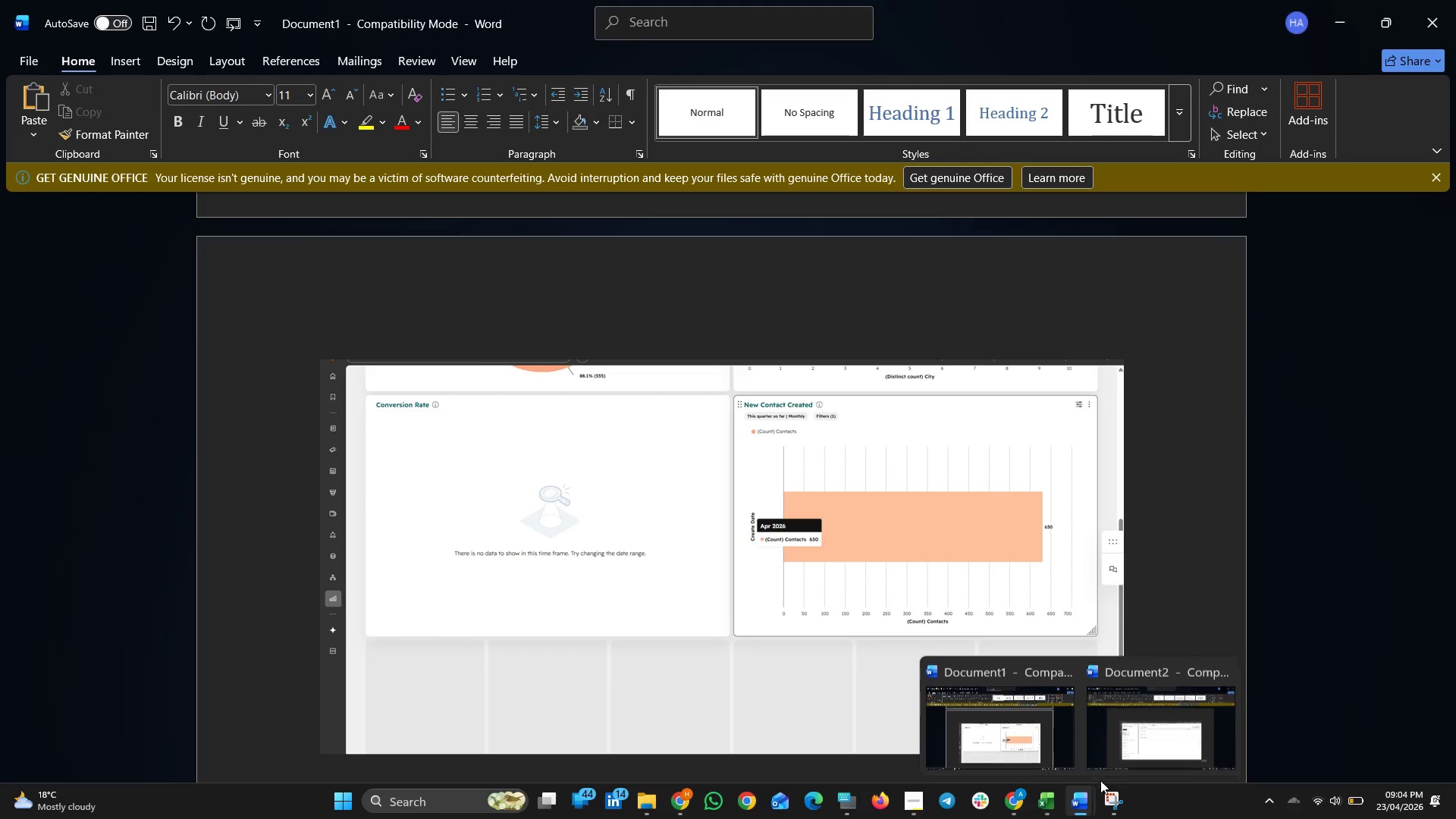 
left_click([1141, 733])
 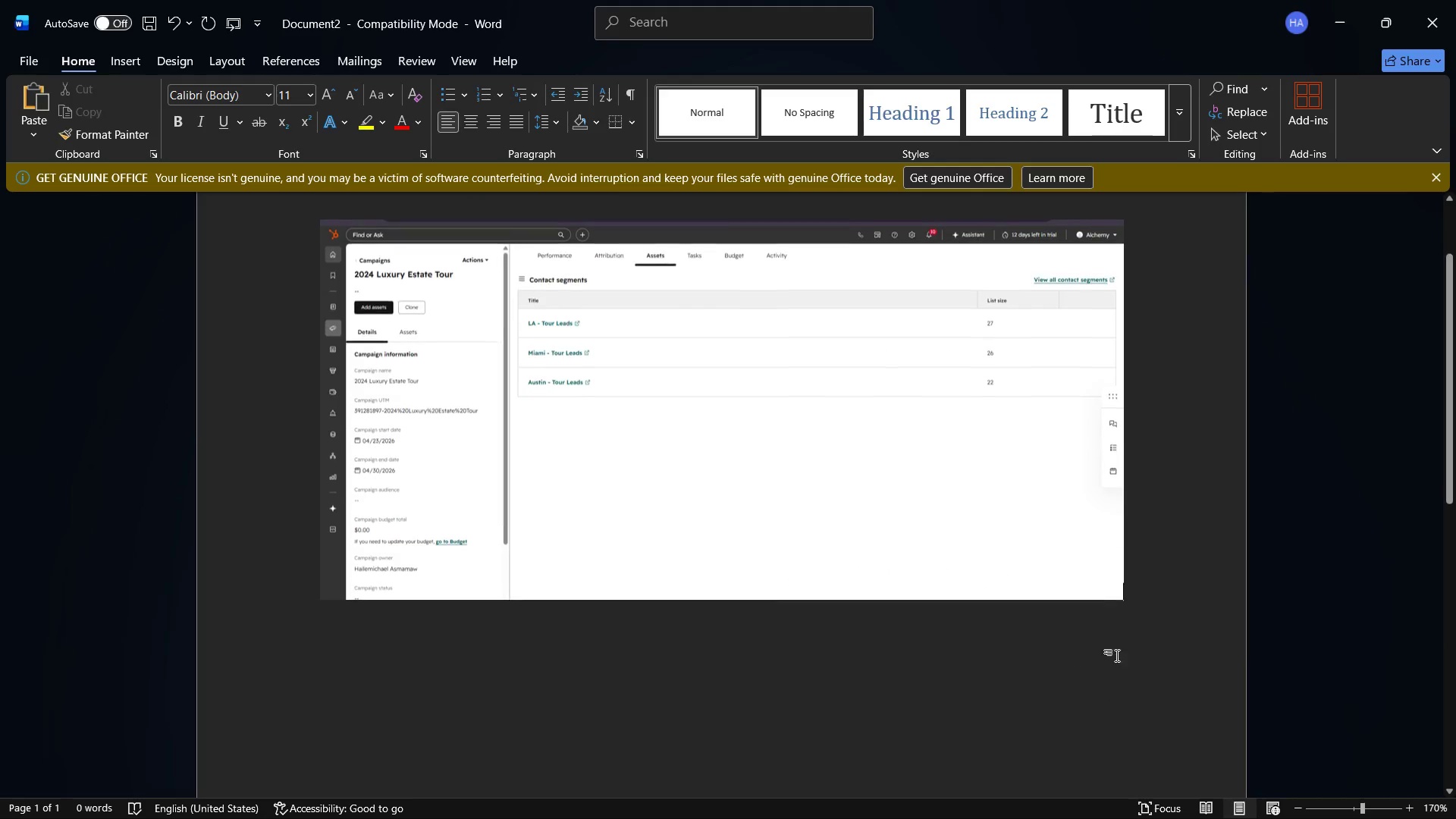 
scroll: coordinate [1040, 672], scroll_direction: down, amount: 3.0
 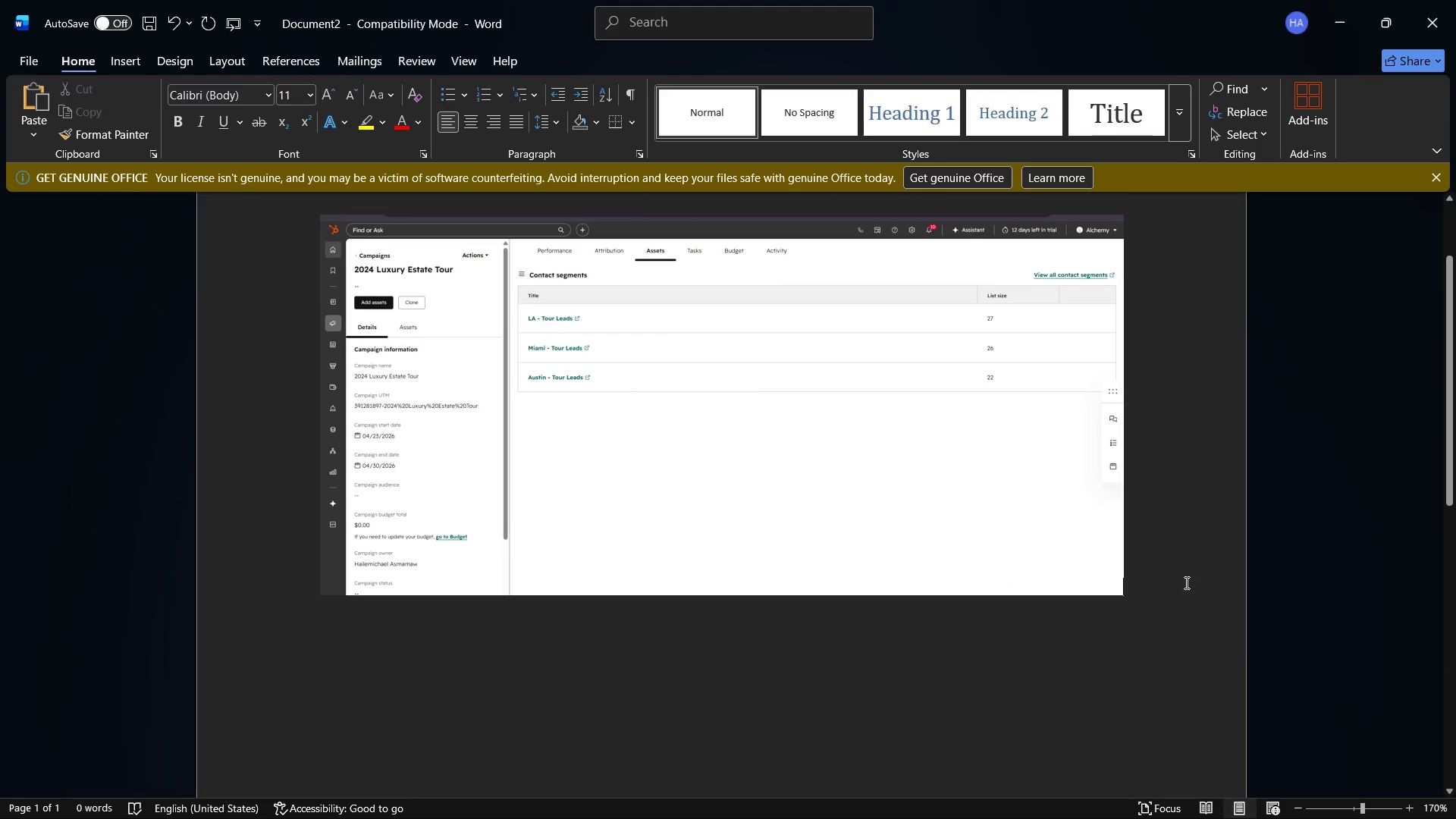 
left_click([1159, 589])
 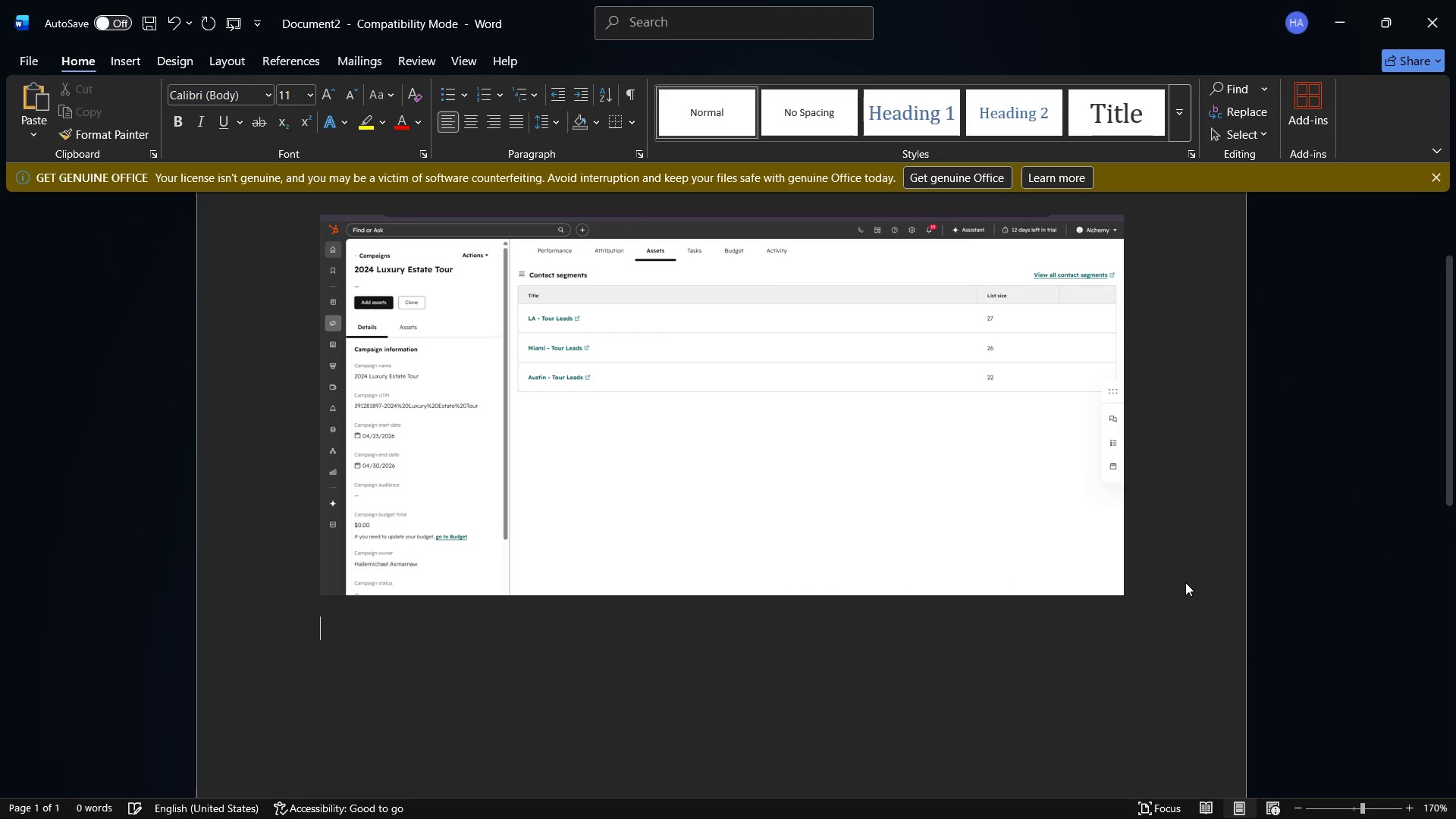 
key(Enter)
 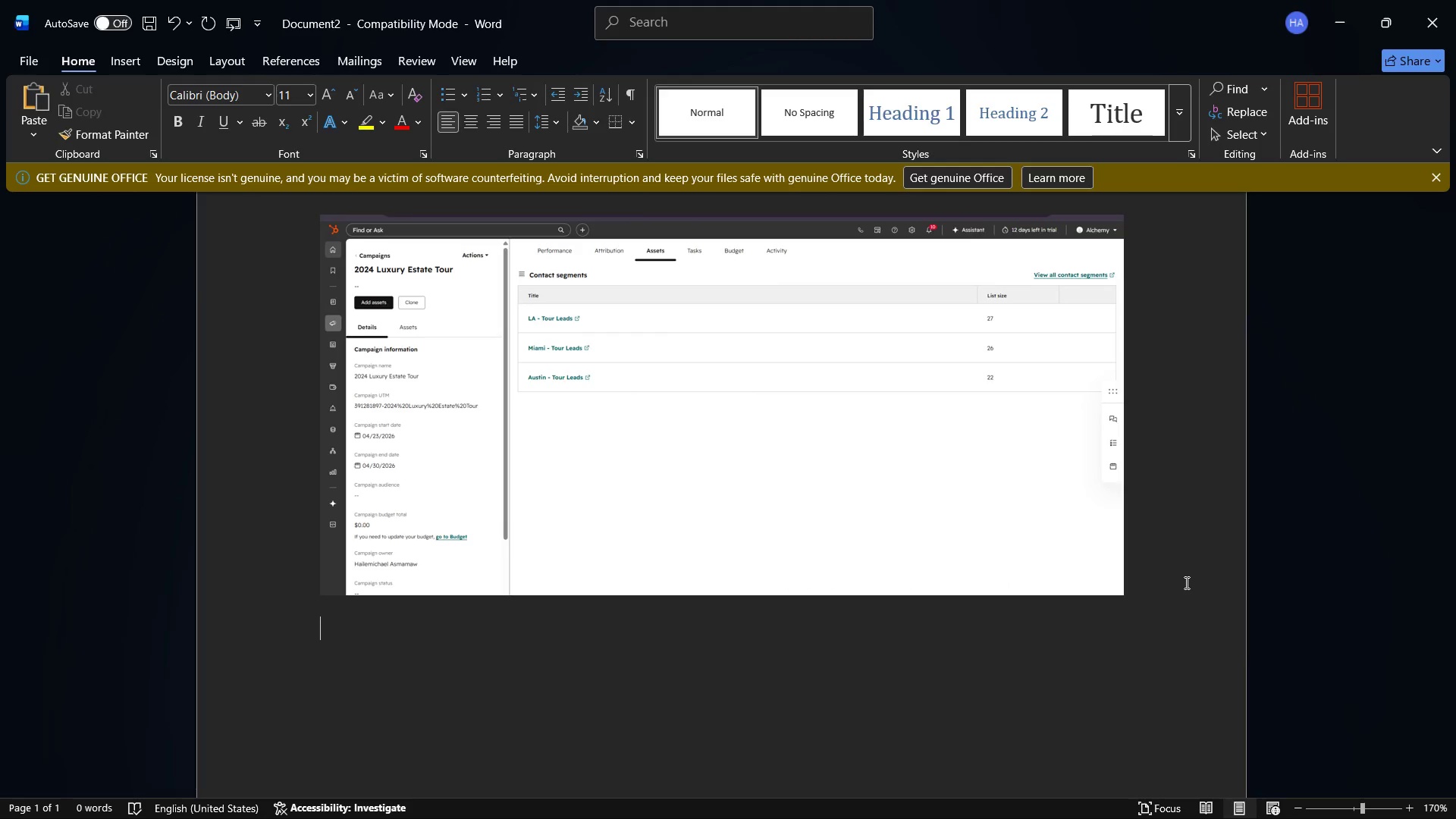 
key(Control+V)
 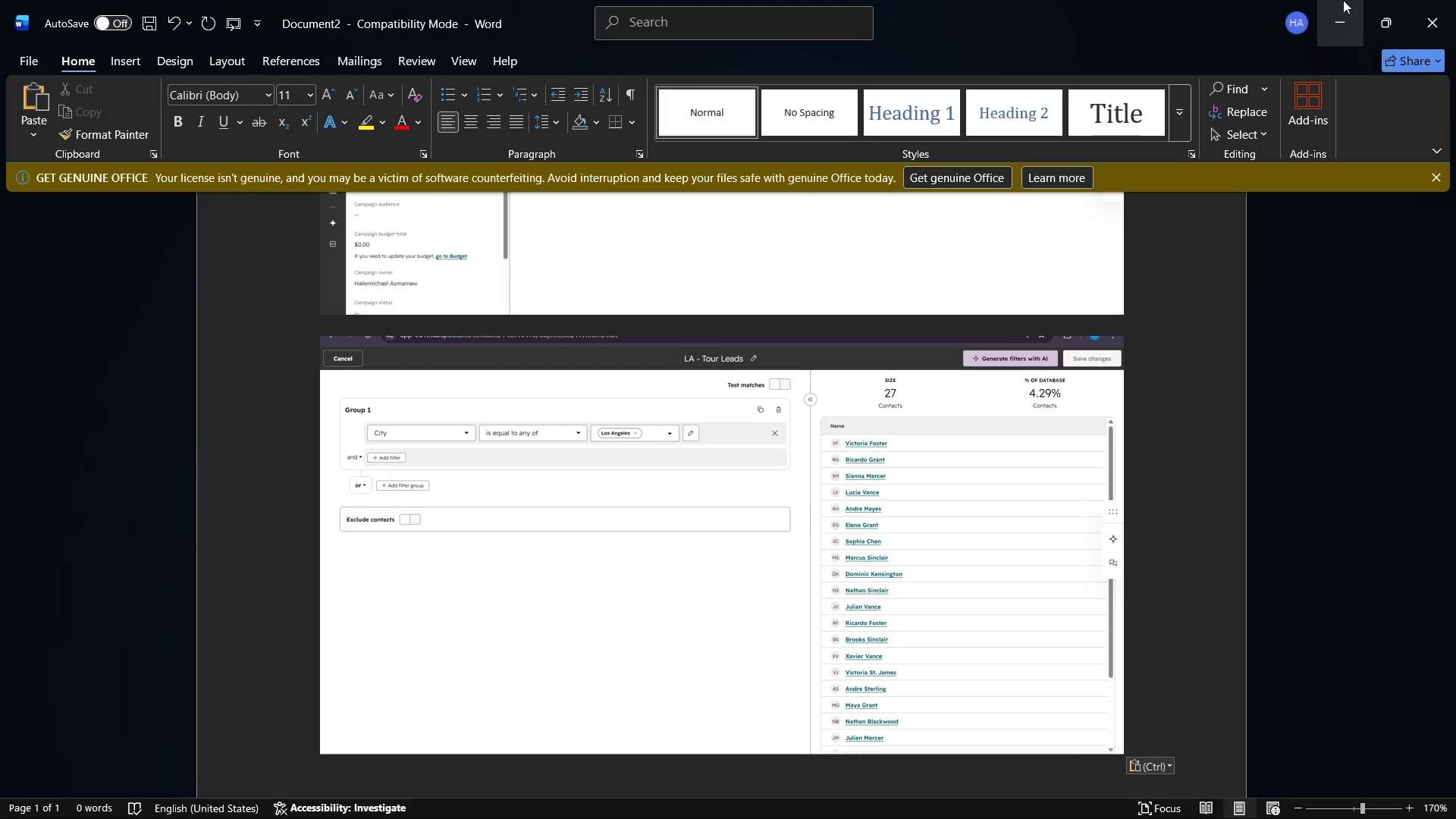 
left_click([1341, 0])
 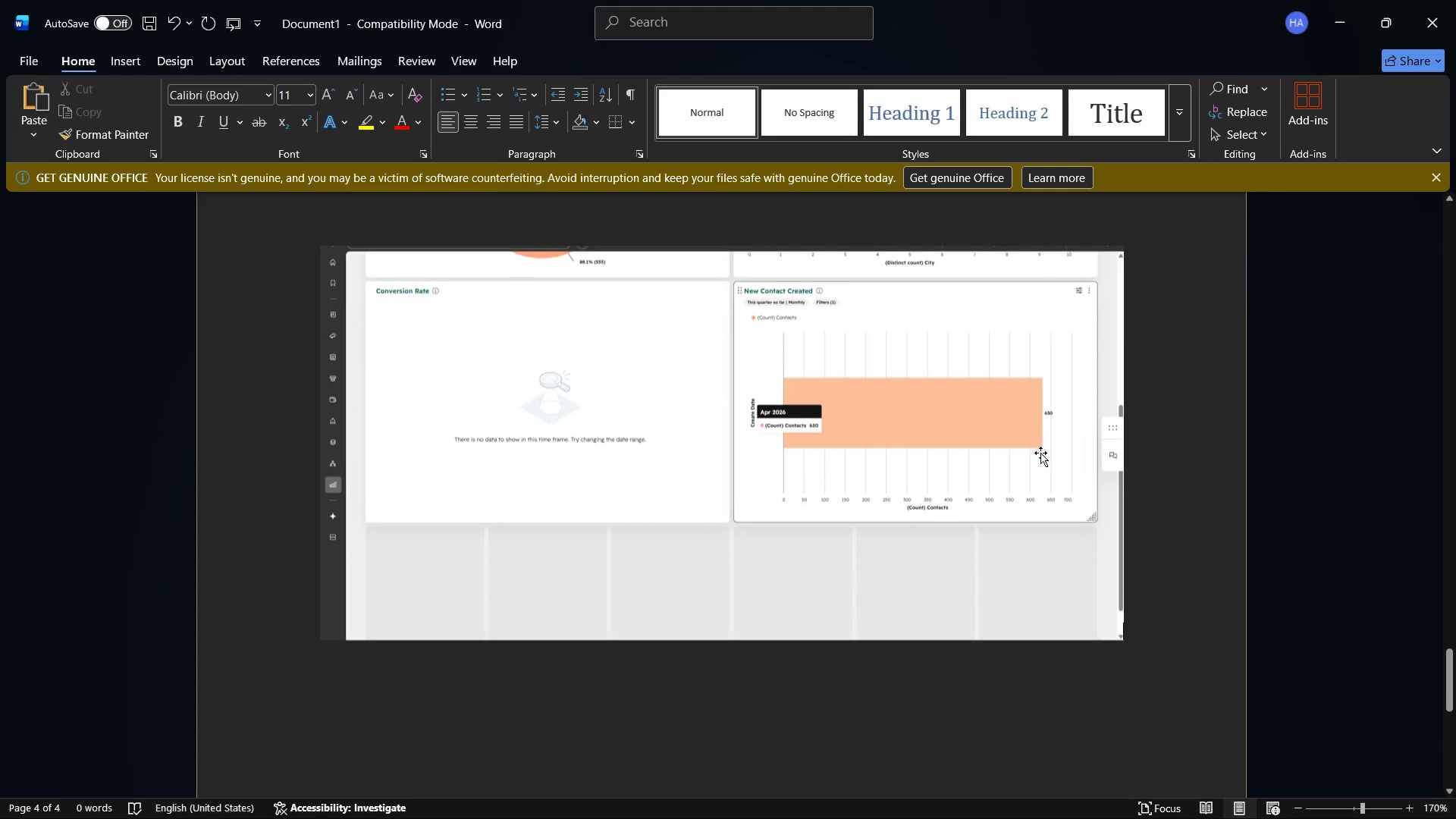 
scroll: coordinate [1037, 450], scroll_direction: down, amount: 3.0
 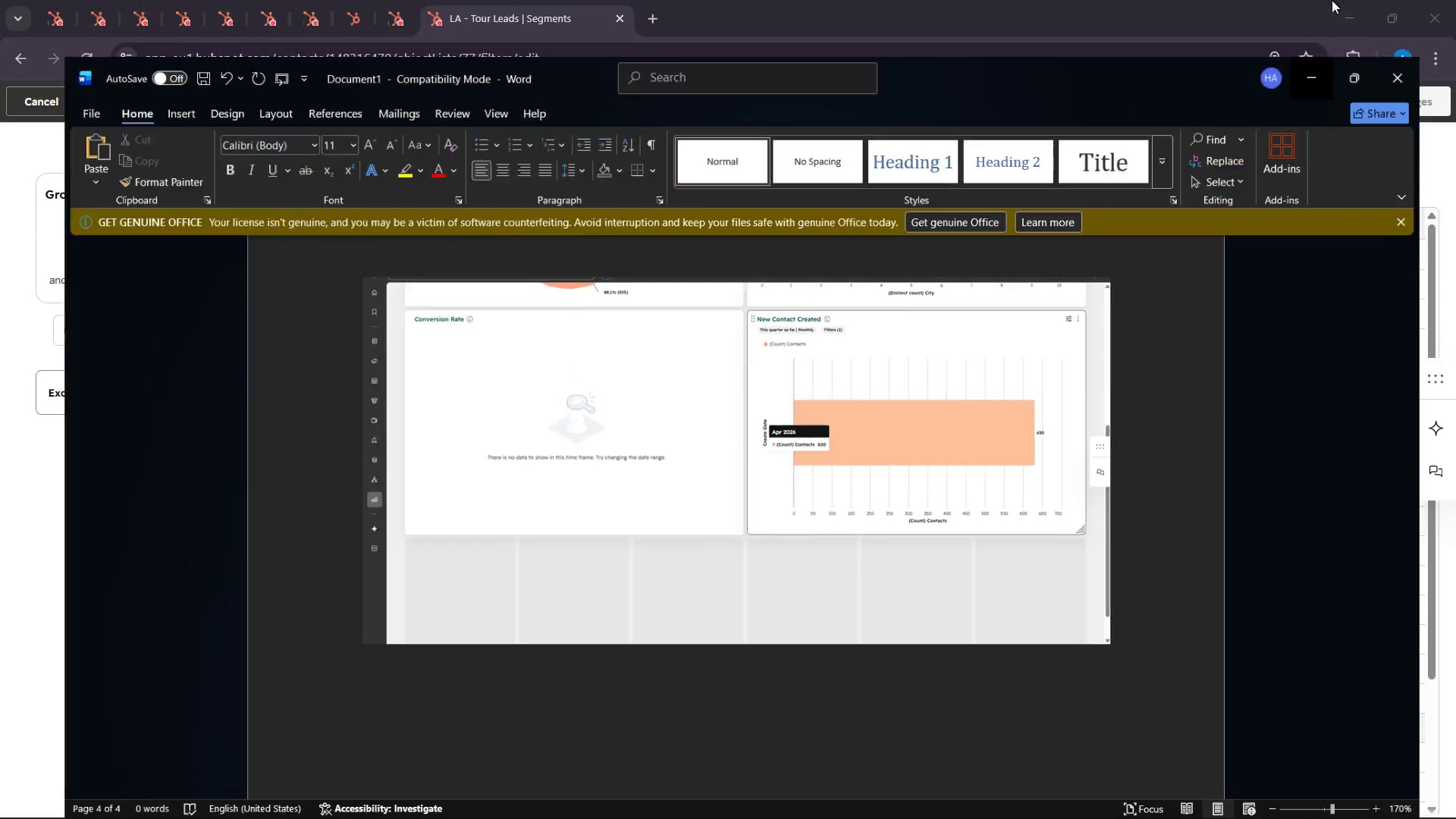 
left_click([1332, 0])
 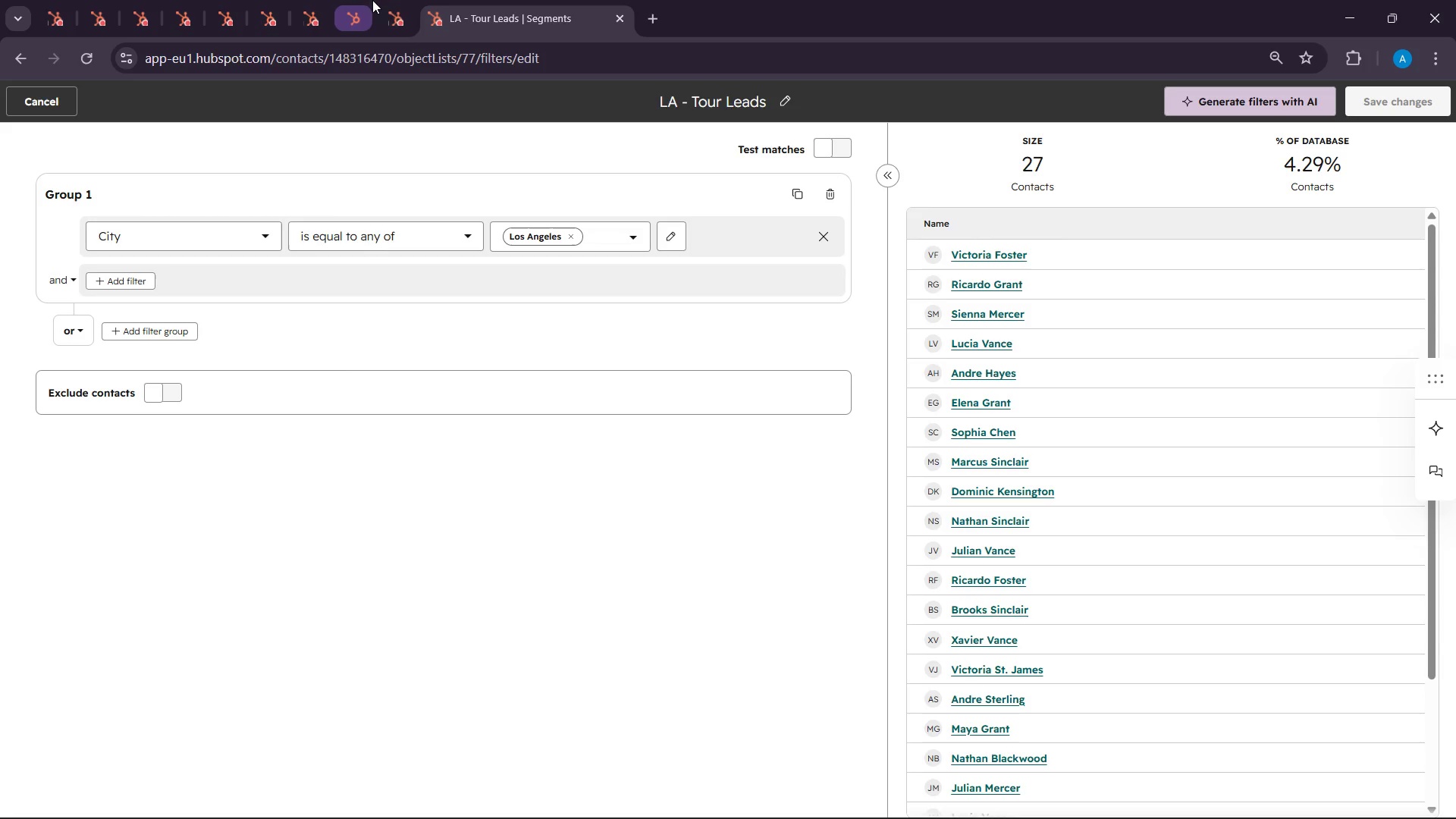 
left_click([379, 0])
 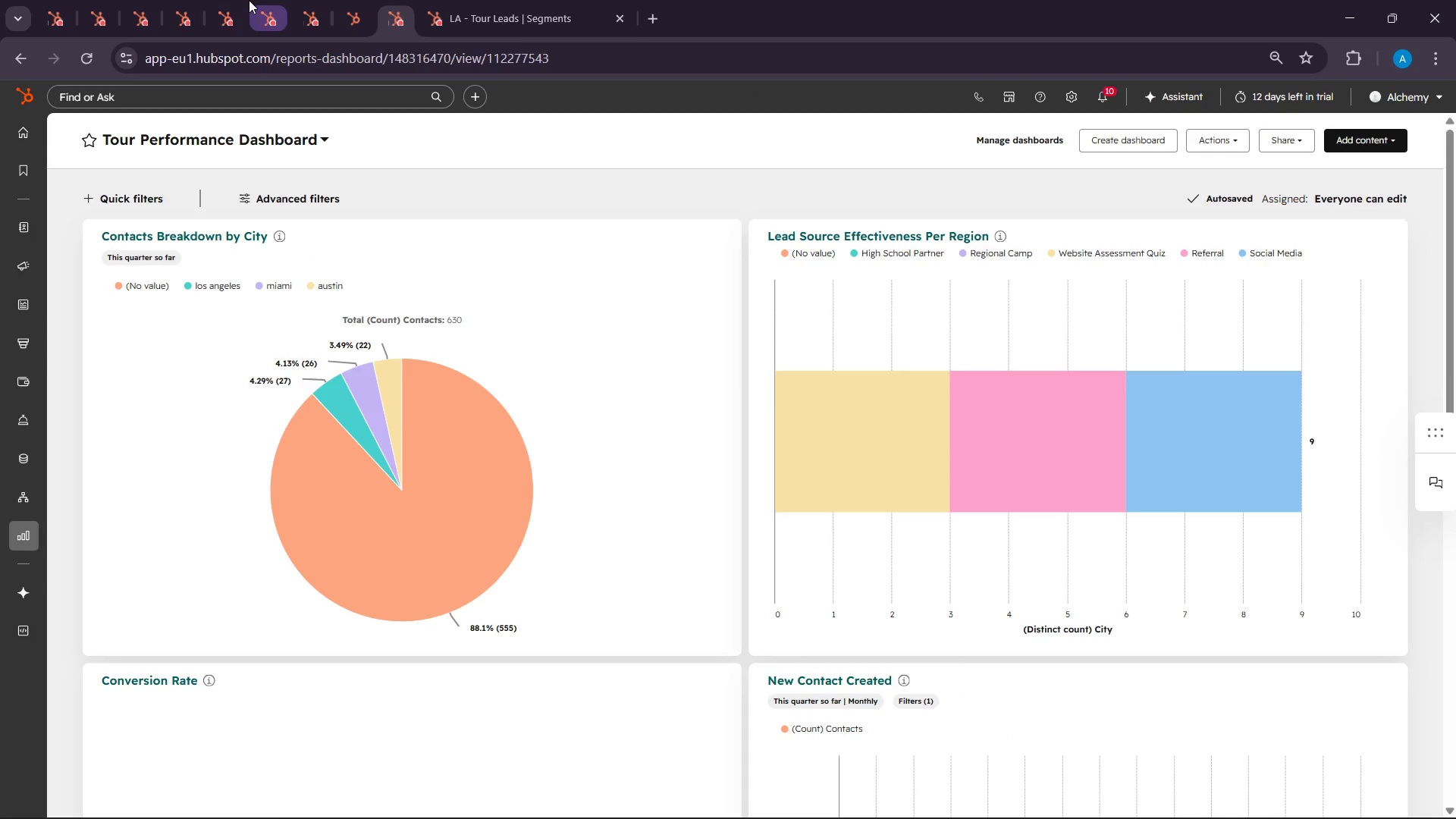 
left_click([249, 0])
 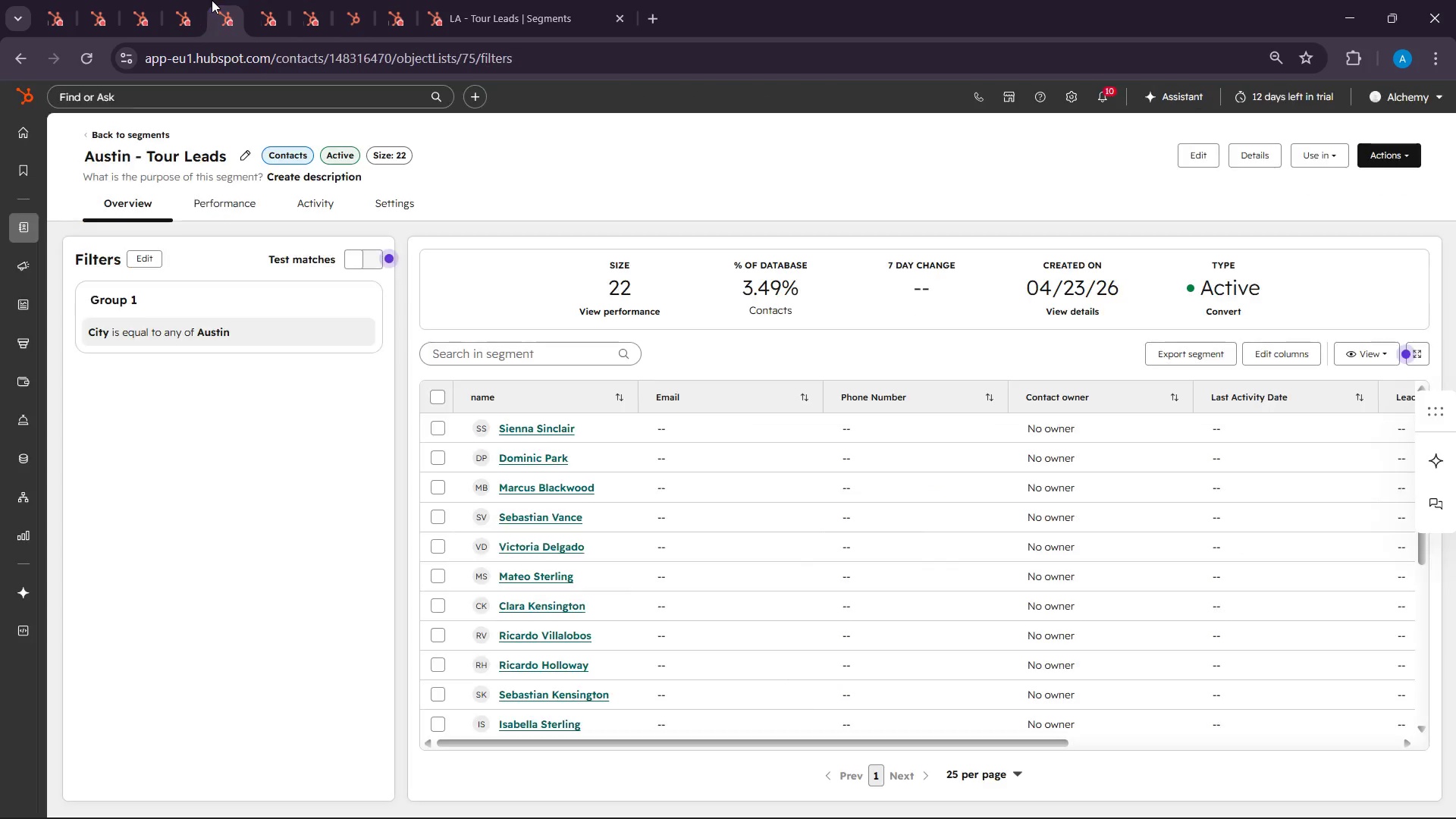 
left_click([212, 0])
 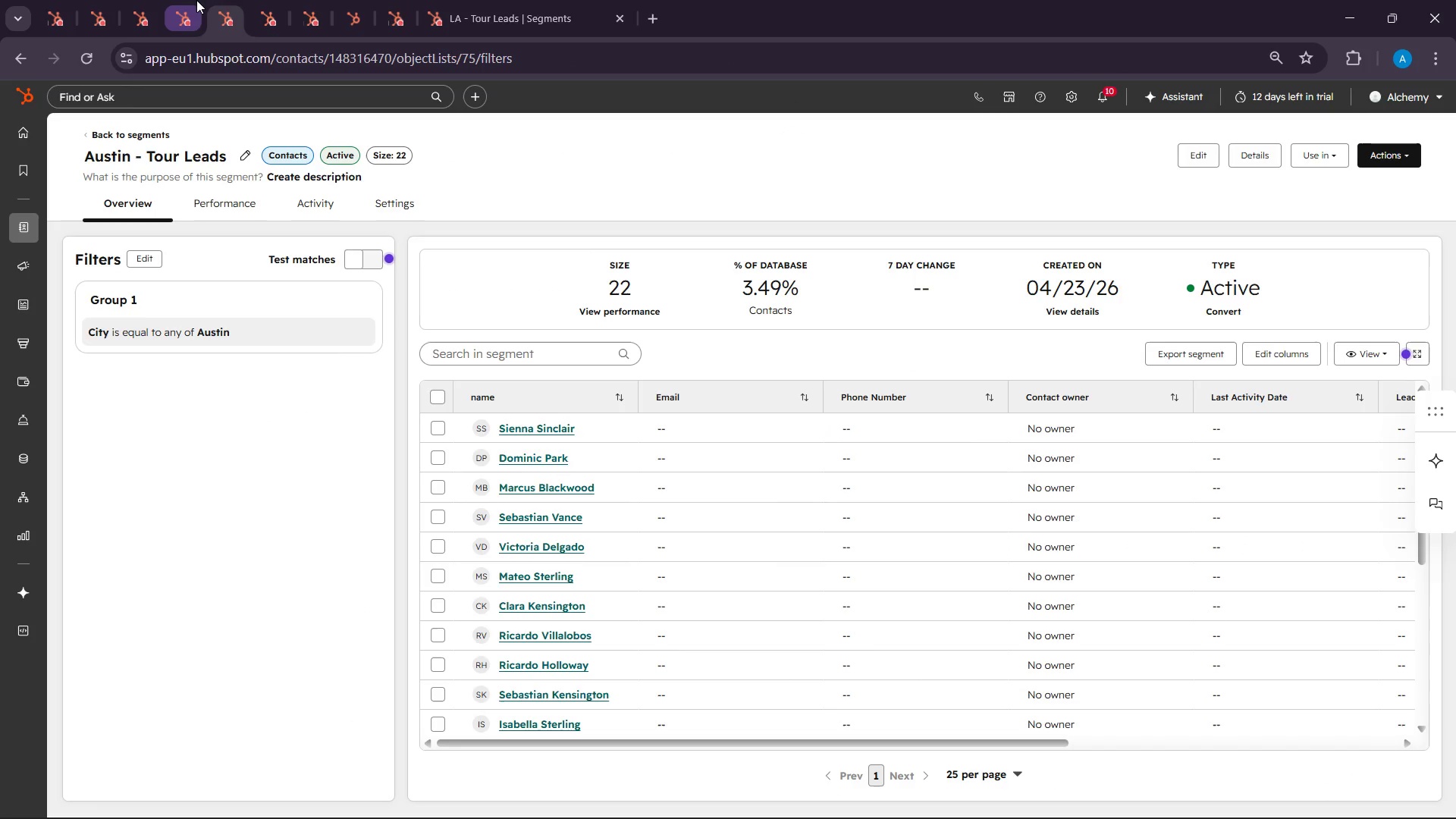 
left_click([196, 0])
 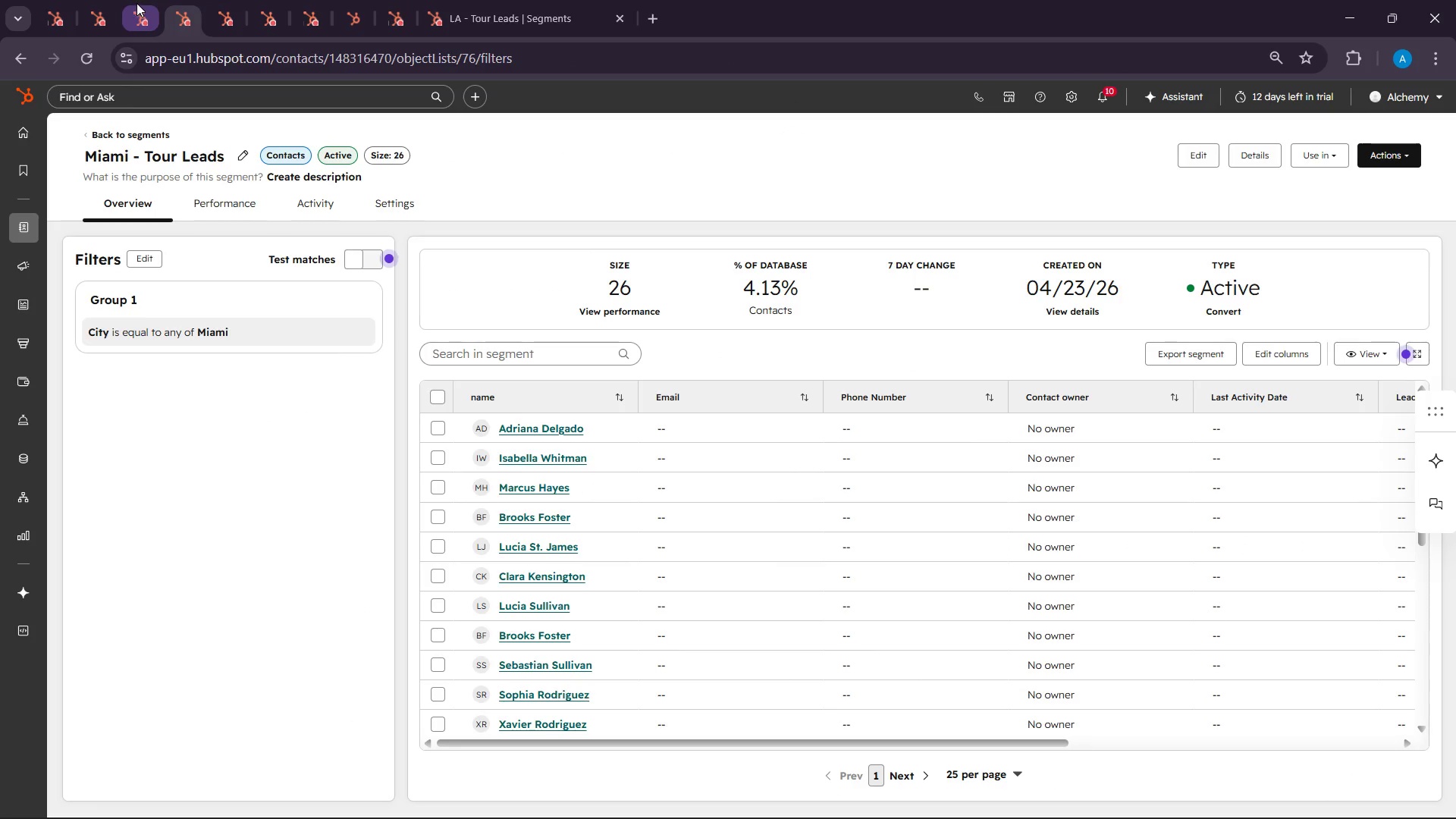 
left_click([136, 3])
 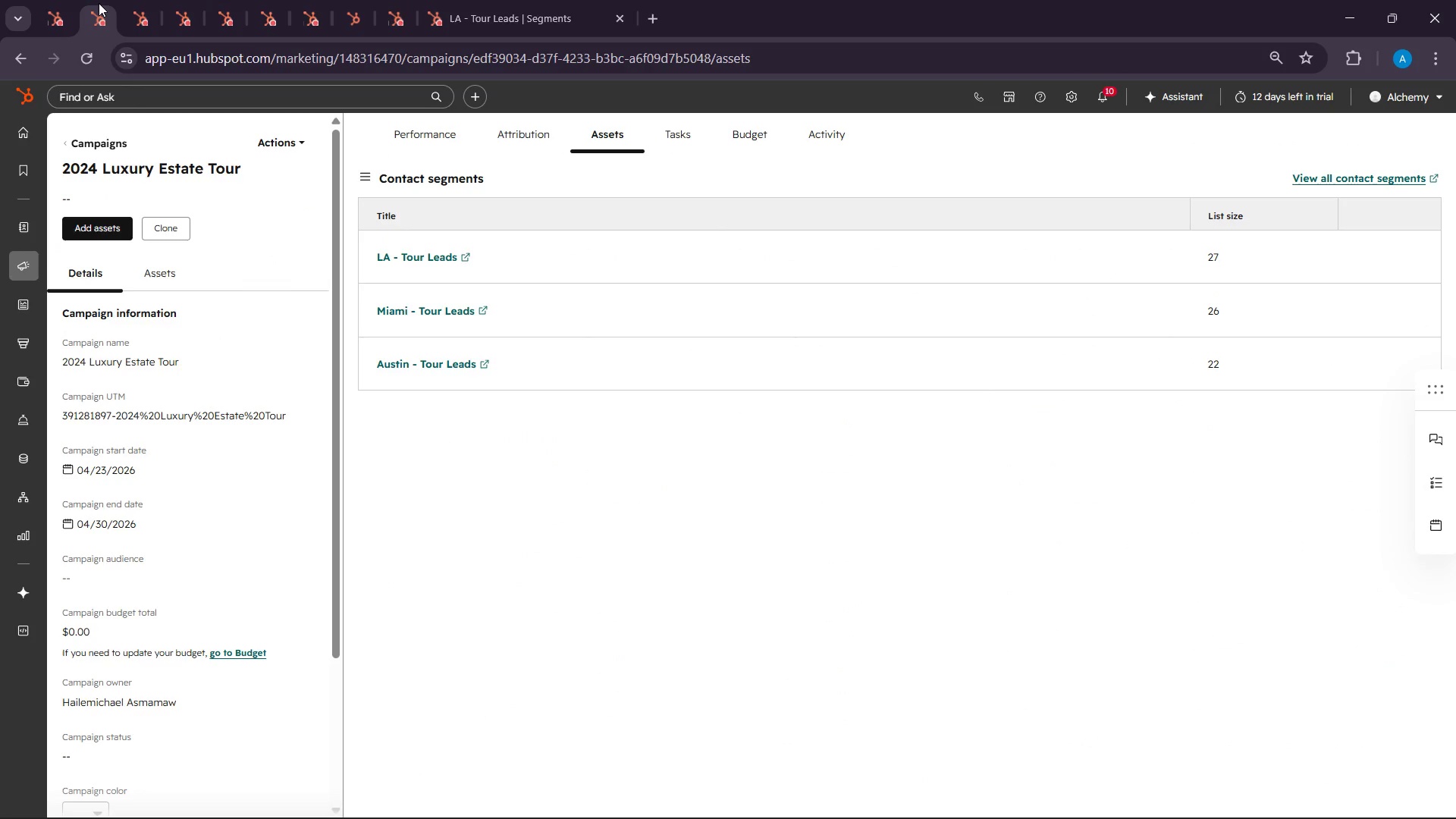 
left_click([99, 3])
 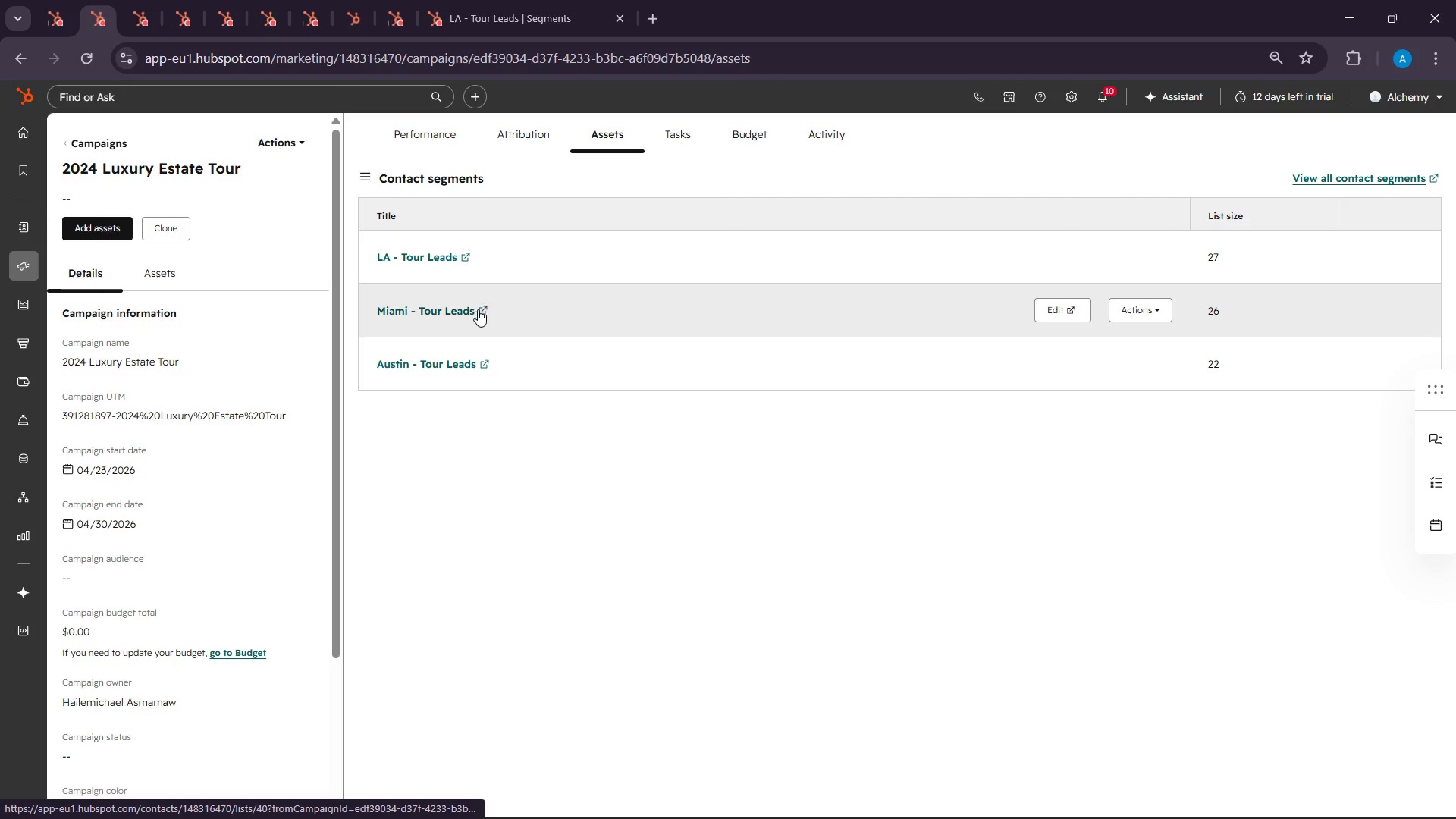 
left_click([476, 310])
 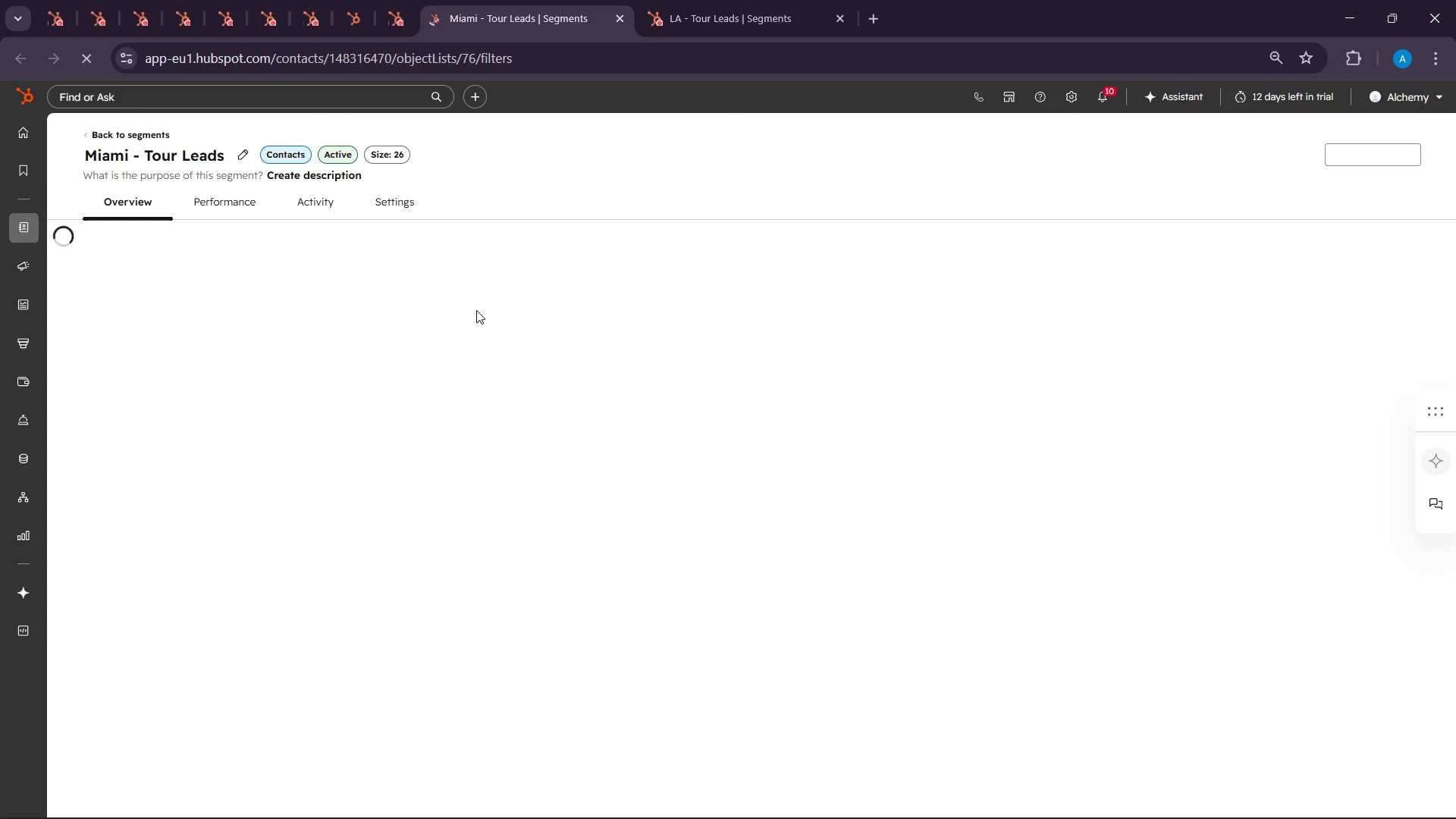 
wait(8.62)
 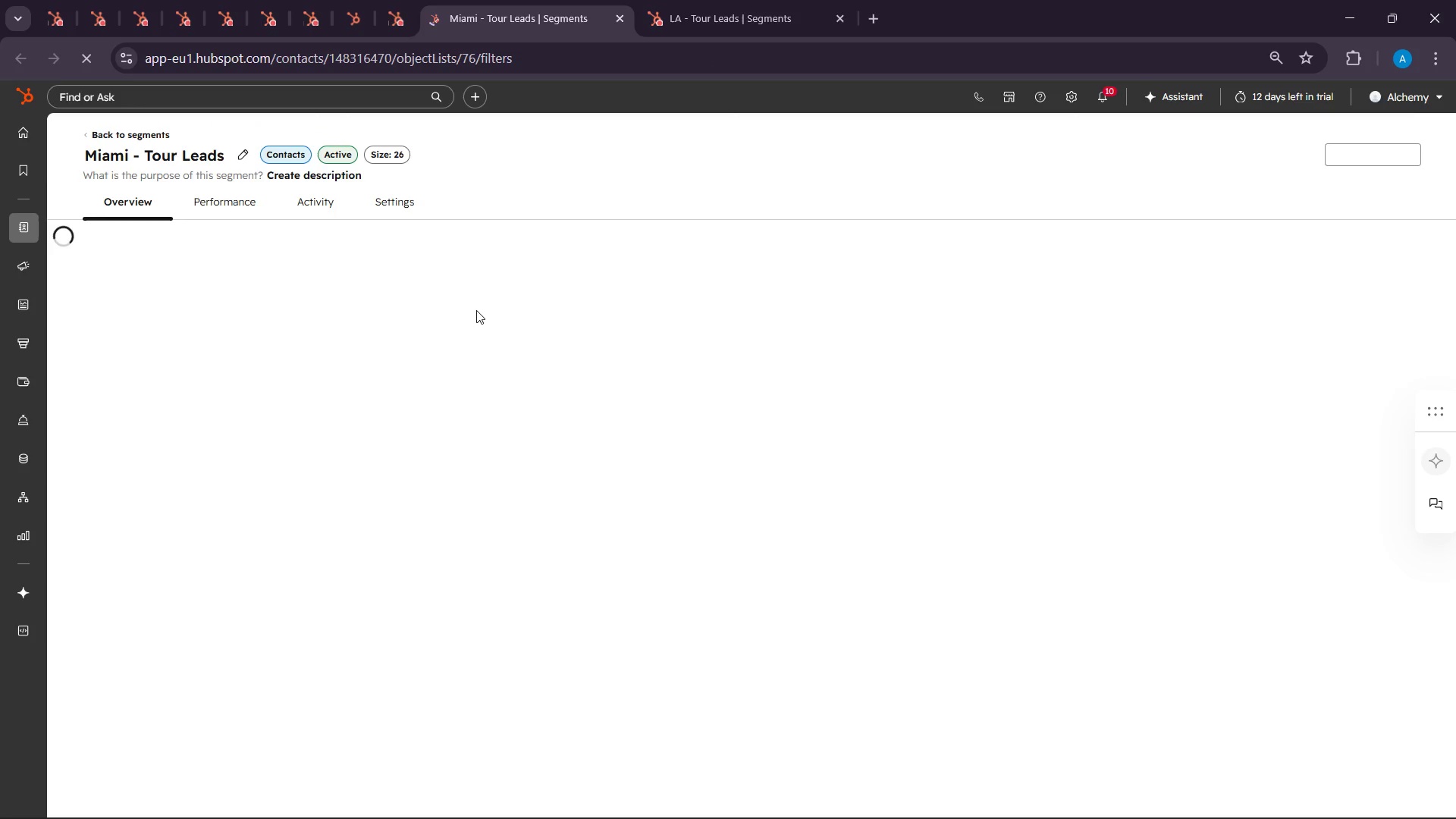 
left_click([143, 255])
 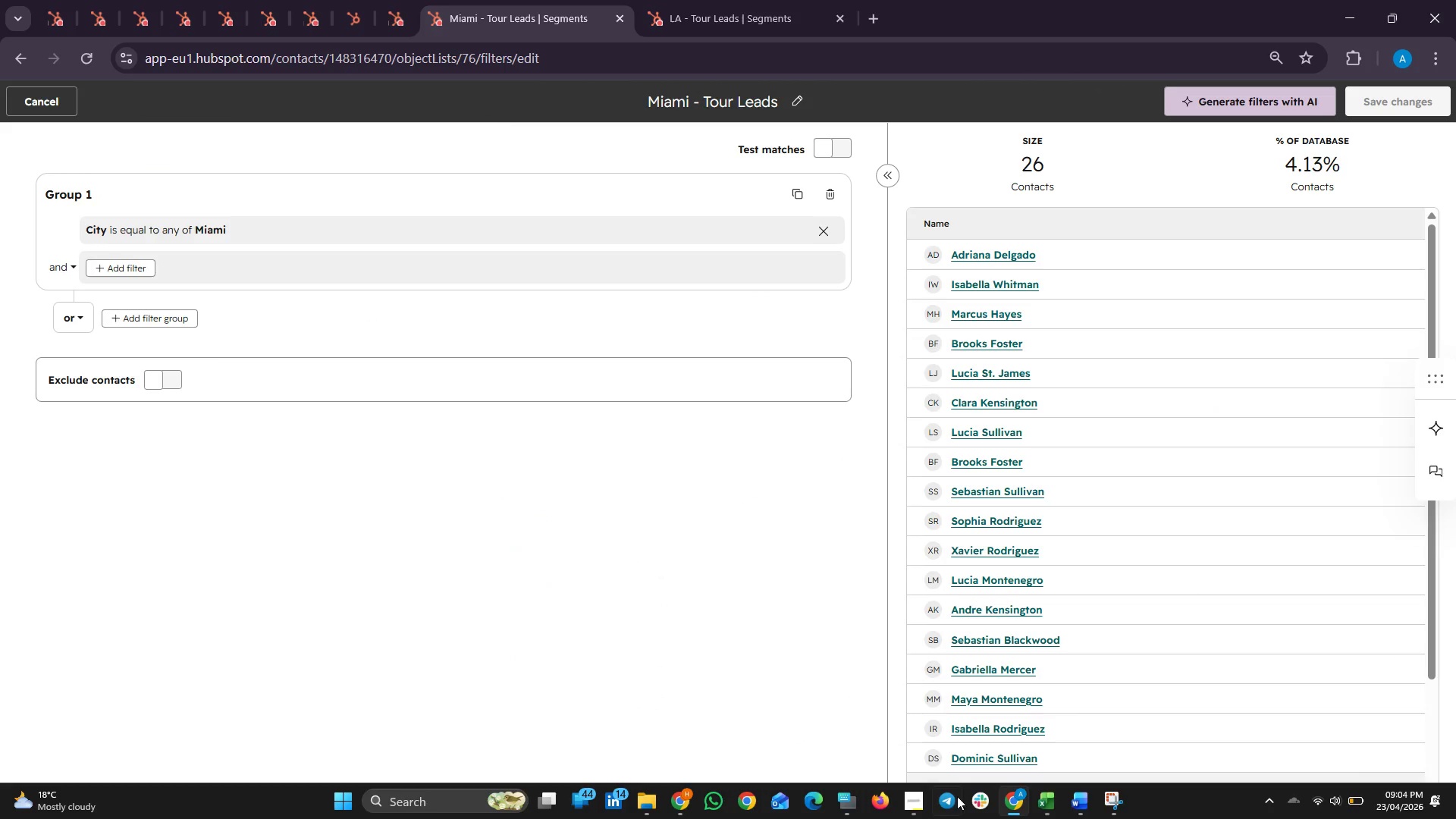 
wait(6.69)
 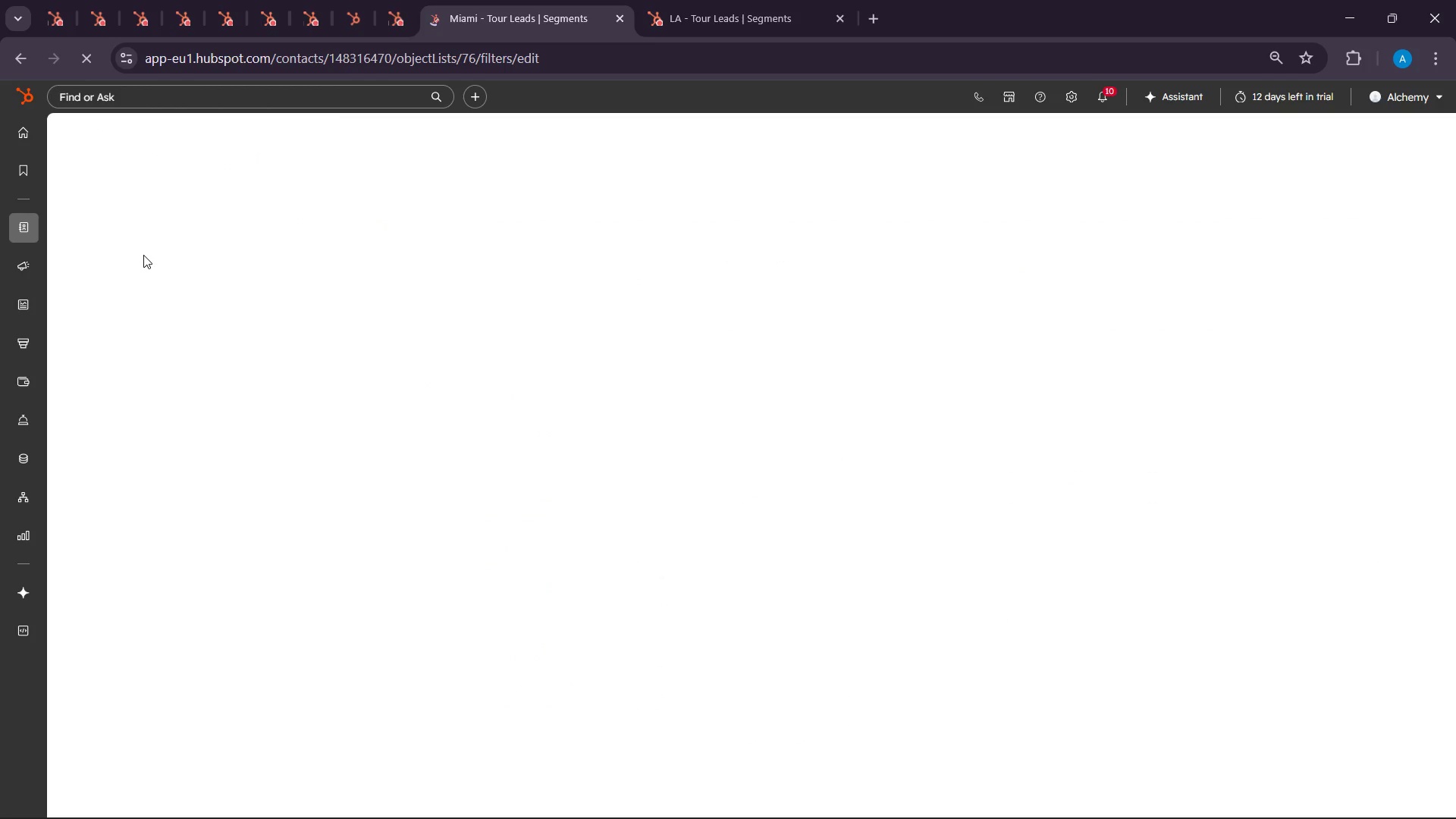 
left_click([1116, 808])
 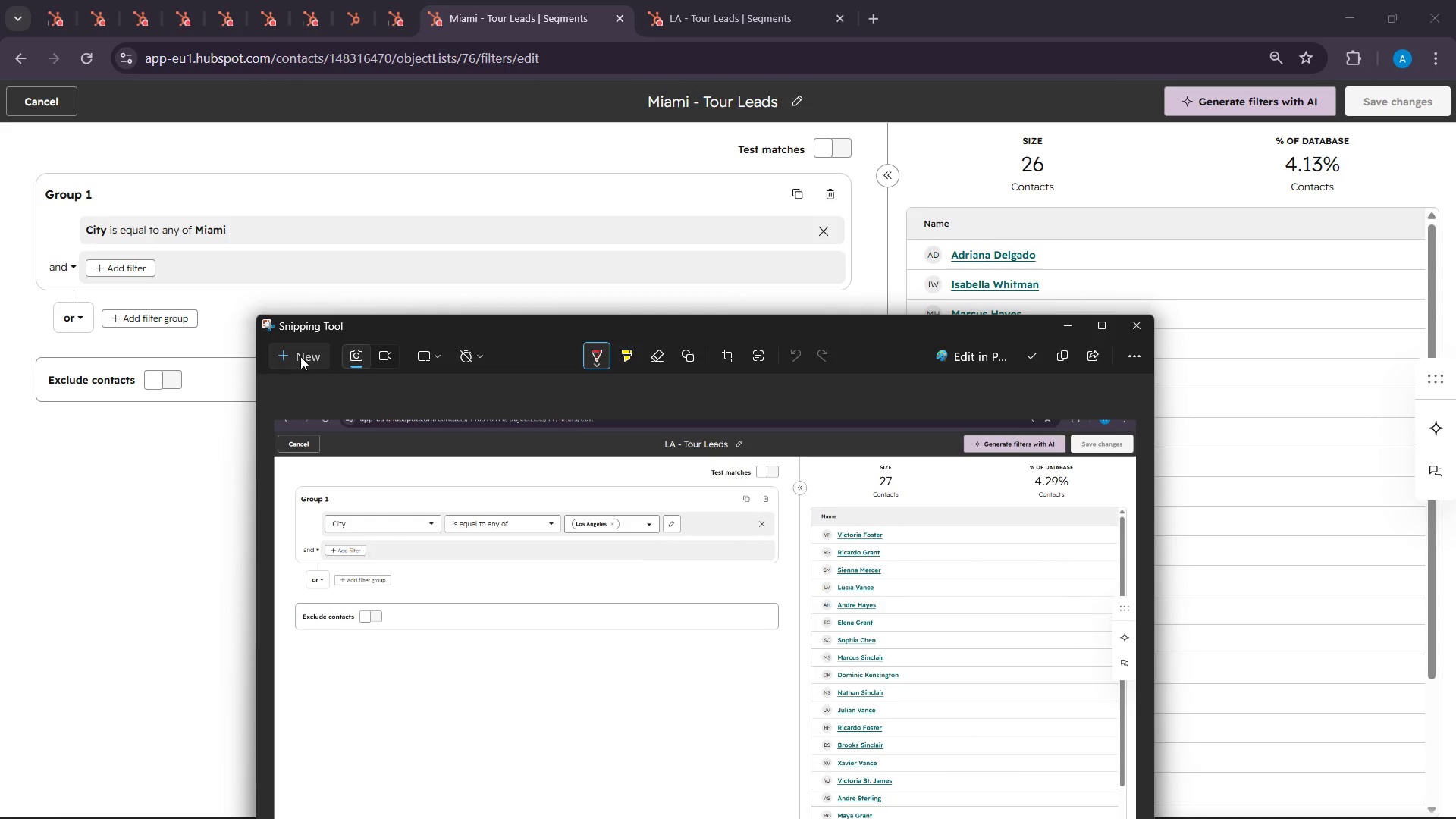 
left_click([300, 356])
 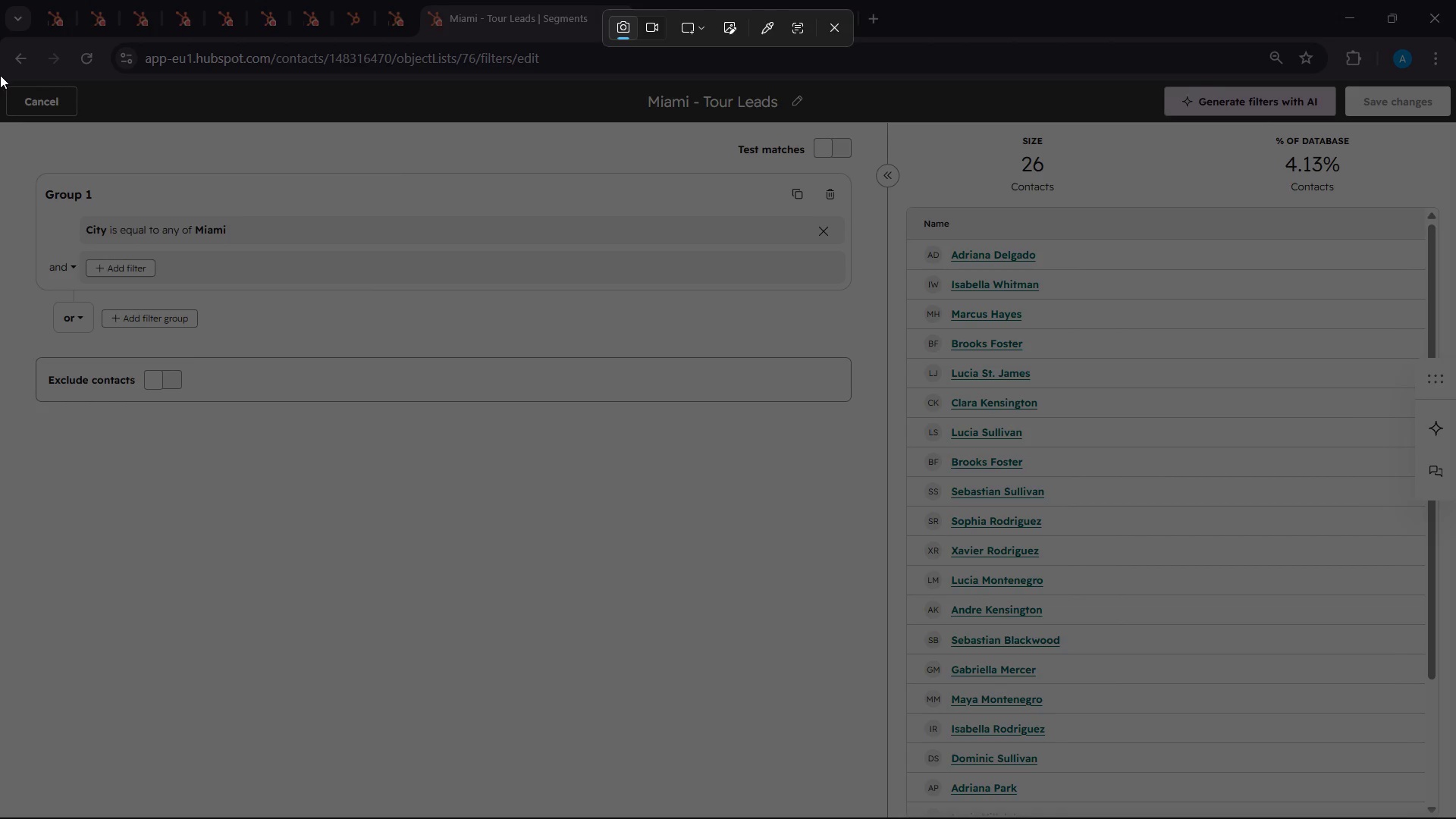 
left_click_drag(start_coordinate=[0, 71], to_coordinate=[1455, 818])
 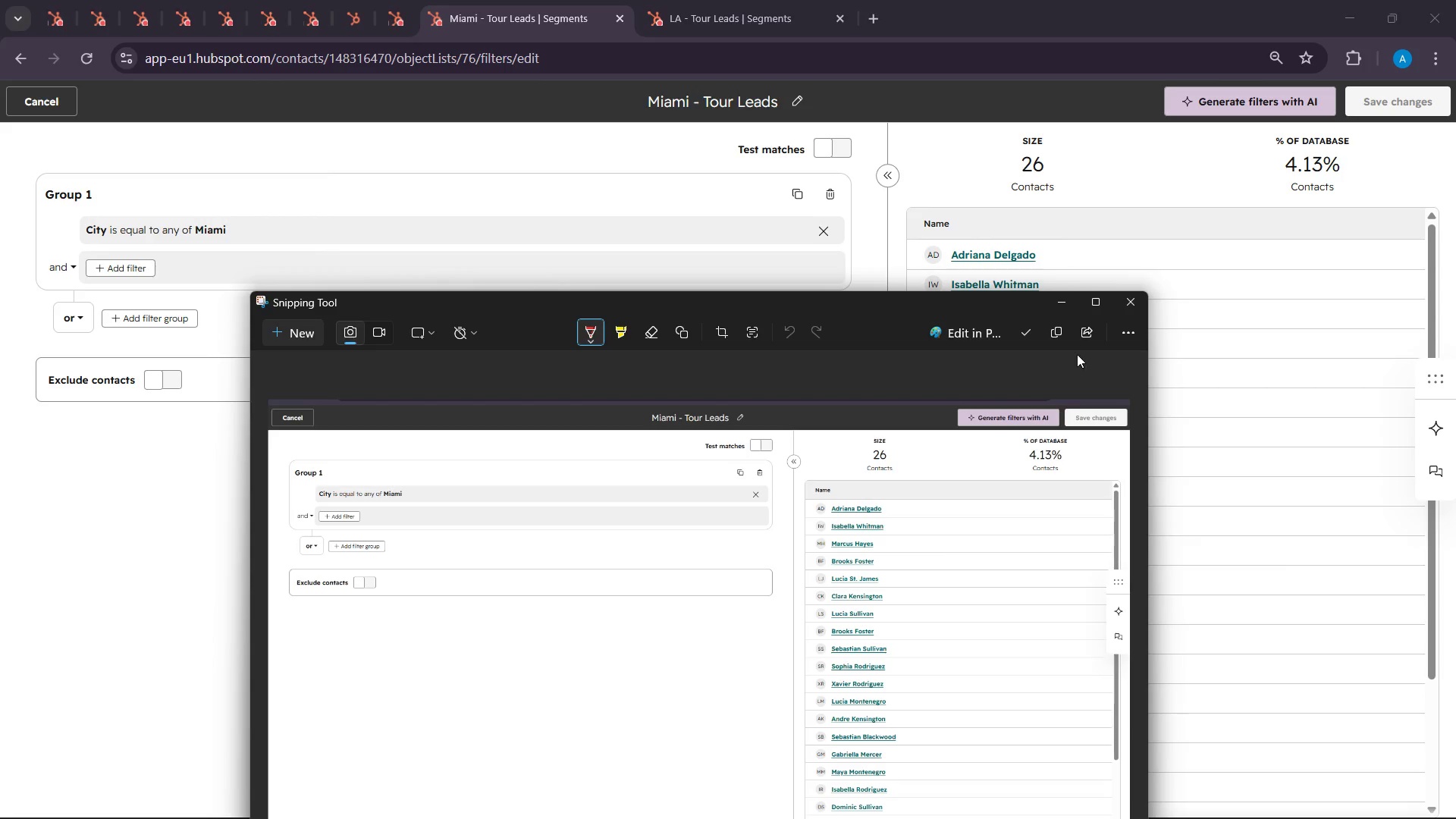 
left_click([1059, 315])
 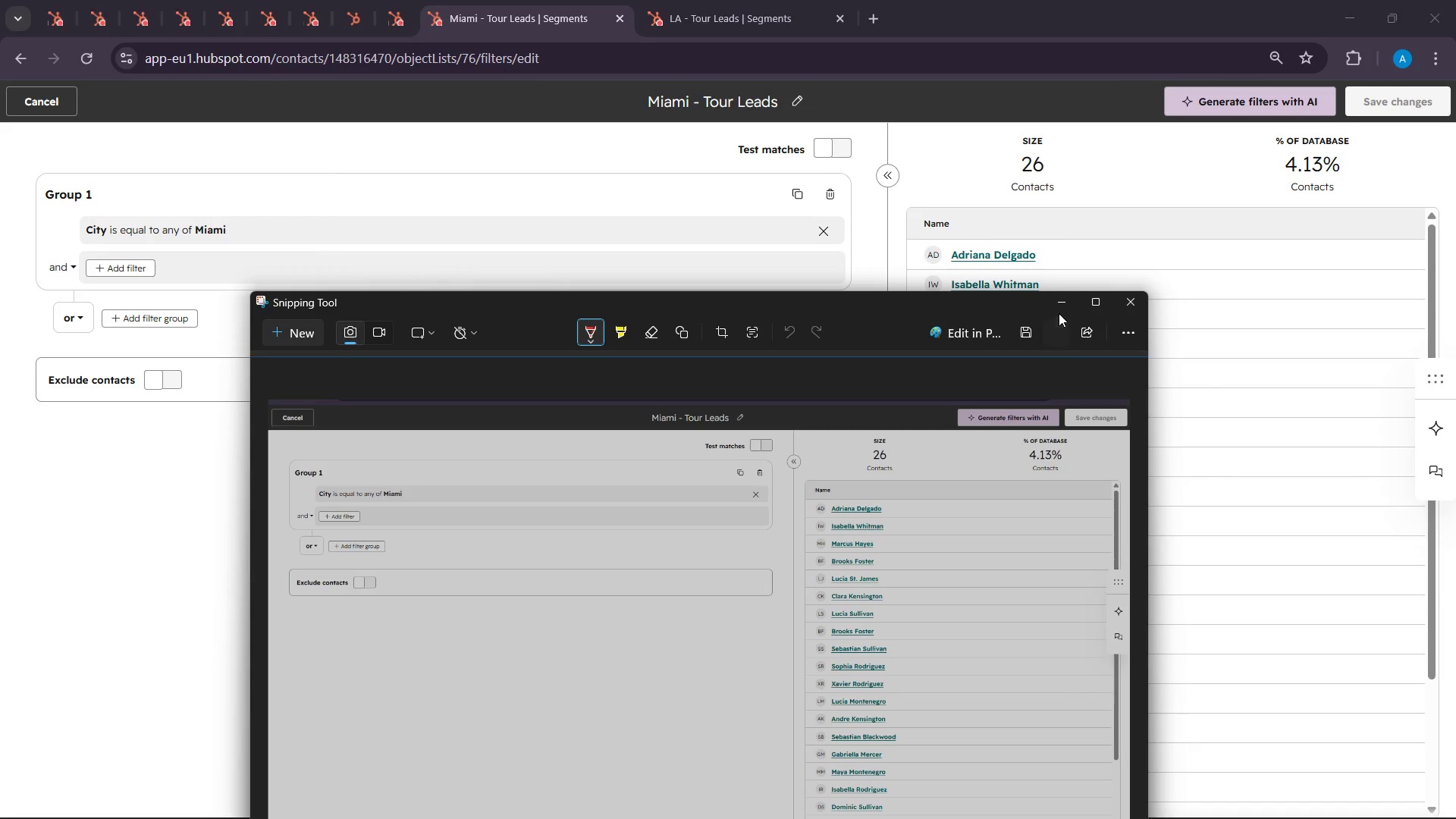 
left_click([1057, 337])
 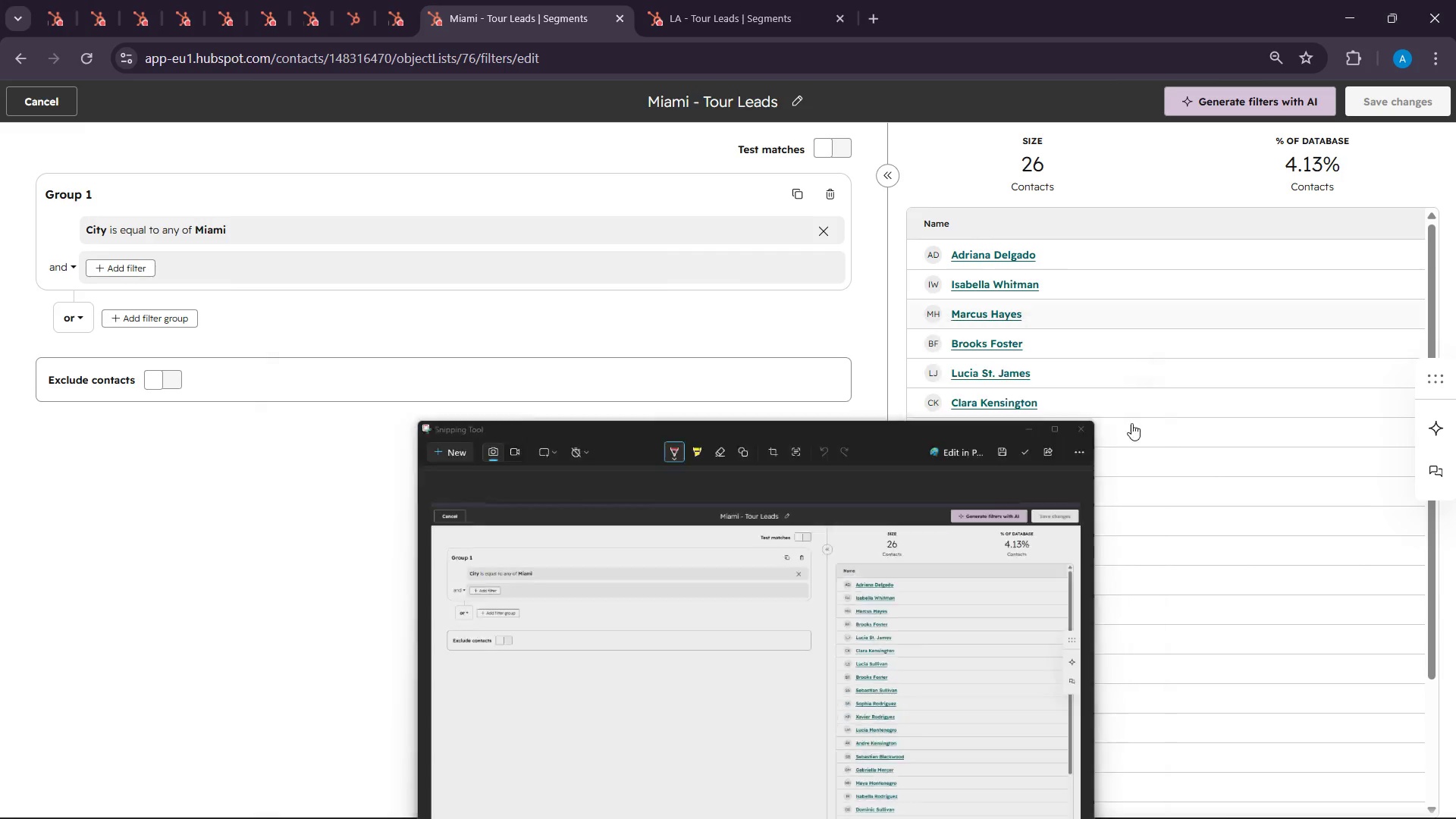 
left_click([1061, 303])
 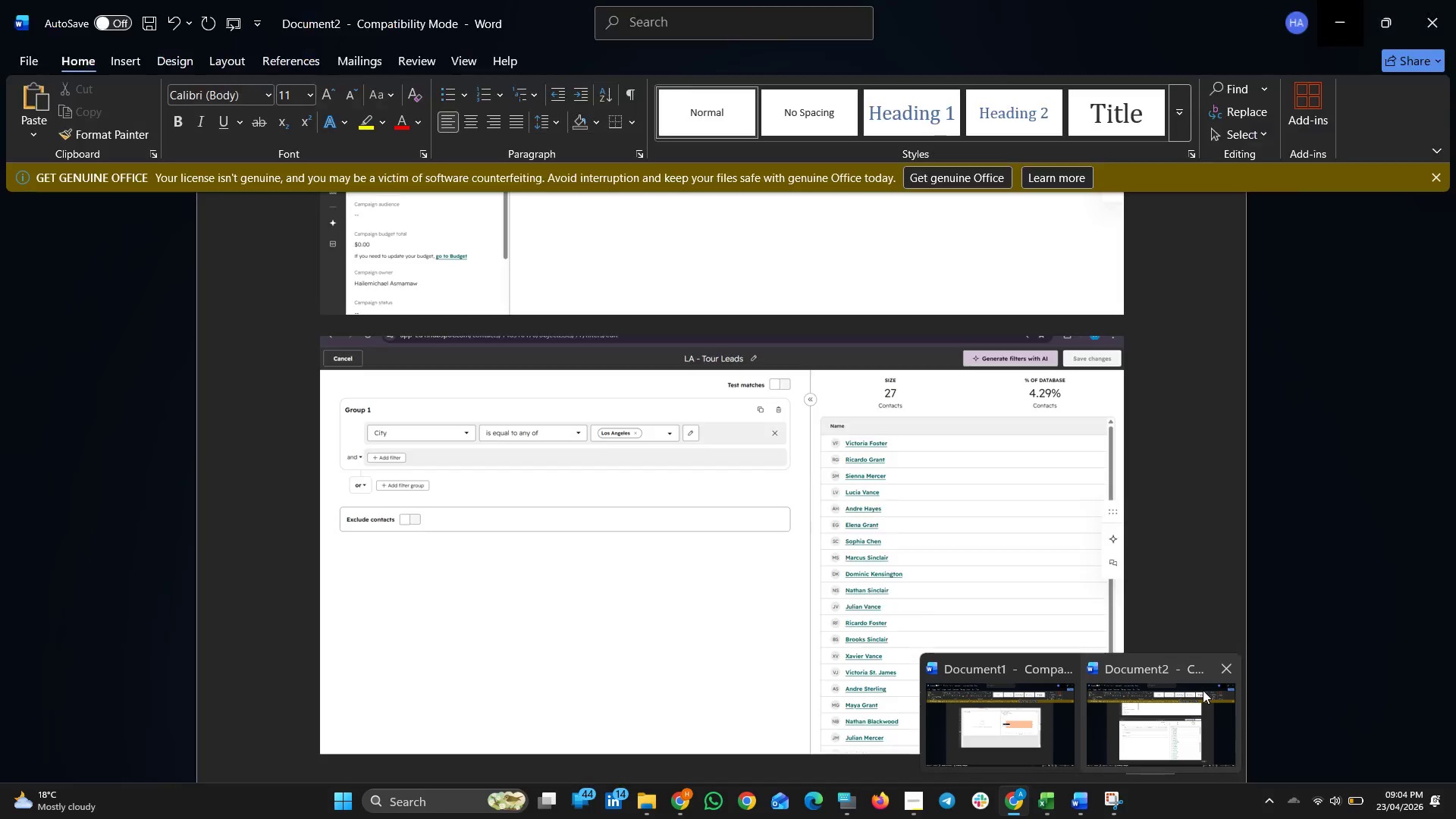 
left_click([1186, 704])
 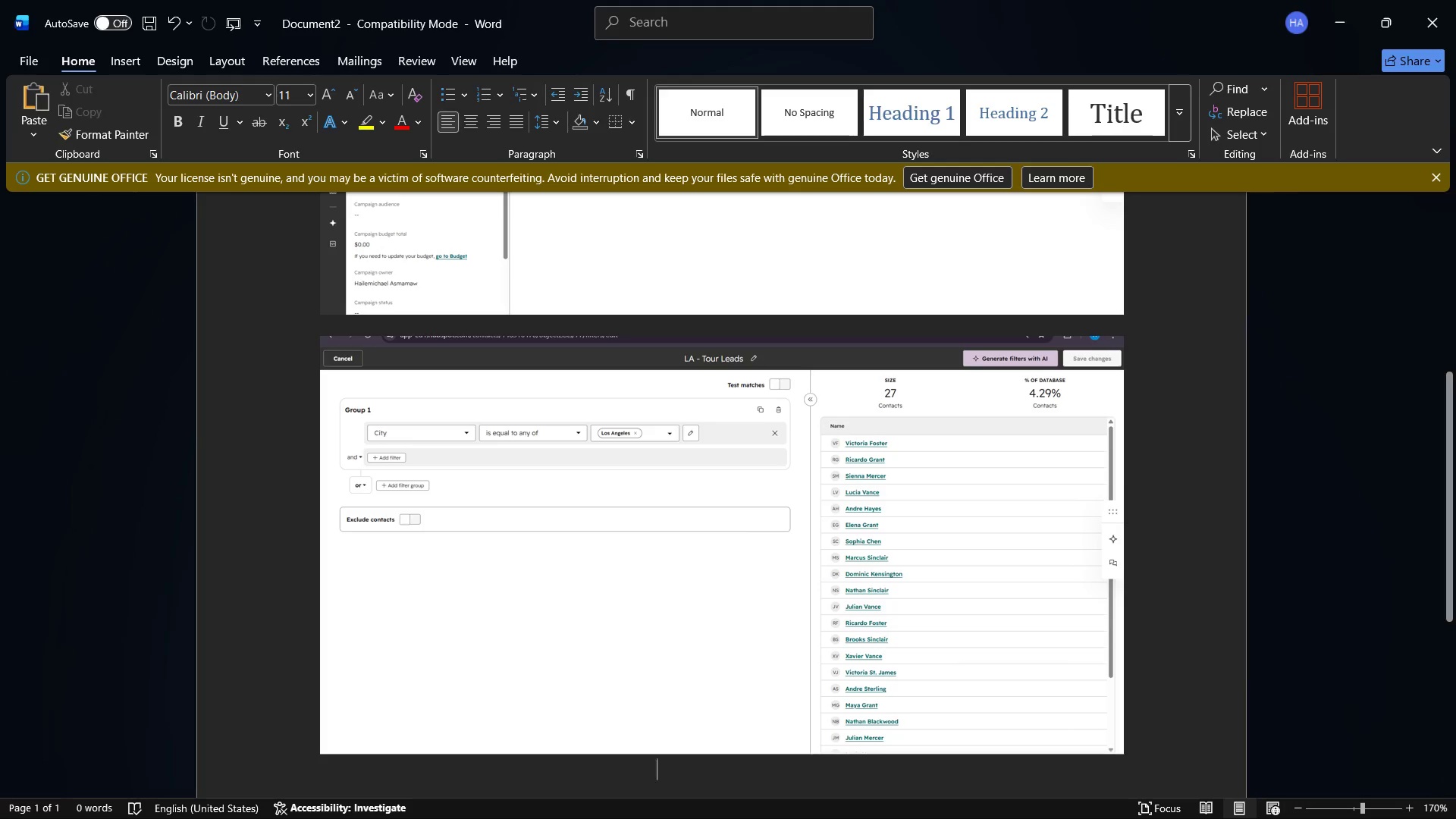 
key(Enter)
 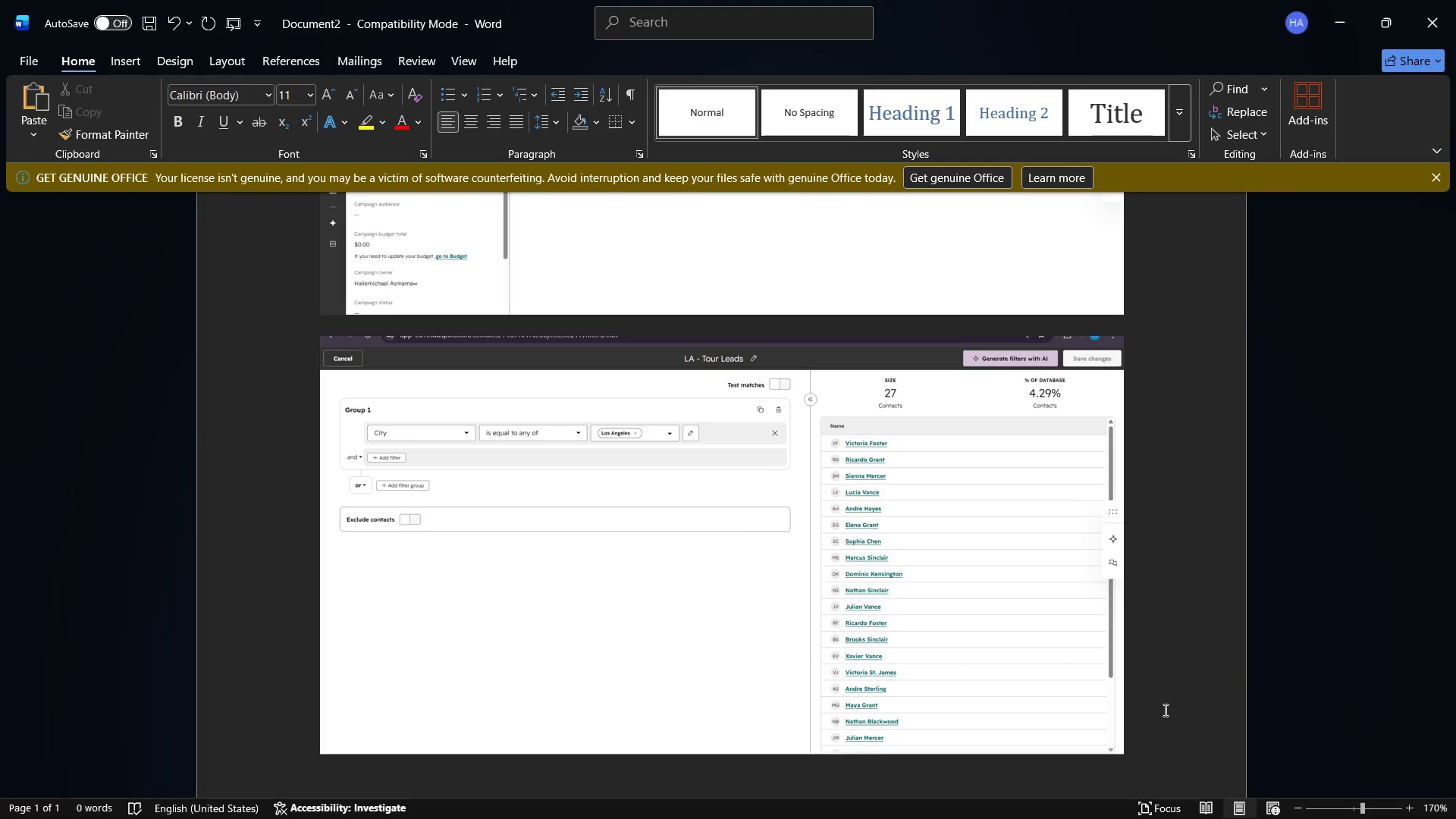 
key(Control+V)
 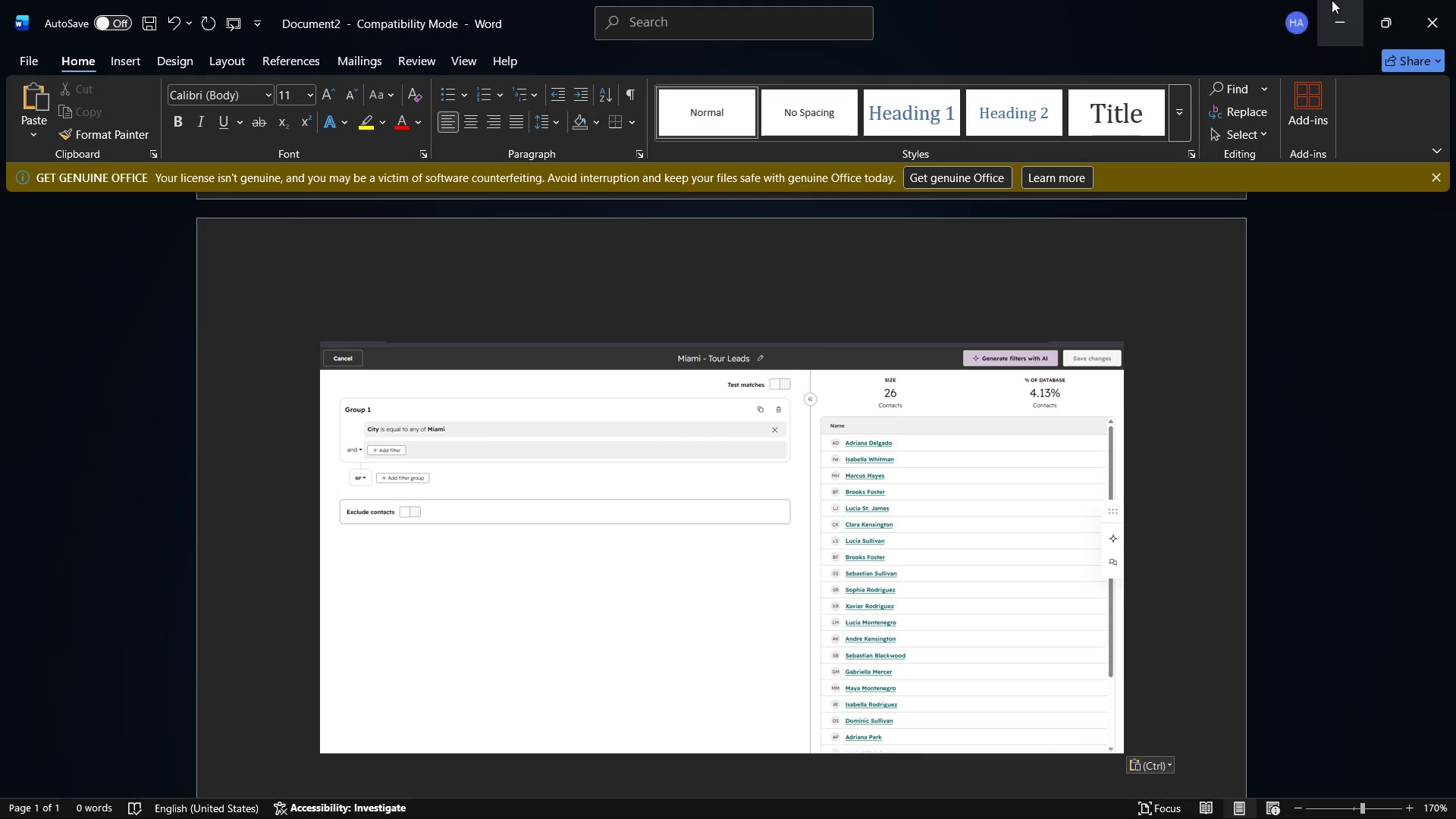 
left_click([1332, 0])
 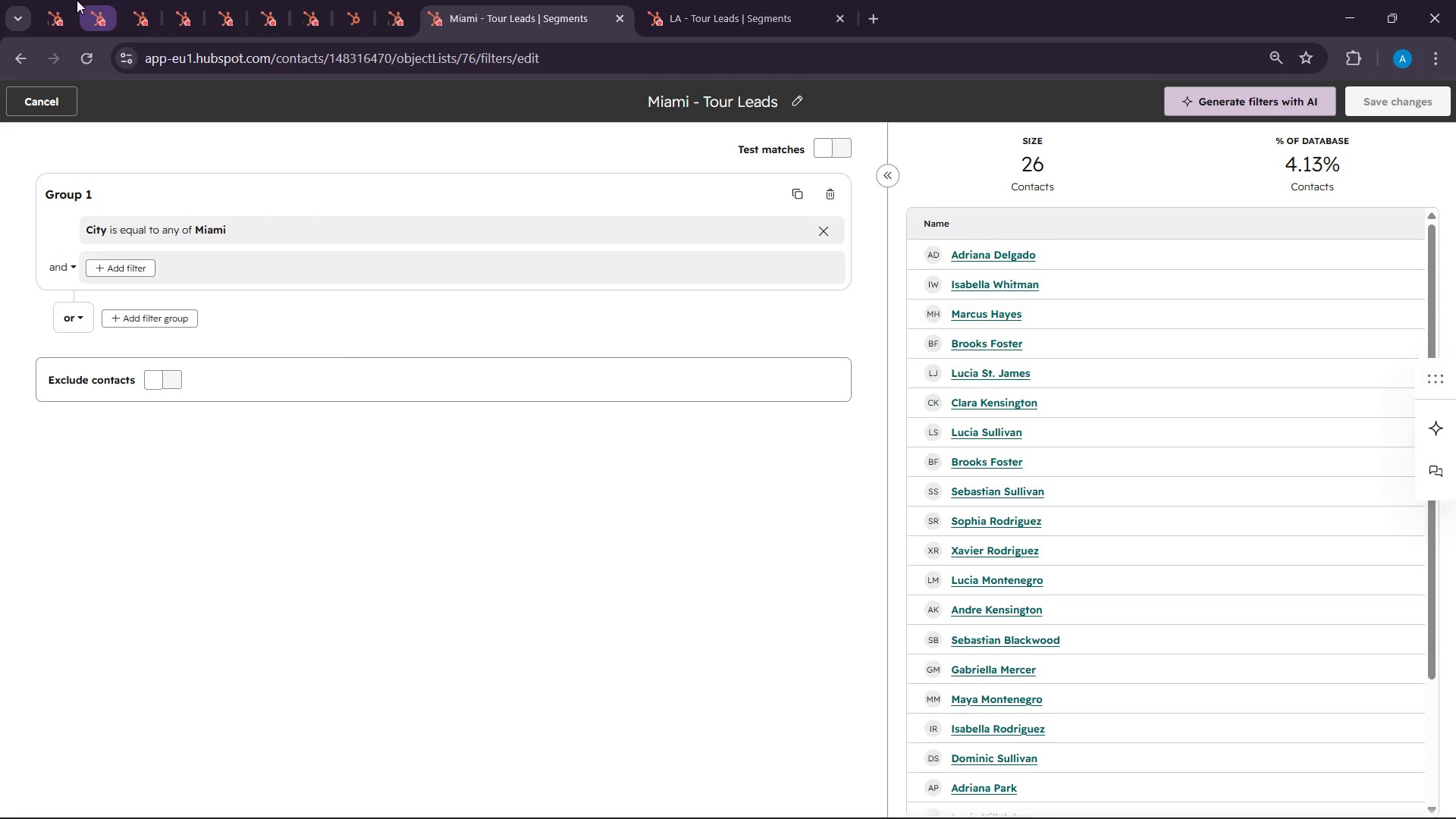 
left_click([38, 0])
 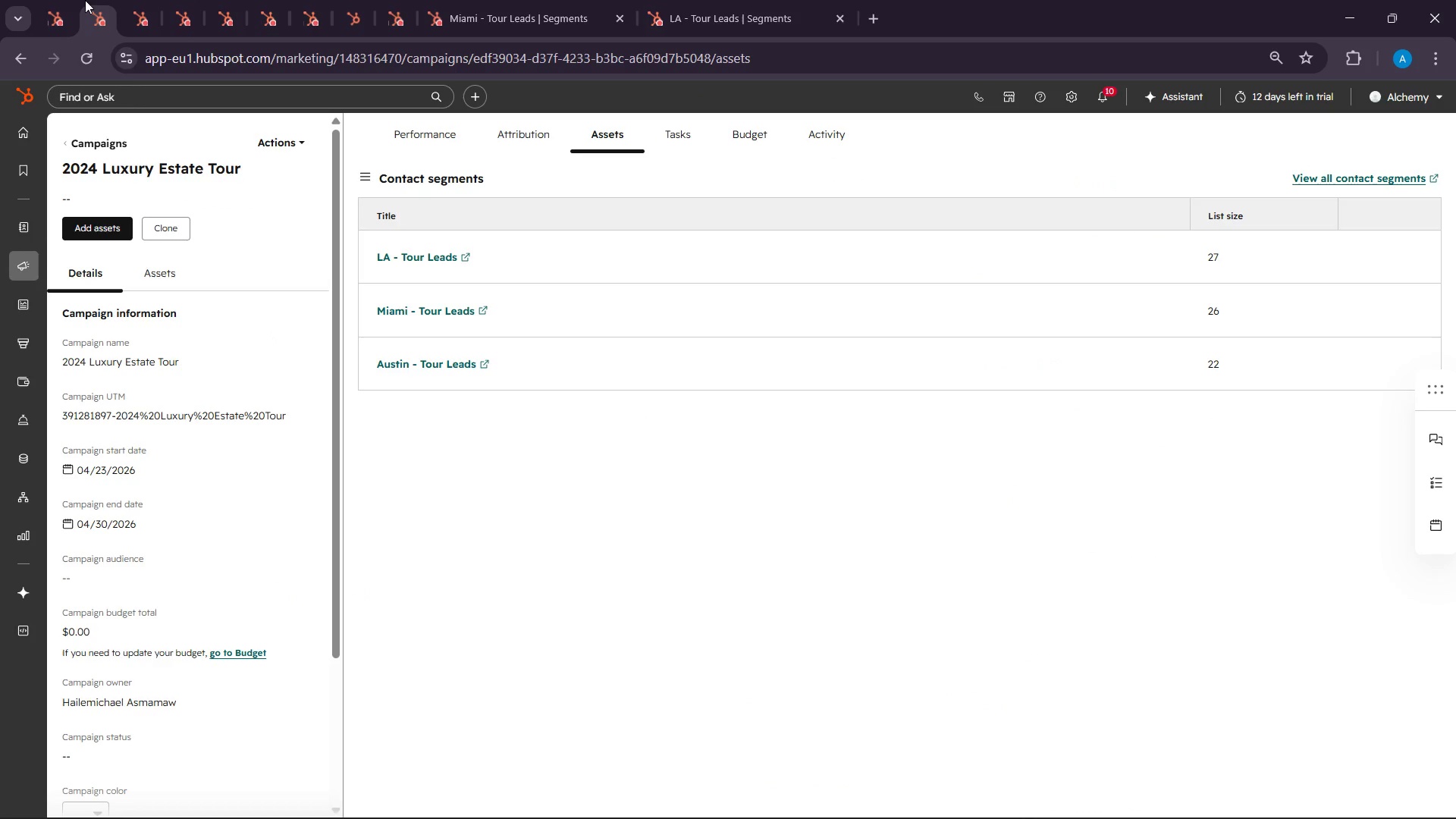 
left_click([85, 0])
 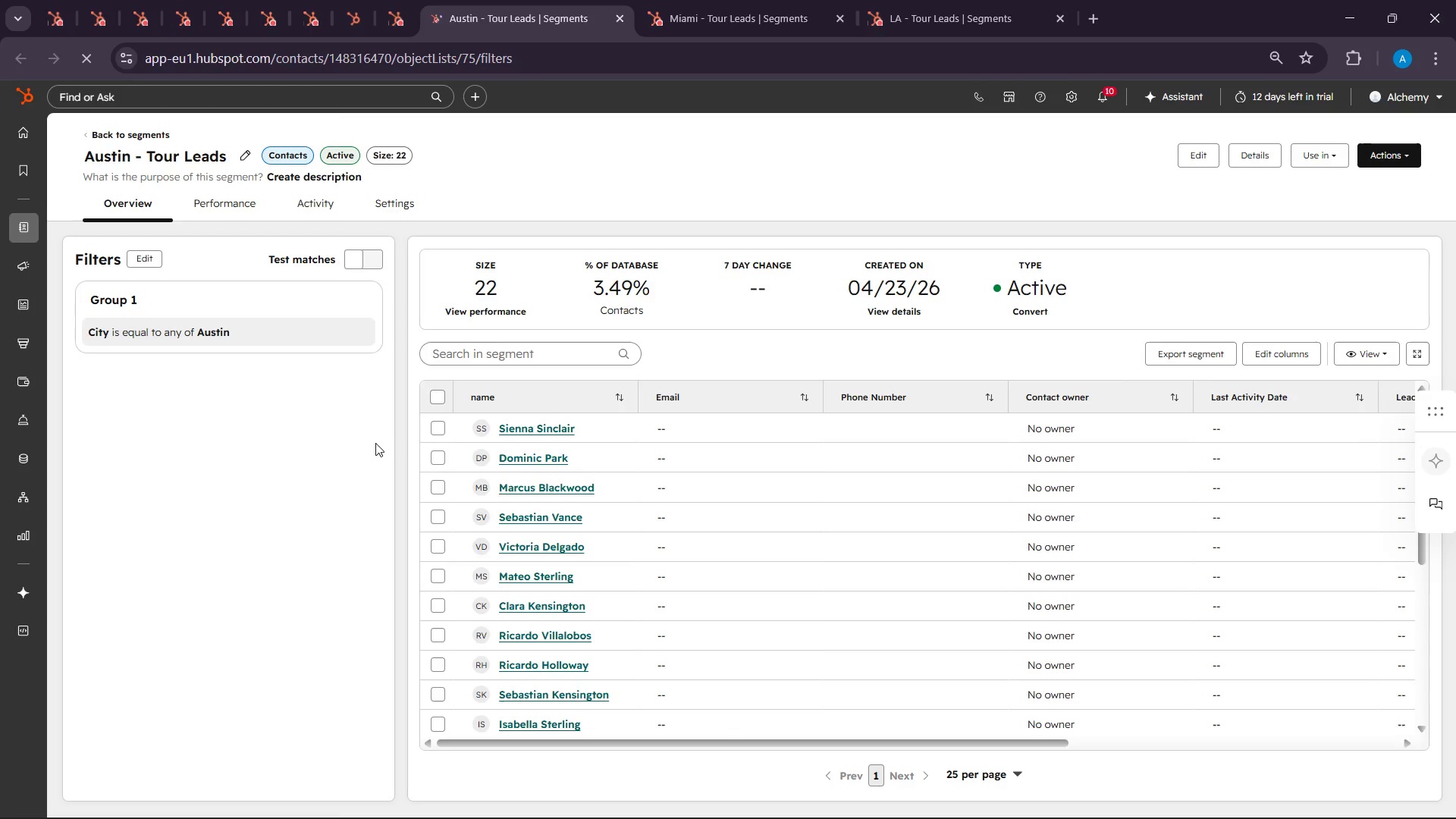 
wait(17.0)
 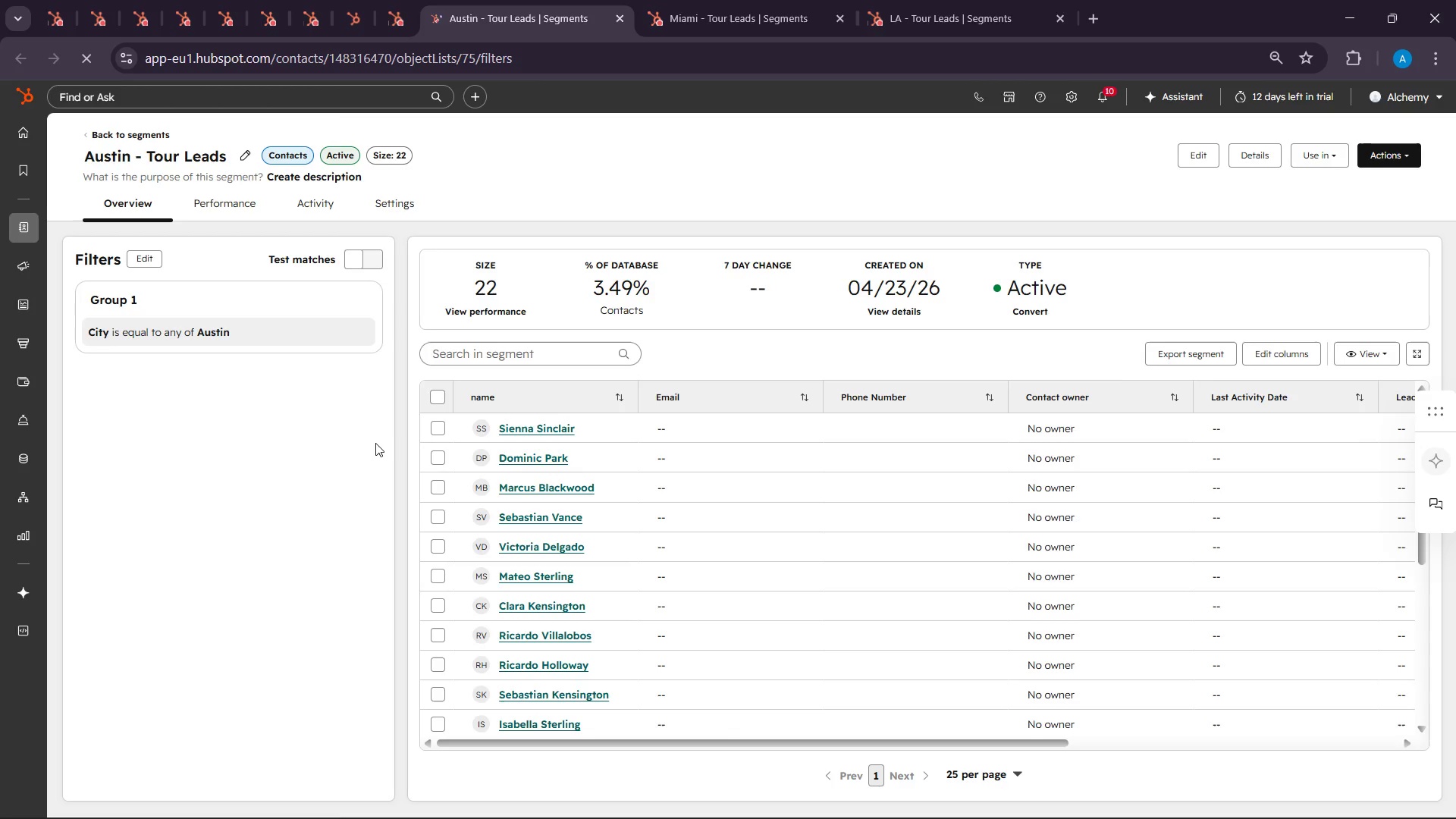 
left_click([1100, 808])
 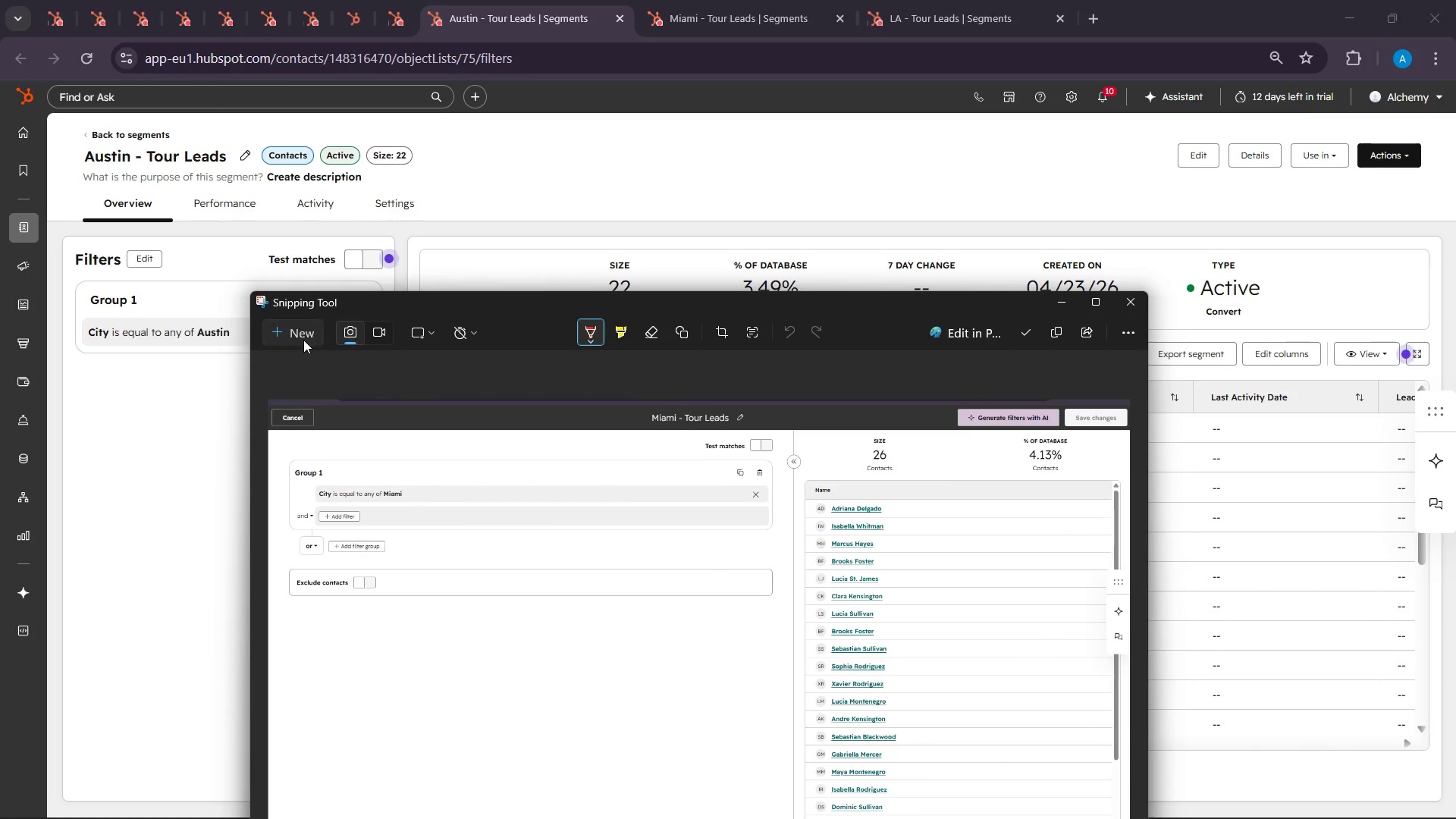 
left_click([303, 340])
 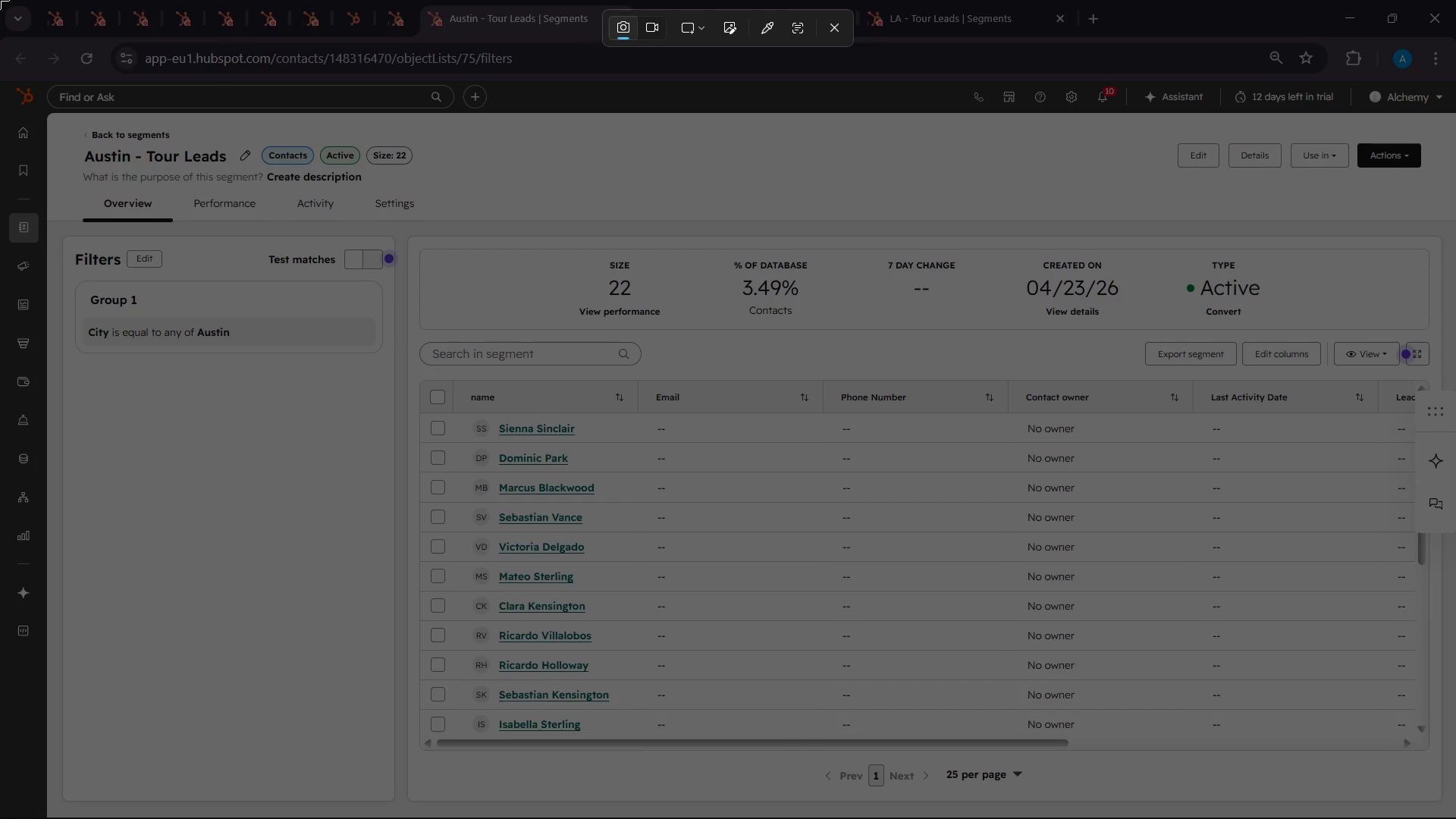 
left_click_drag(start_coordinate=[0, 0], to_coordinate=[1455, 818])
 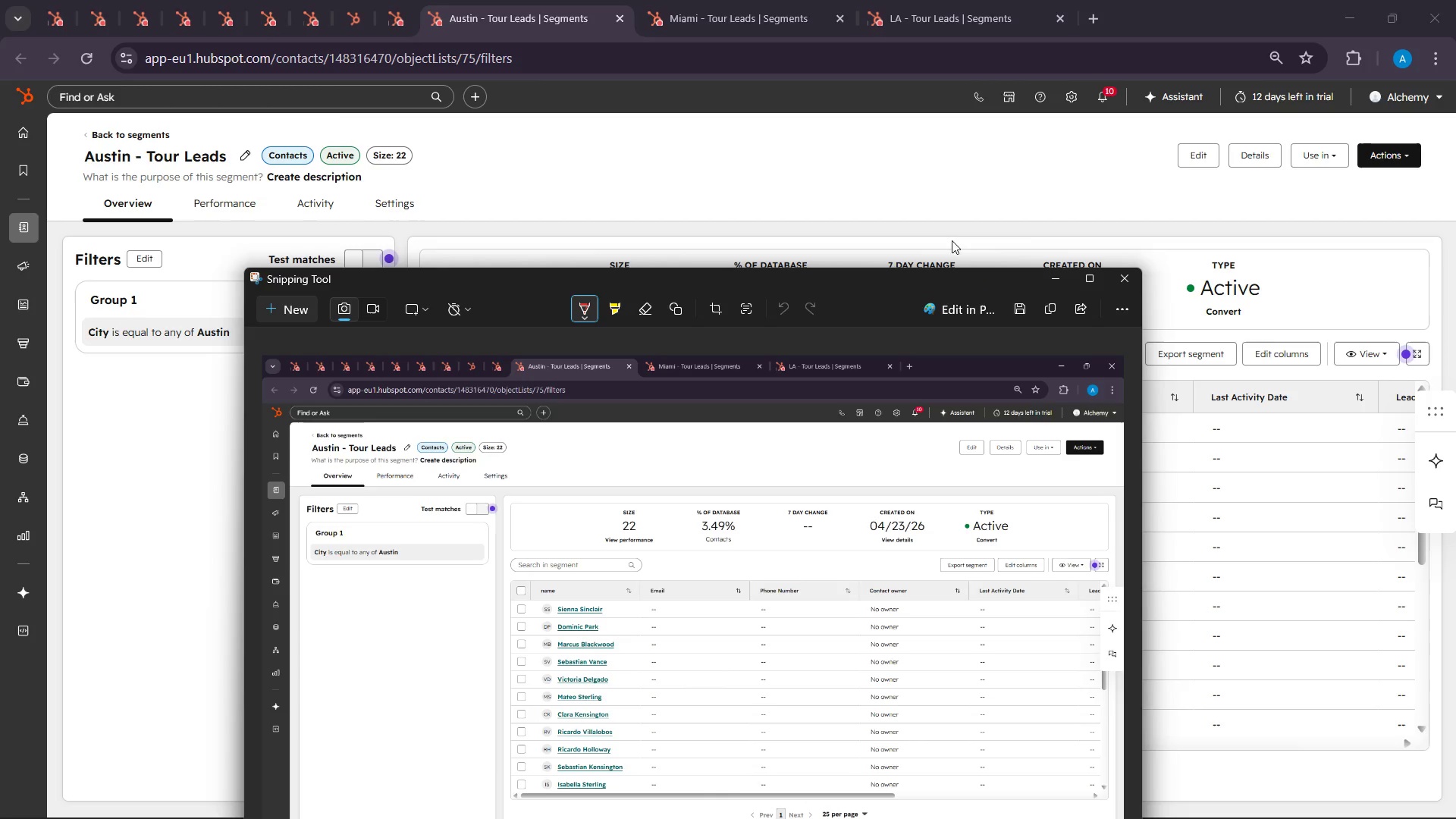 
wait(7.34)
 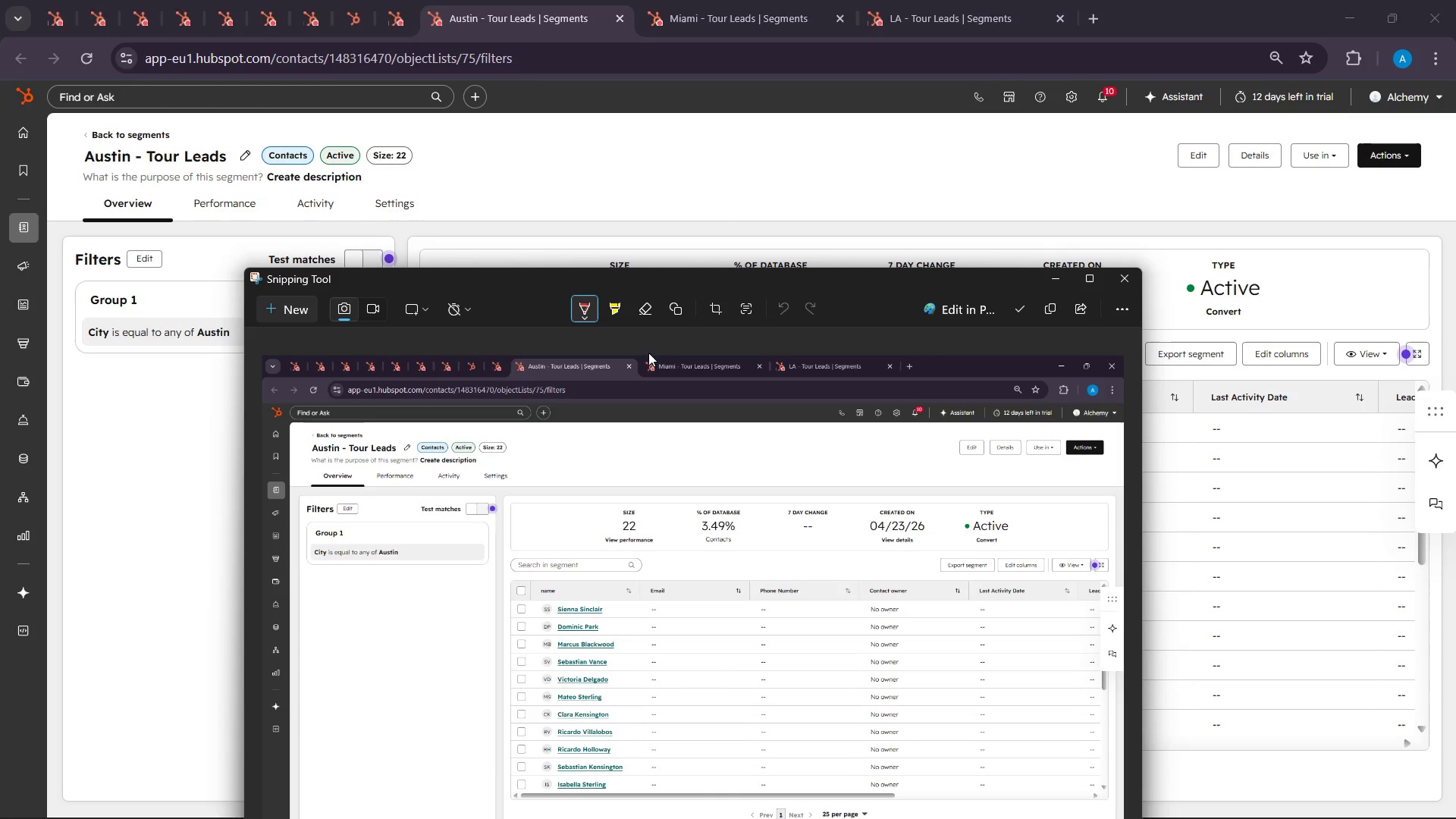 
left_click([1046, 308])
 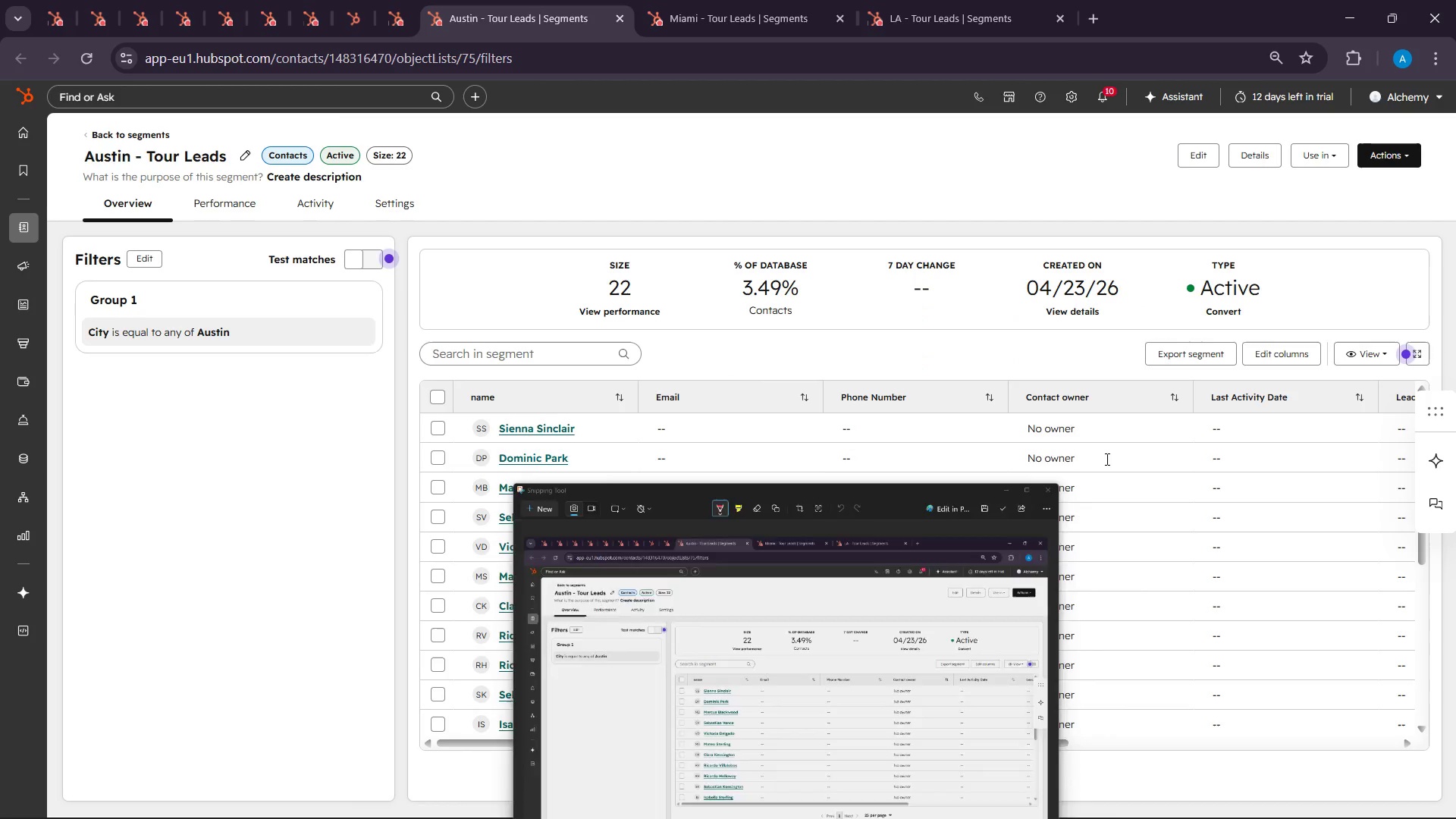 
left_click([1056, 279])
 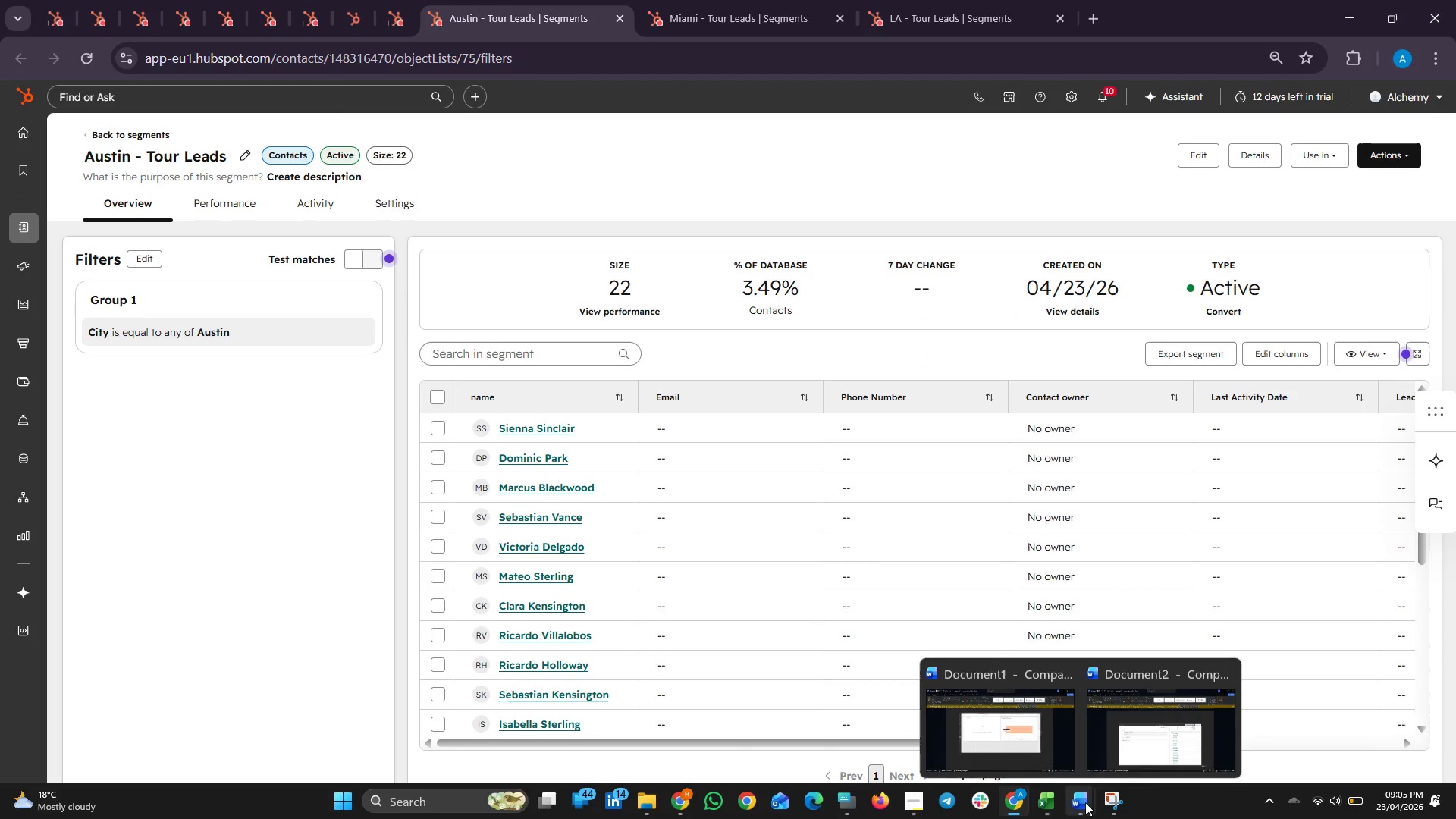 
left_click([1083, 802])
 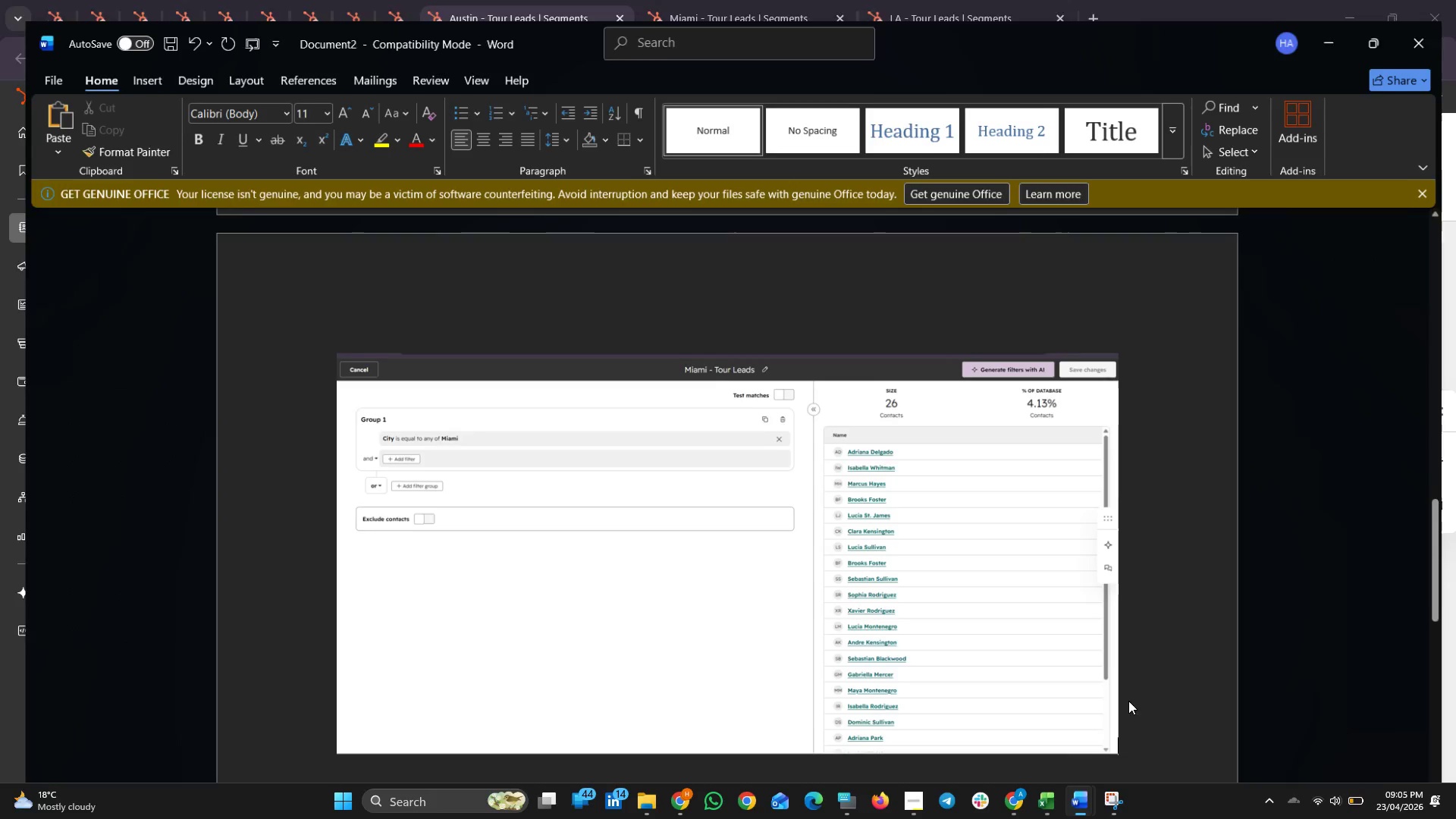 
left_click([1143, 710])
 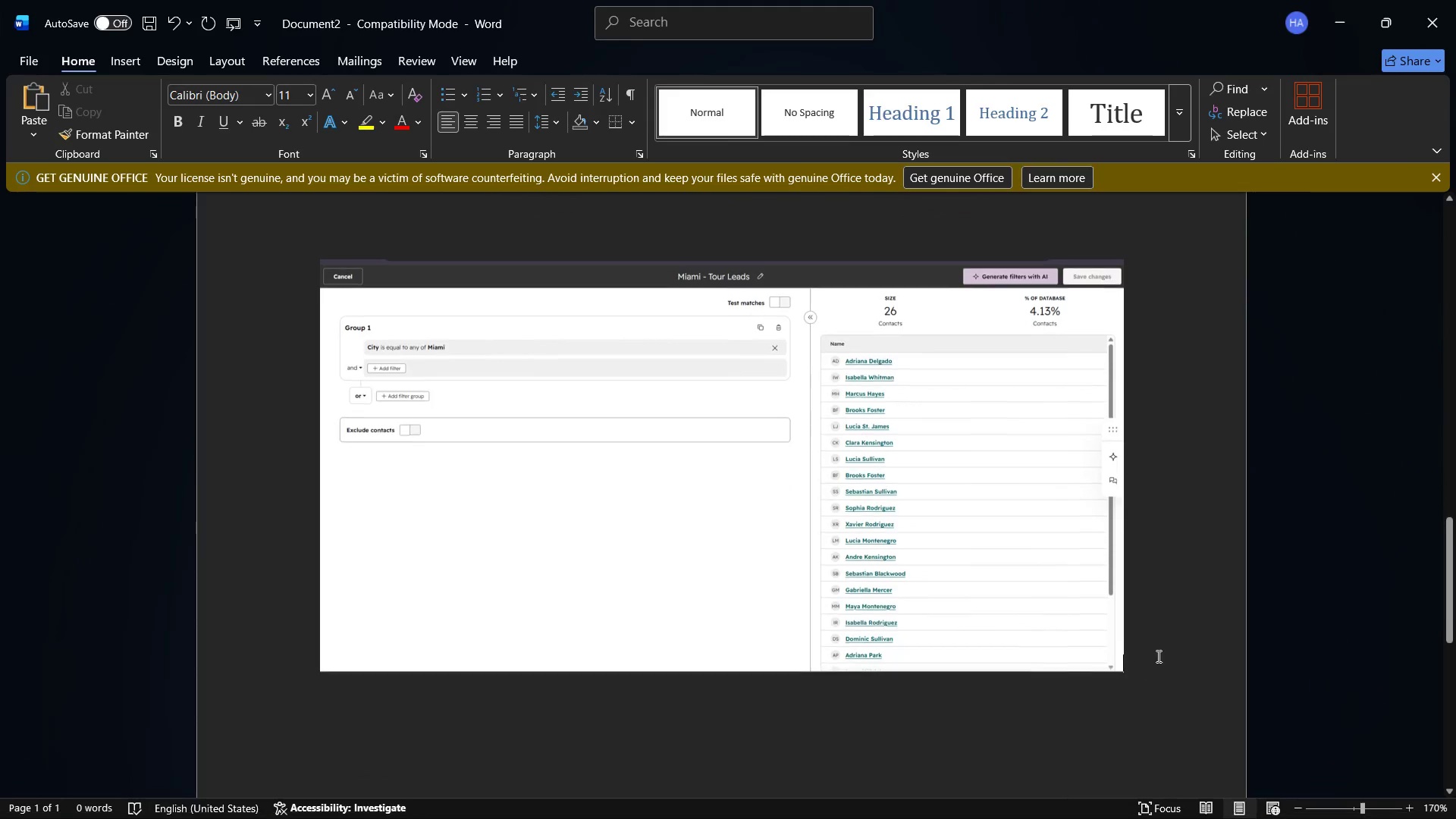 
scroll: coordinate [1103, 689], scroll_direction: down, amount: 3.0
 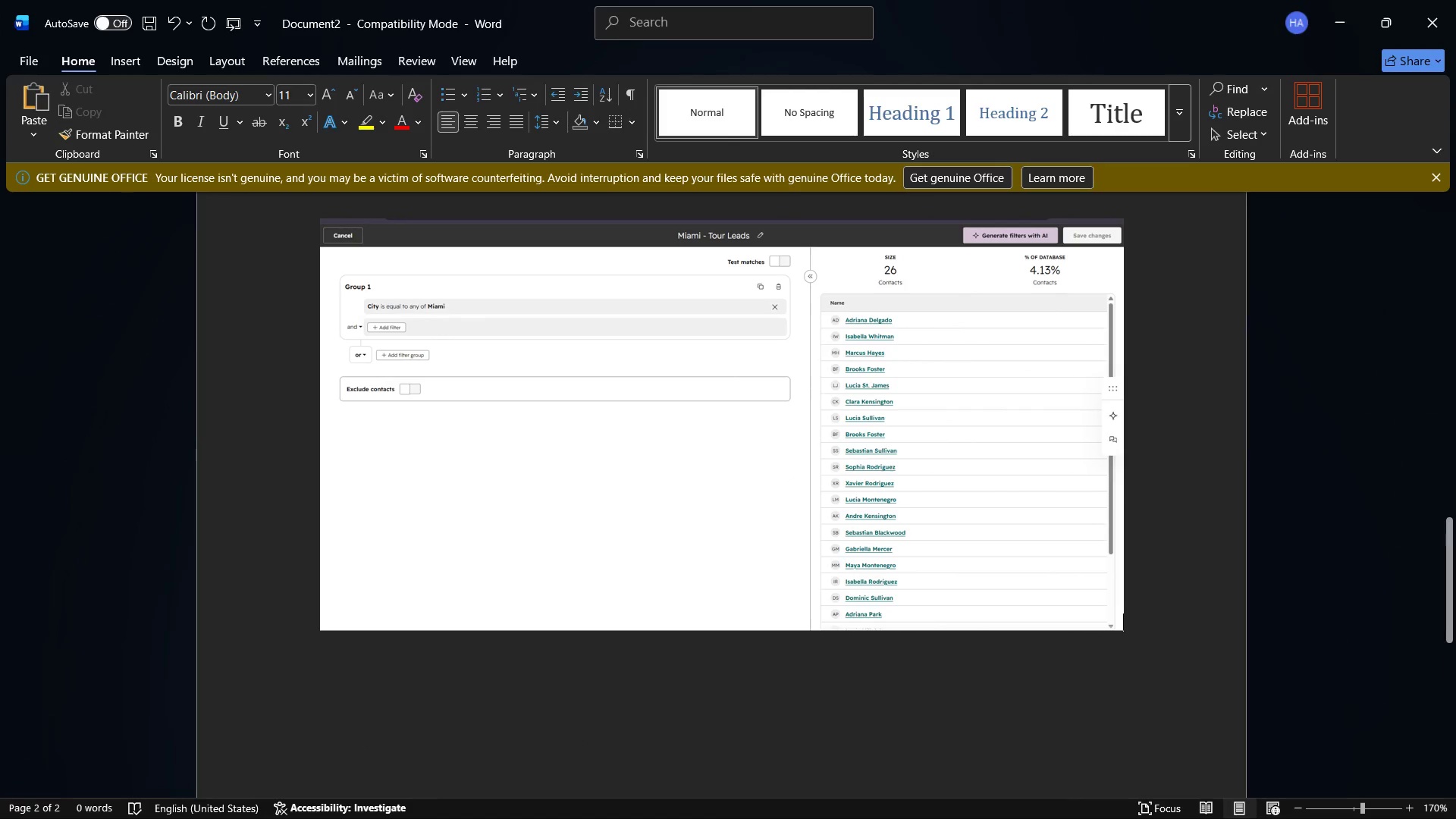 
key(Enter)
 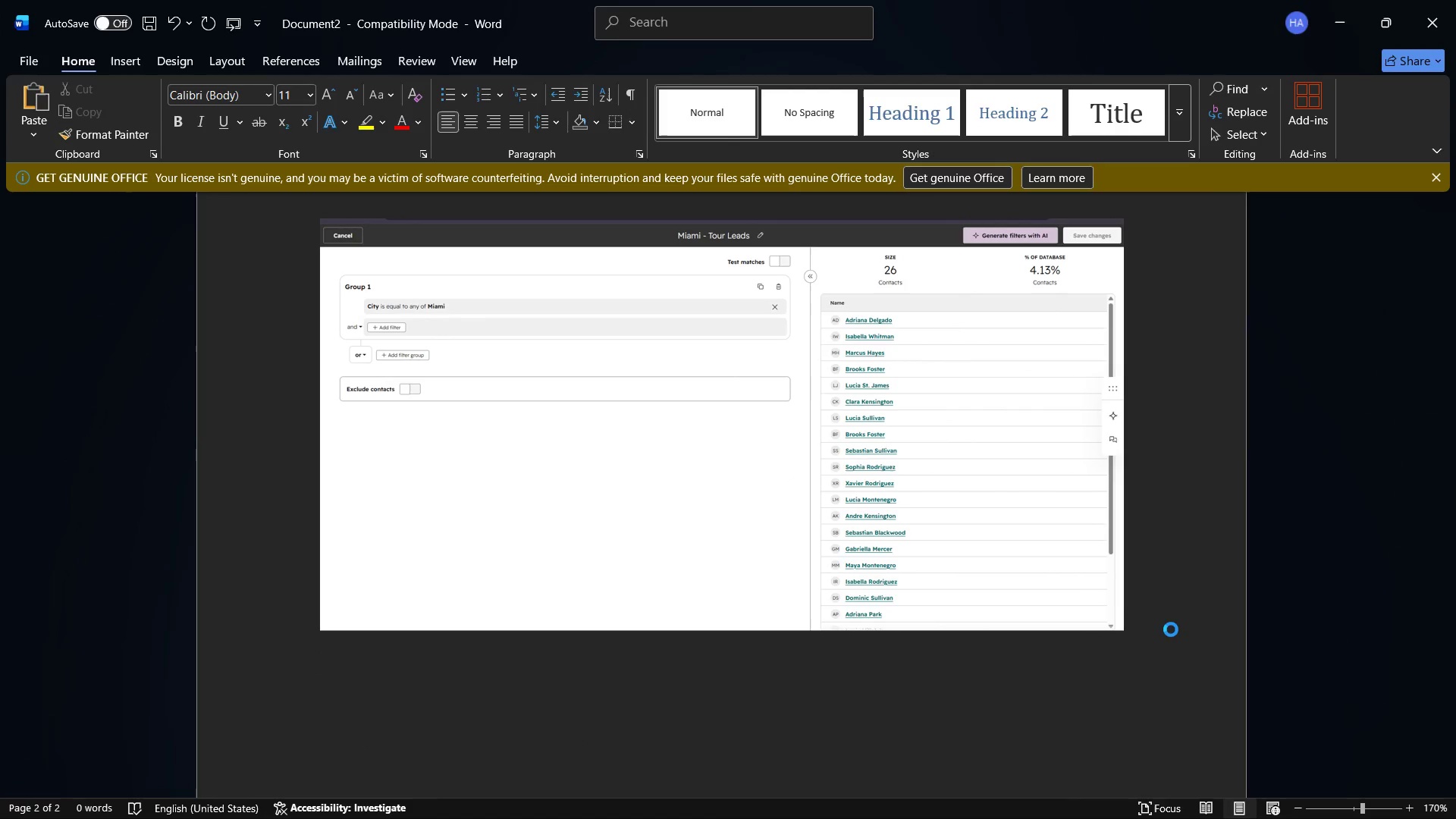 
key(Control+ControlLeft)
 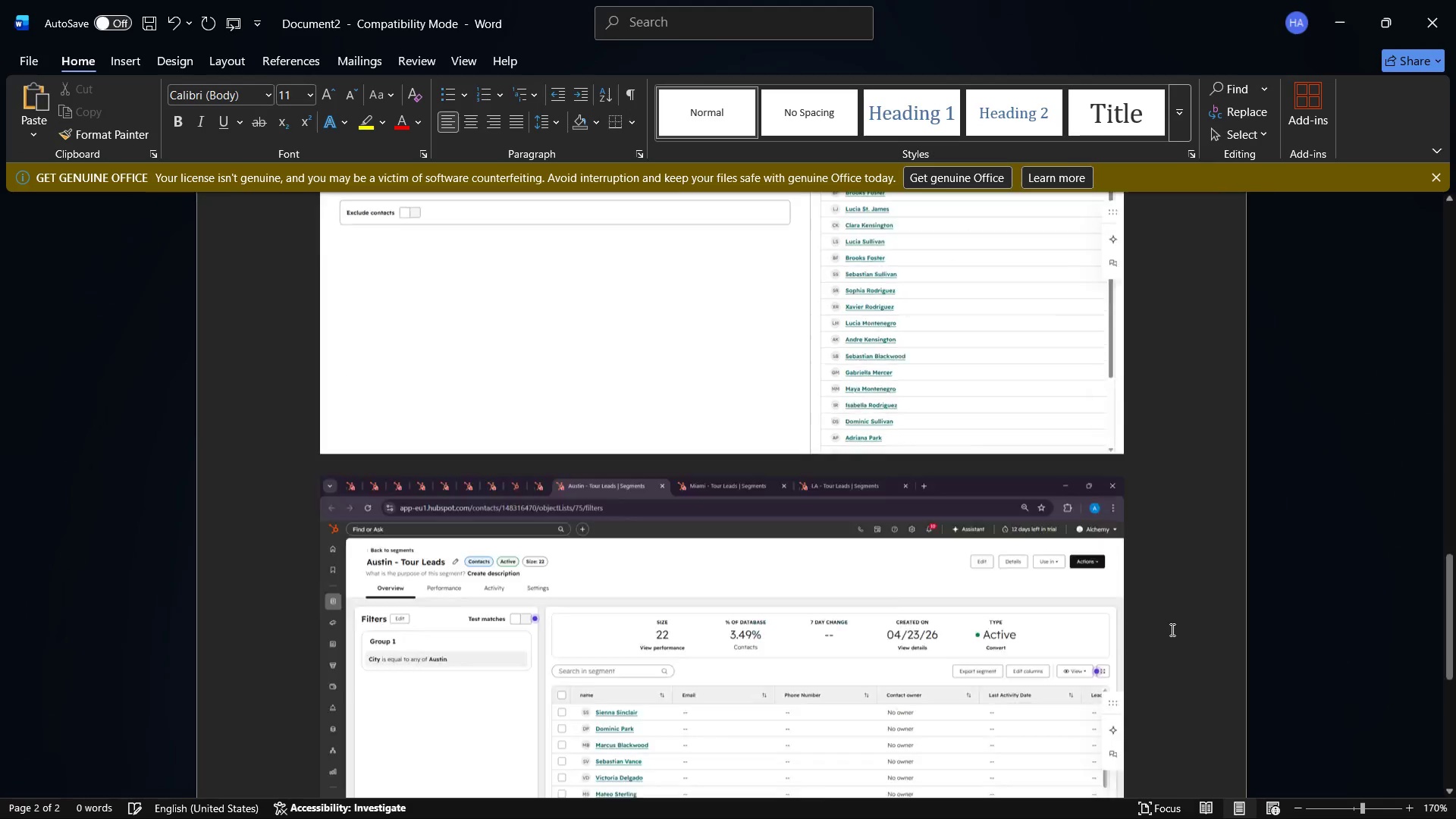 
key(Control+V)
 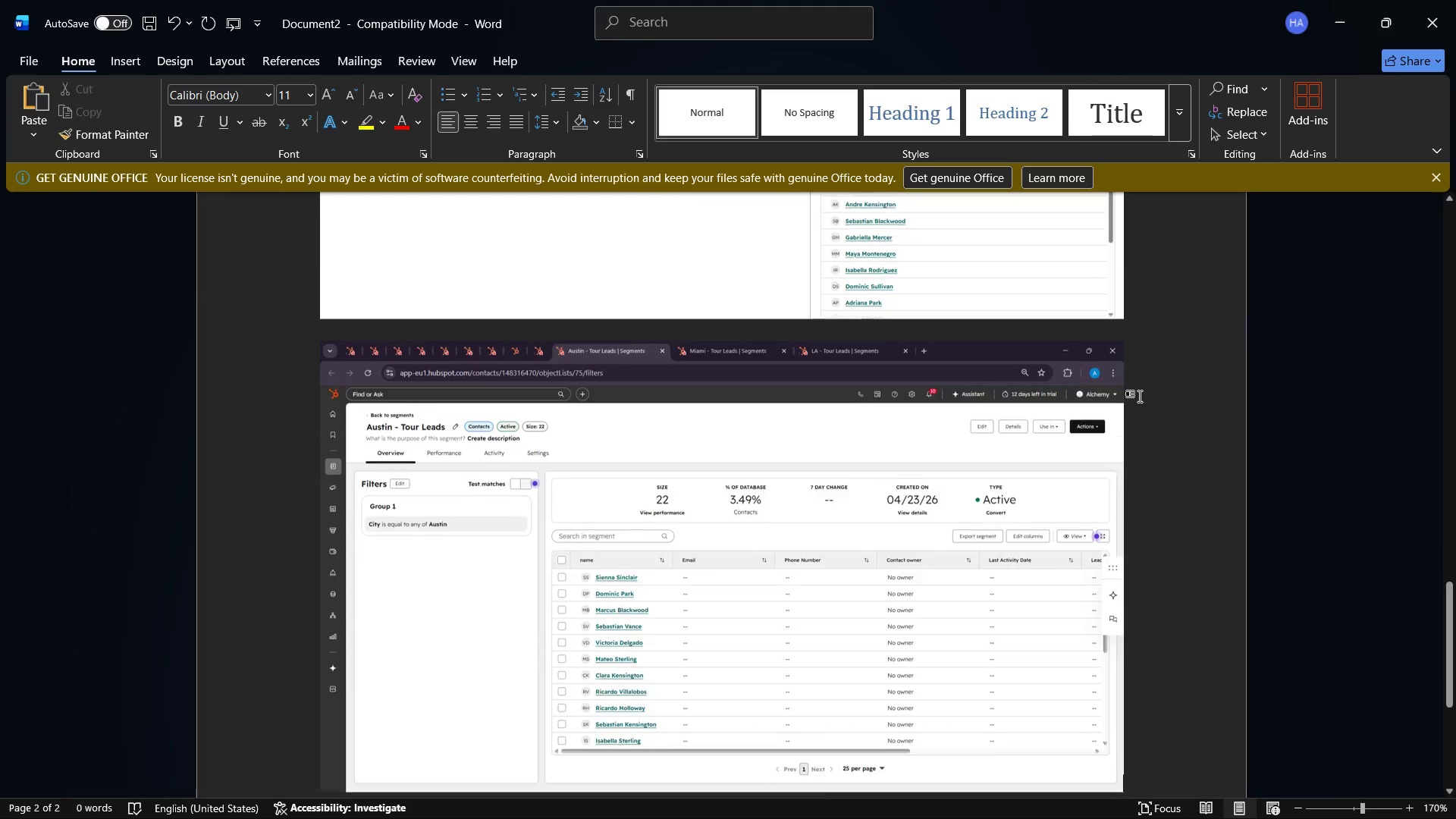 
scroll: coordinate [1097, 594], scroll_direction: up, amount: 12.0
 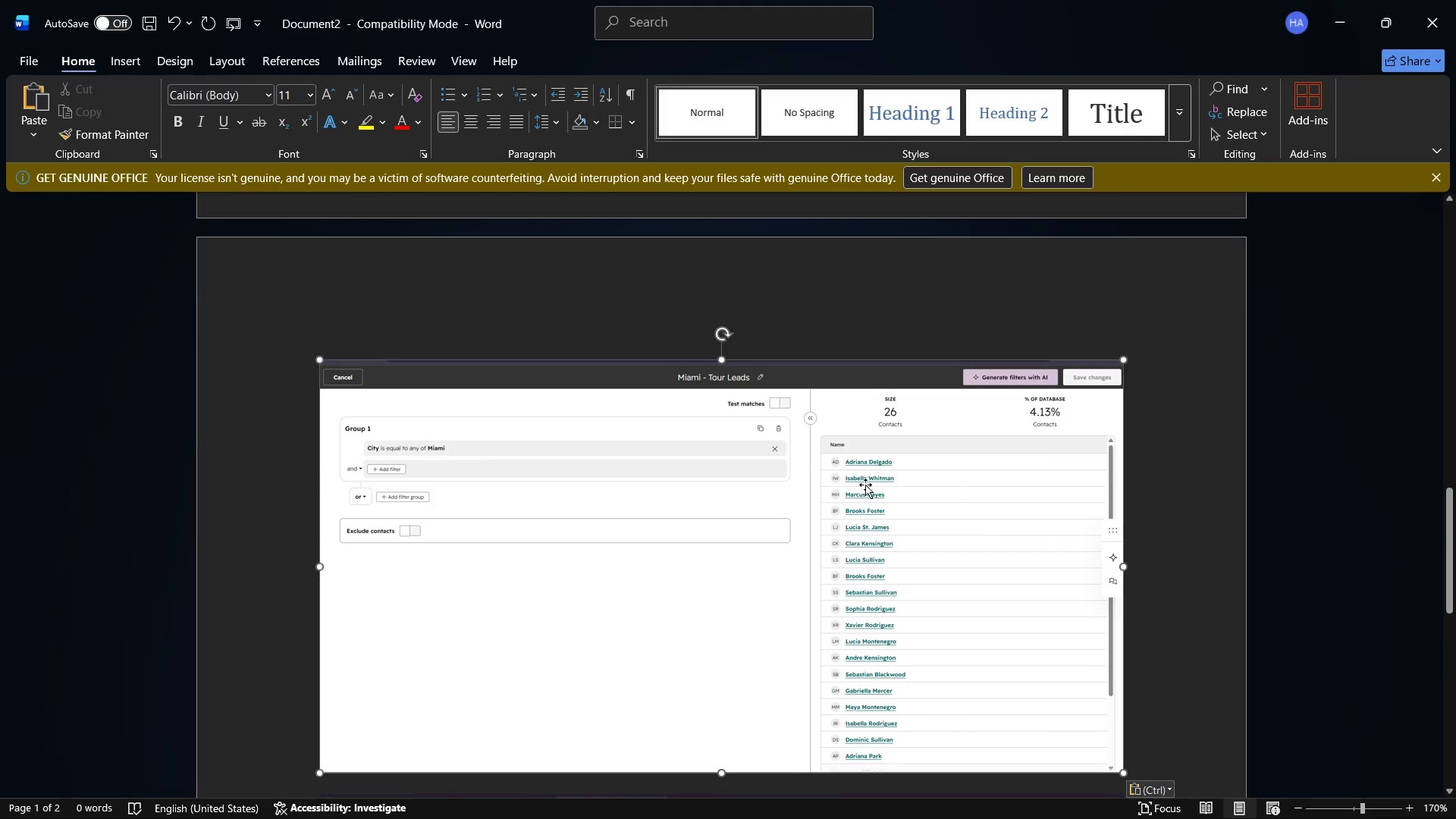 
left_click([816, 529])
 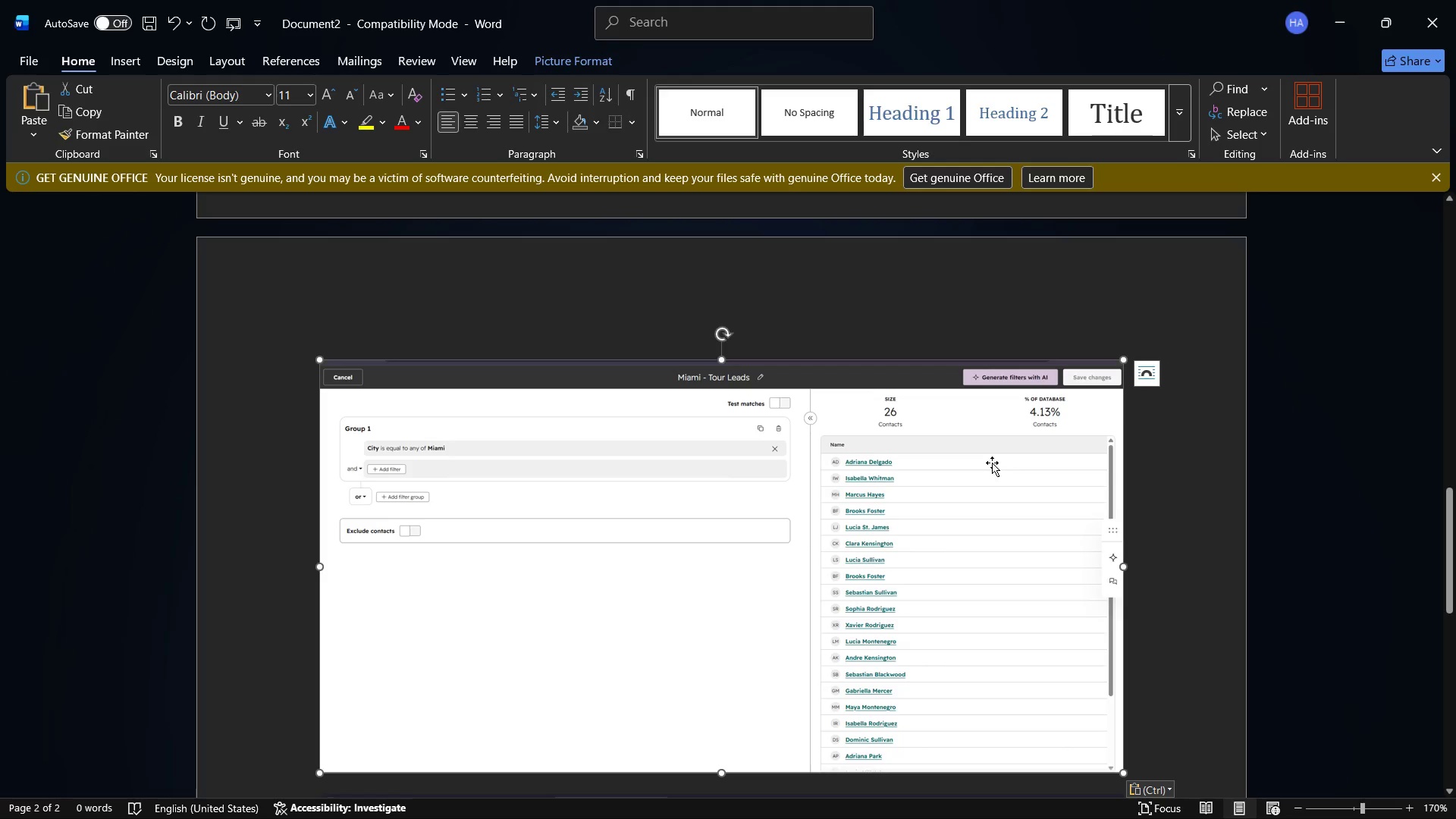 
key(Delete)
 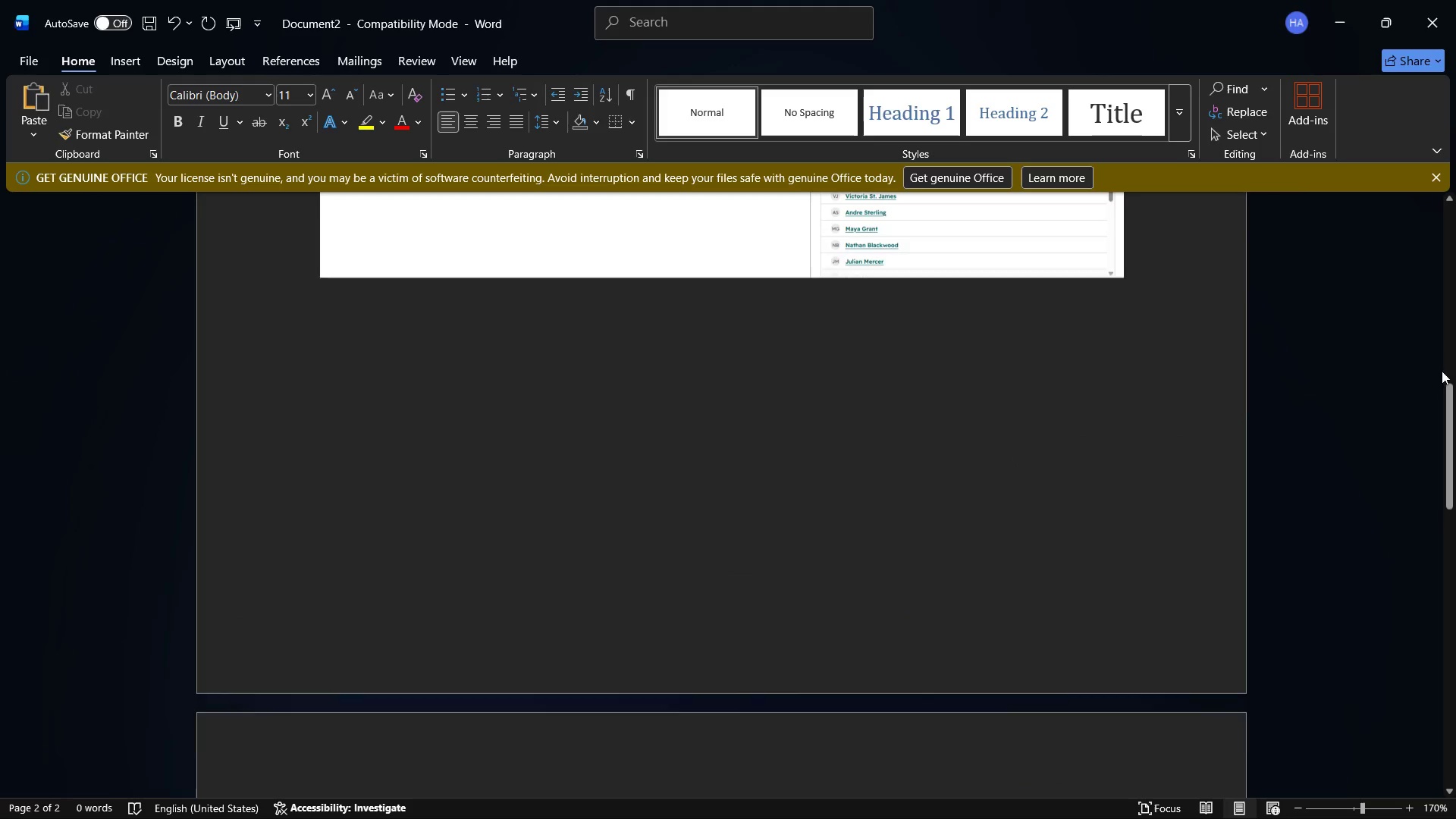 
scroll: coordinate [935, 449], scroll_direction: up, amount: 14.0
 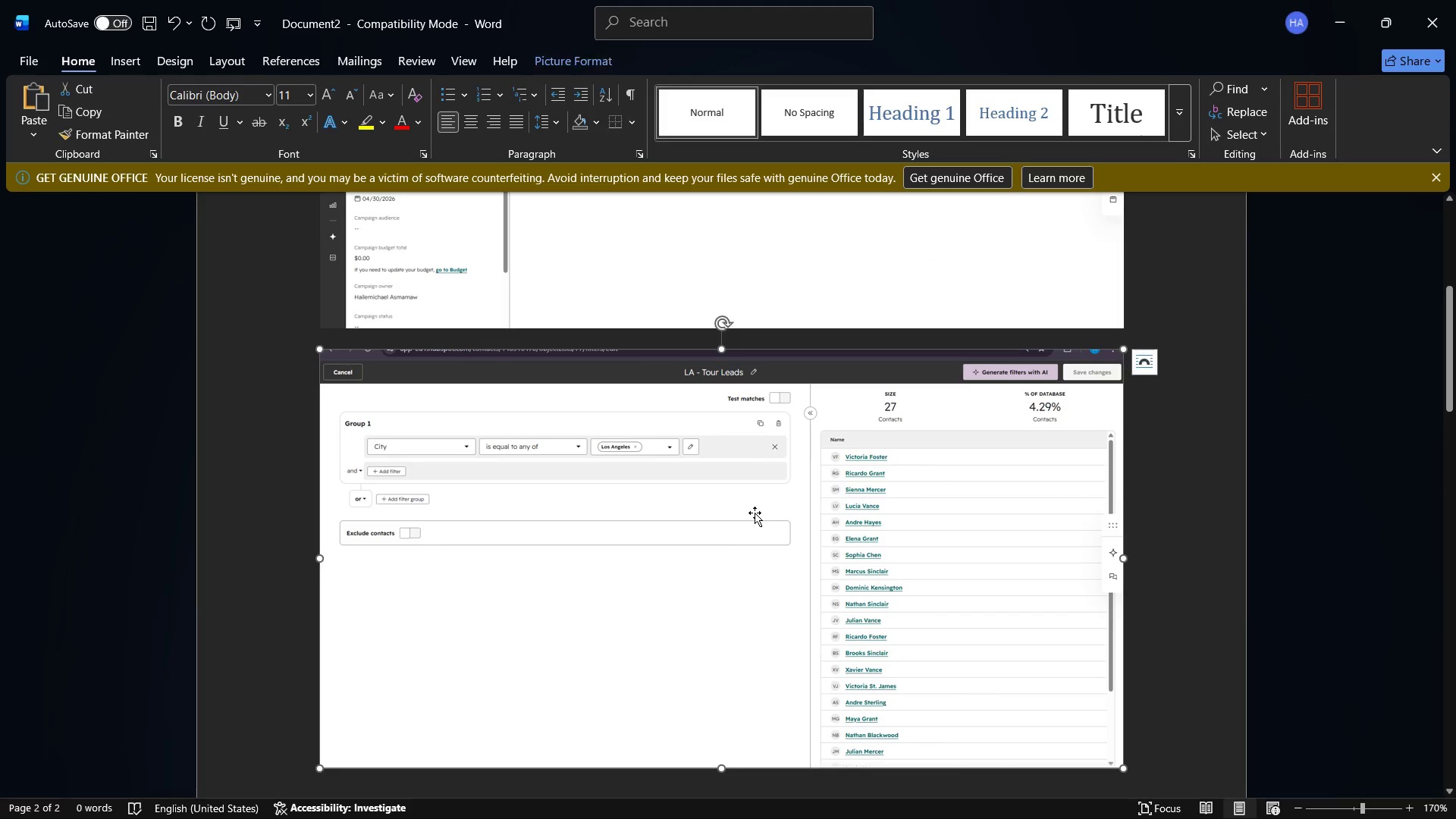 
left_click([755, 513])
 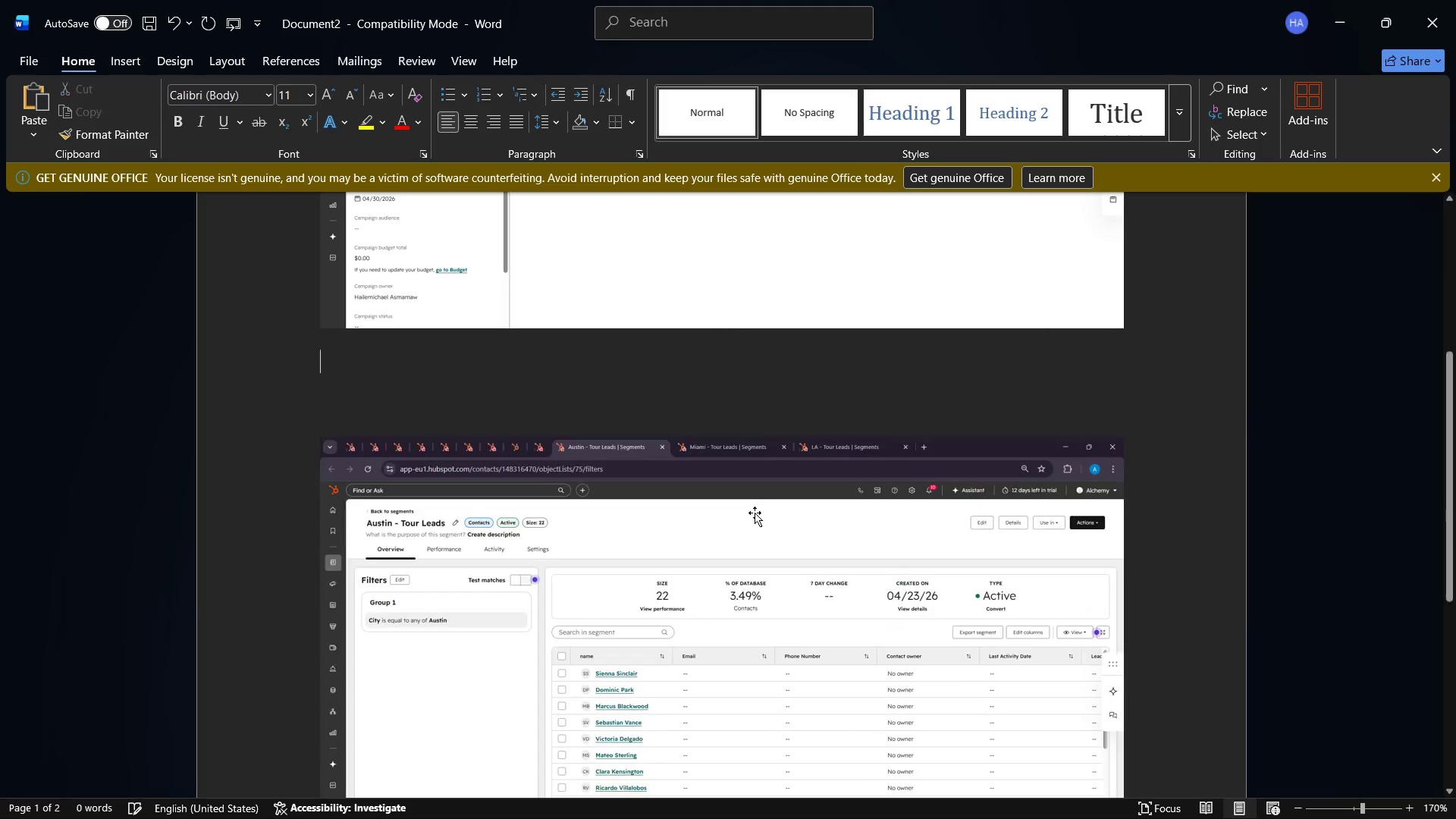 
key(Delete)
 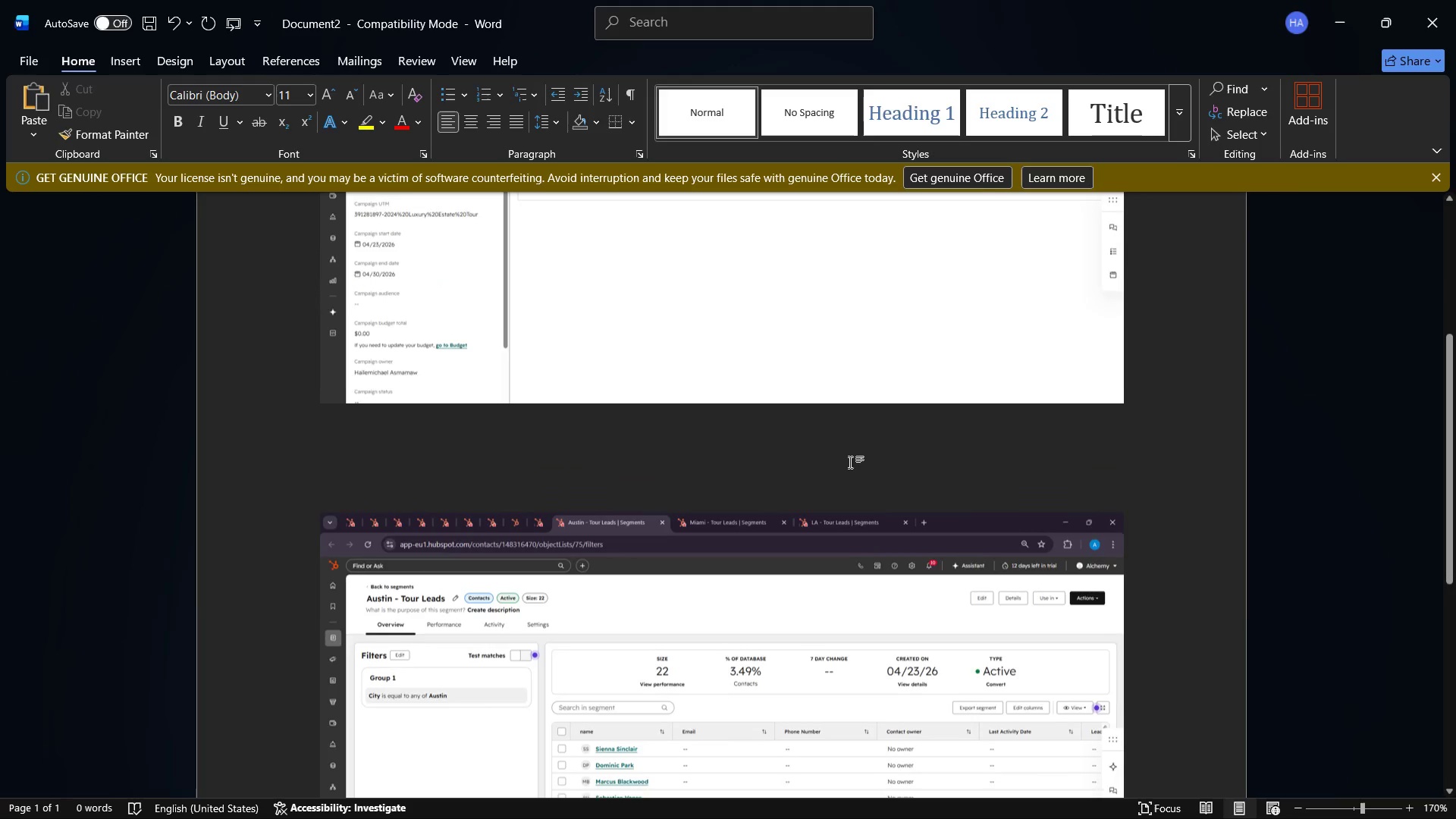 
scroll: coordinate [755, 513], scroll_direction: up, amount: 2.0
 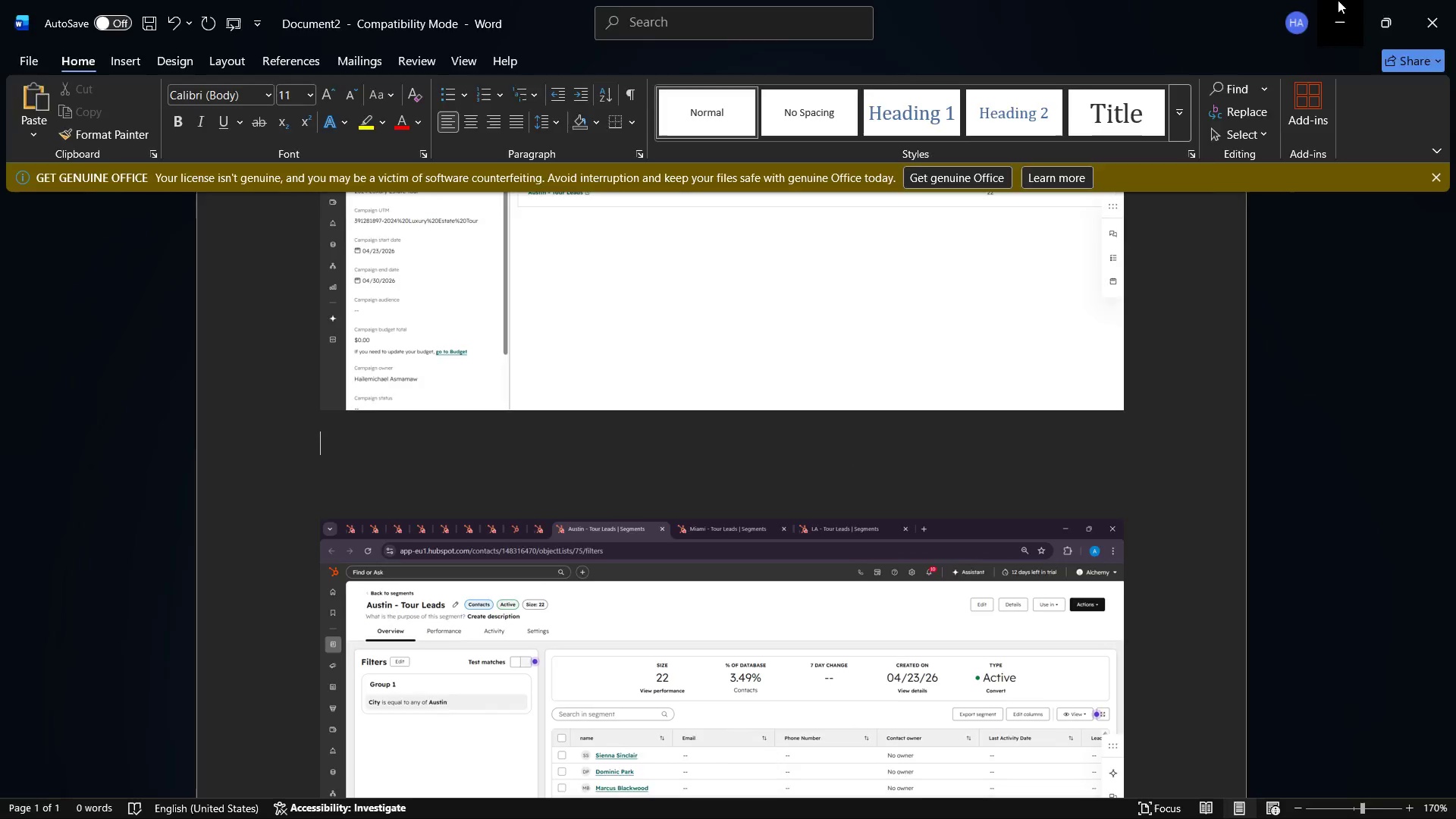 
left_click([1338, 0])
 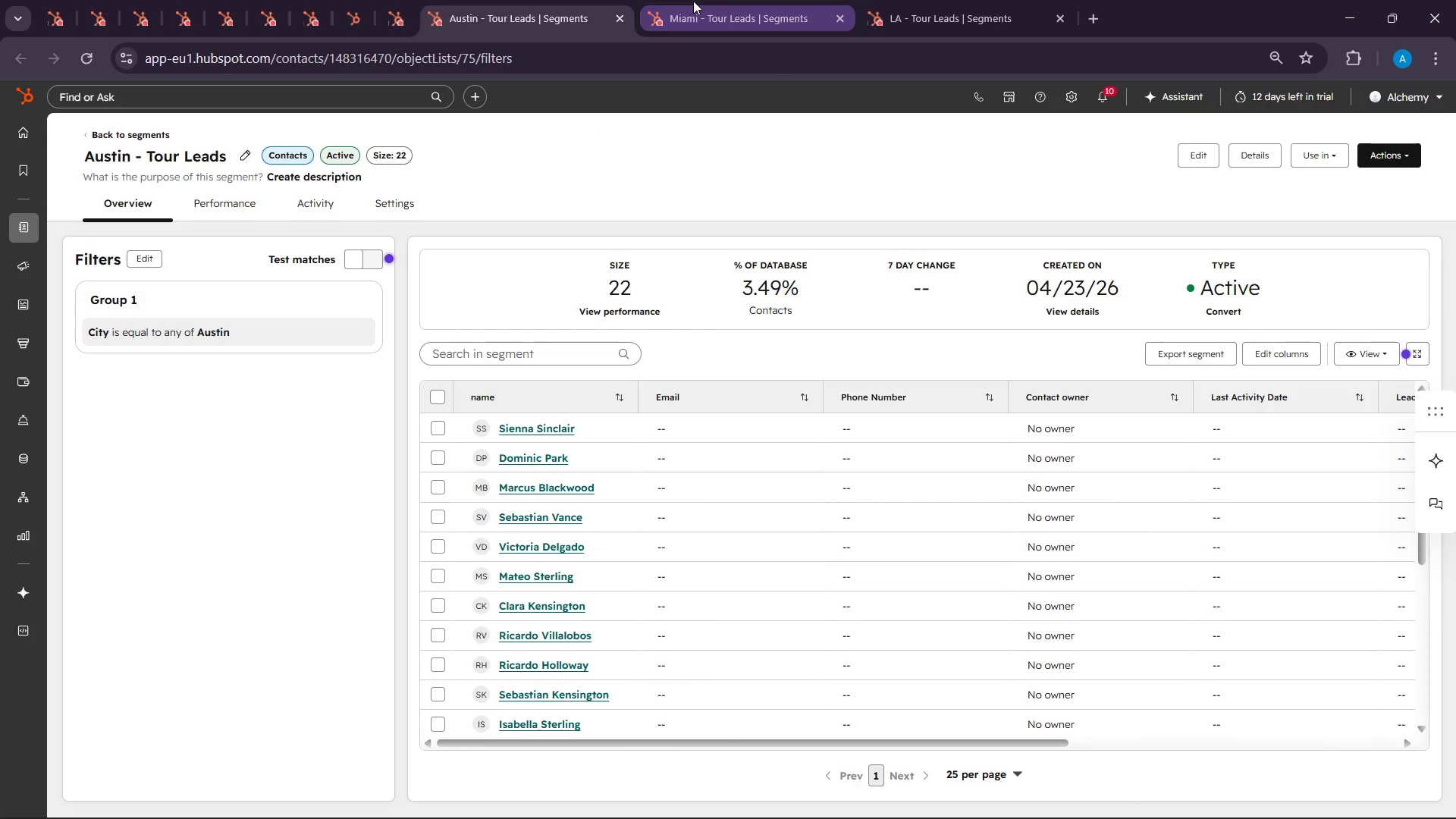 
left_click([693, 1])
 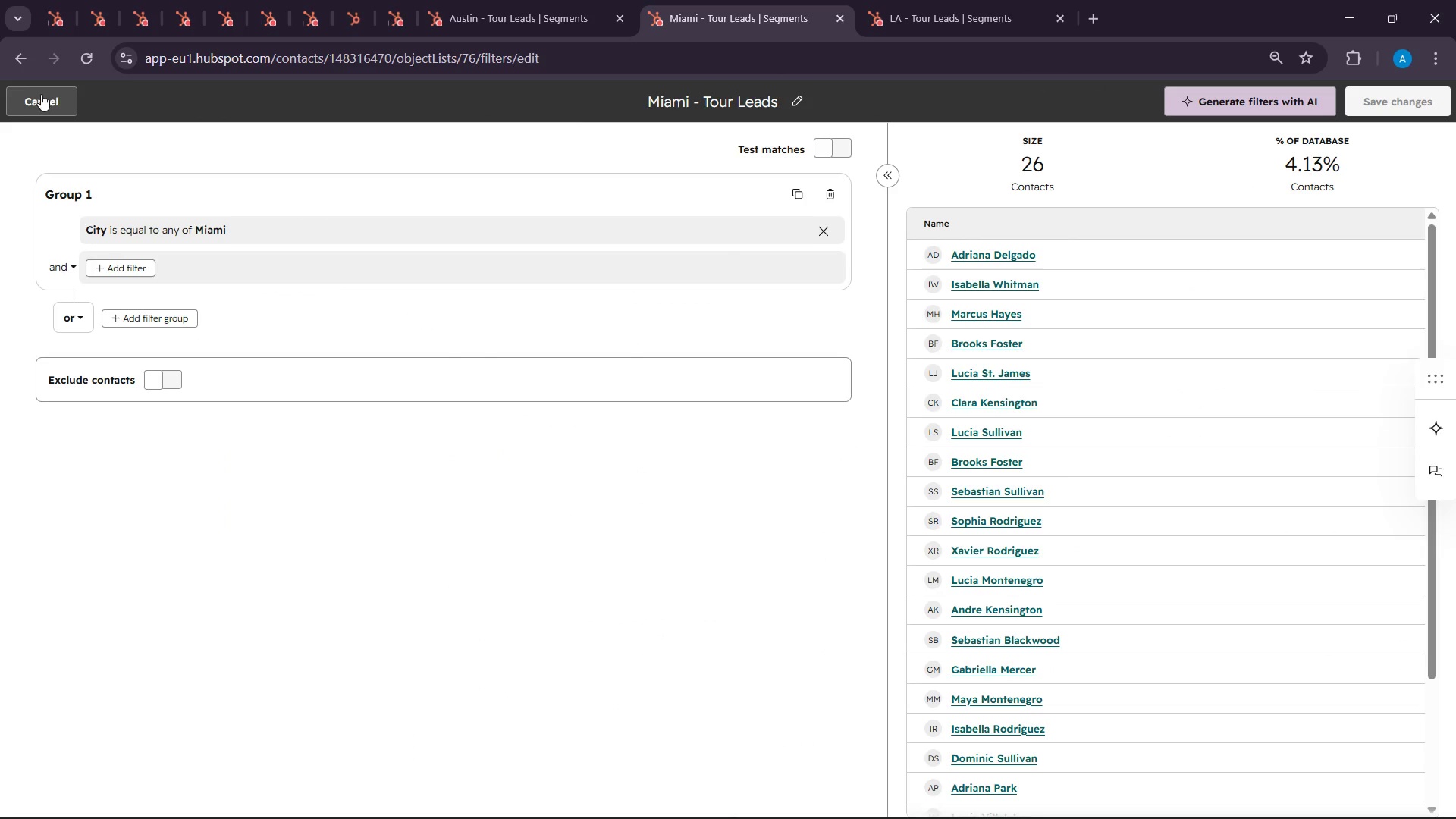 
left_click([41, 94])
 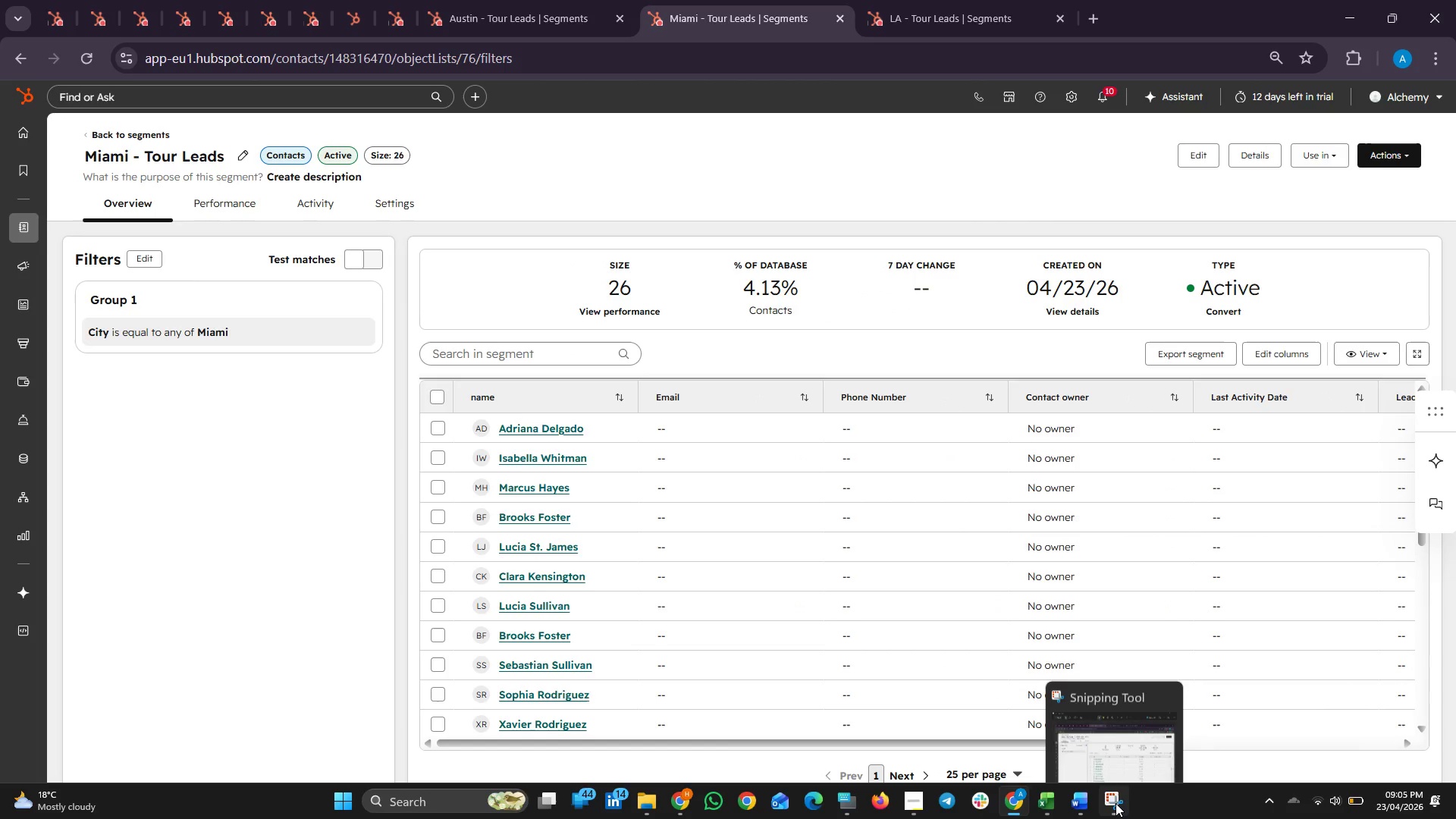 
left_click([1116, 803])
 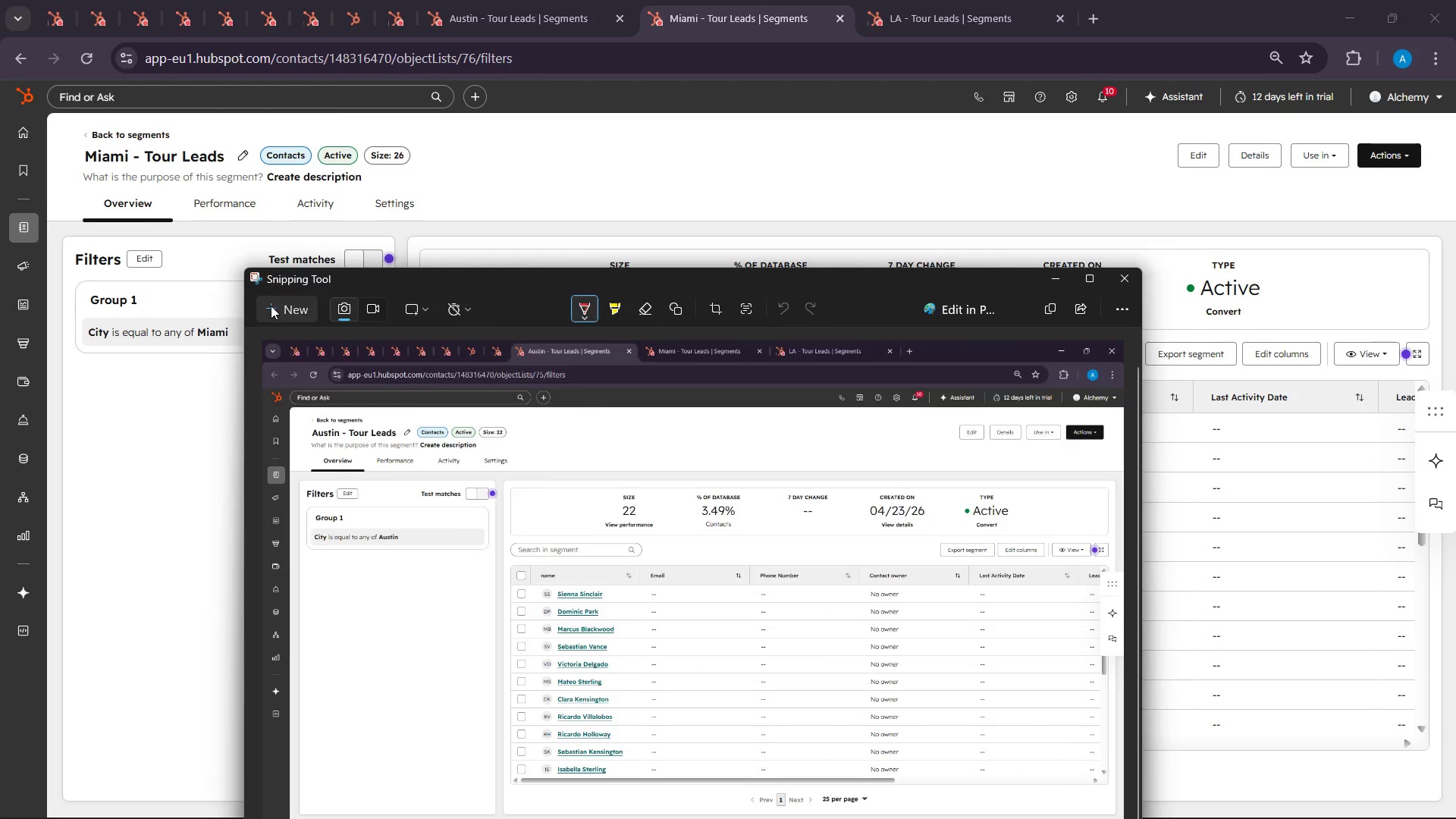 
left_click([271, 306])
 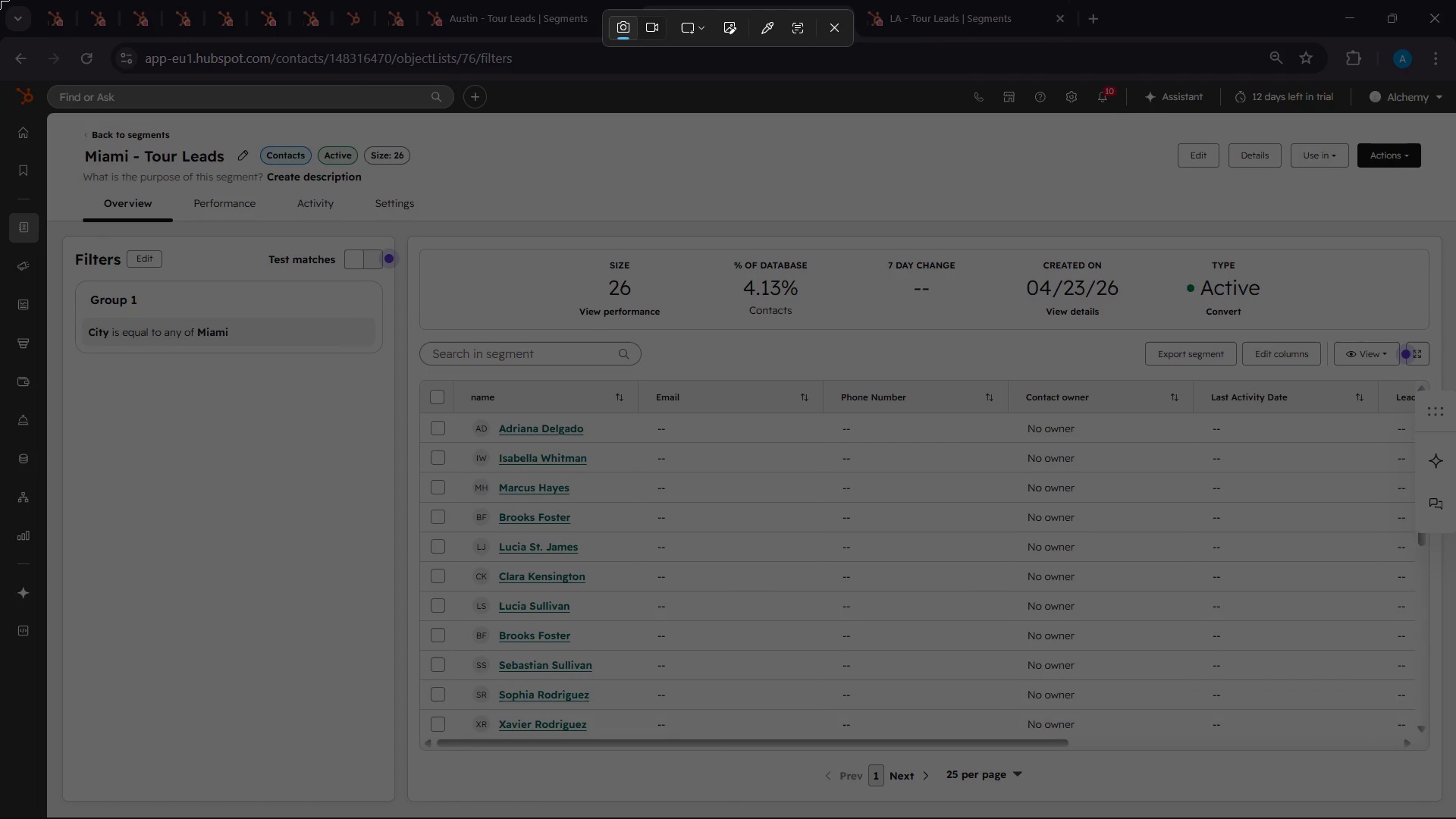 
left_click_drag(start_coordinate=[0, 0], to_coordinate=[1455, 818])
 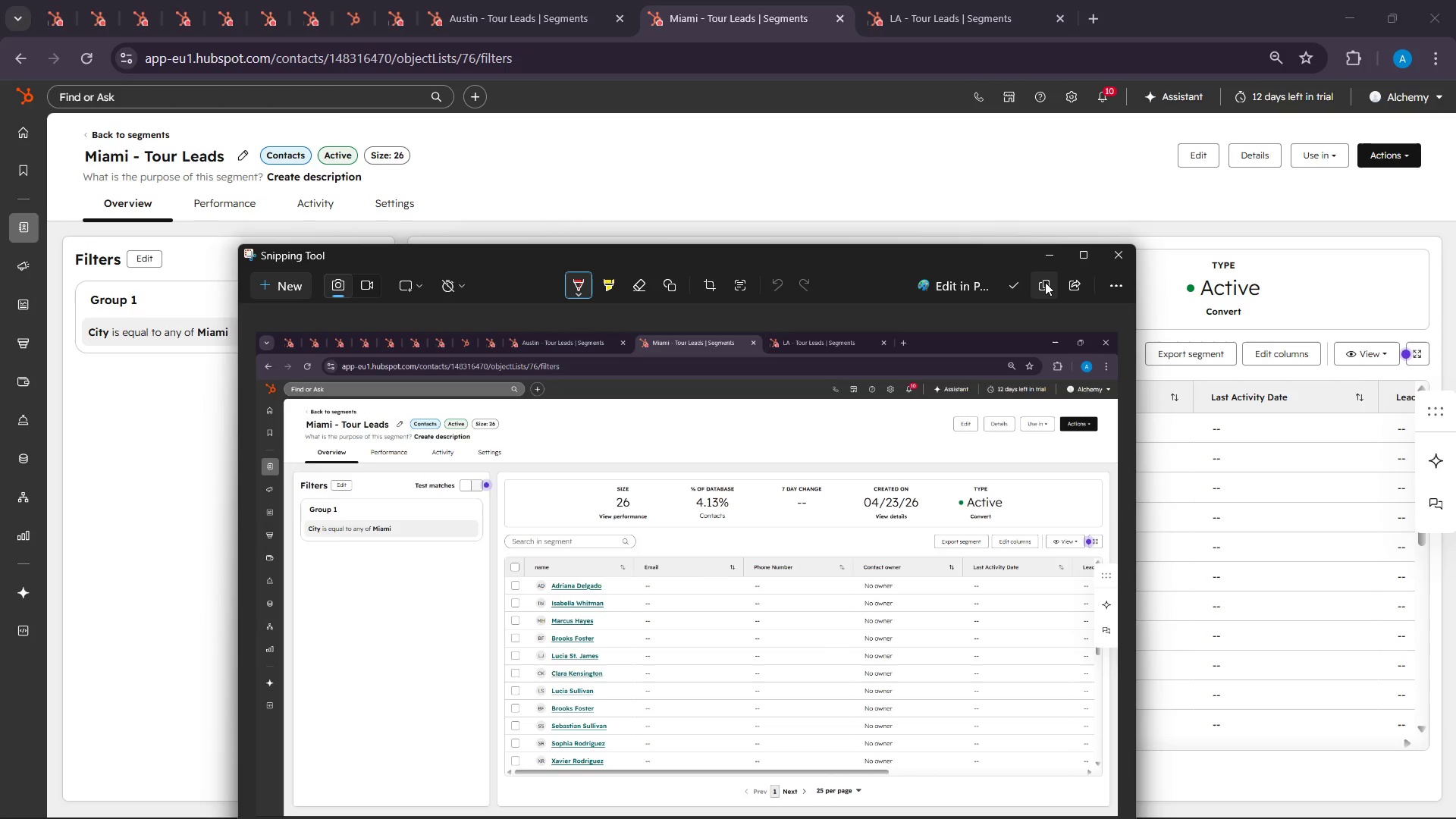 
double_click([1044, 253])
 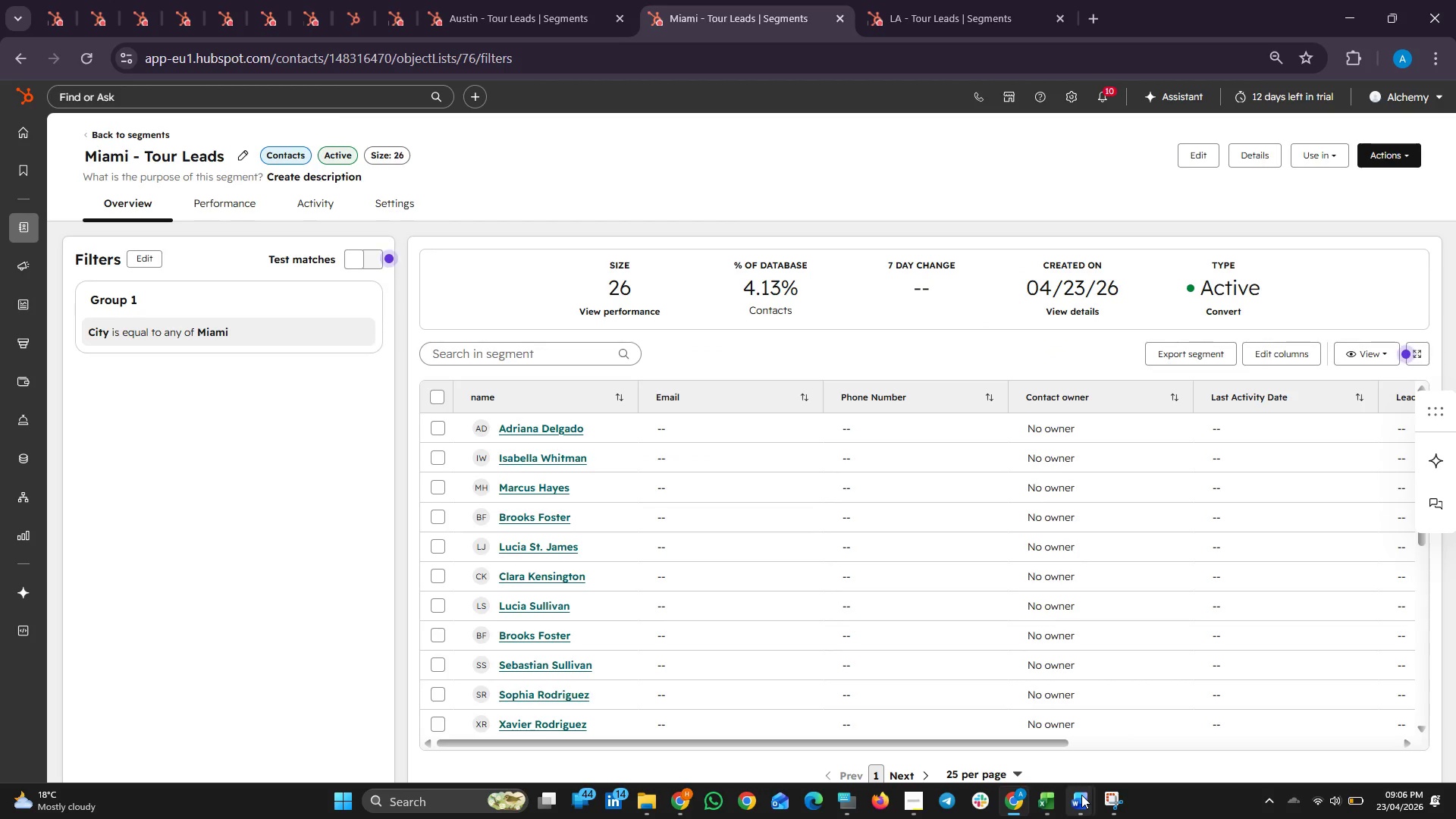 
left_click([1081, 795])
 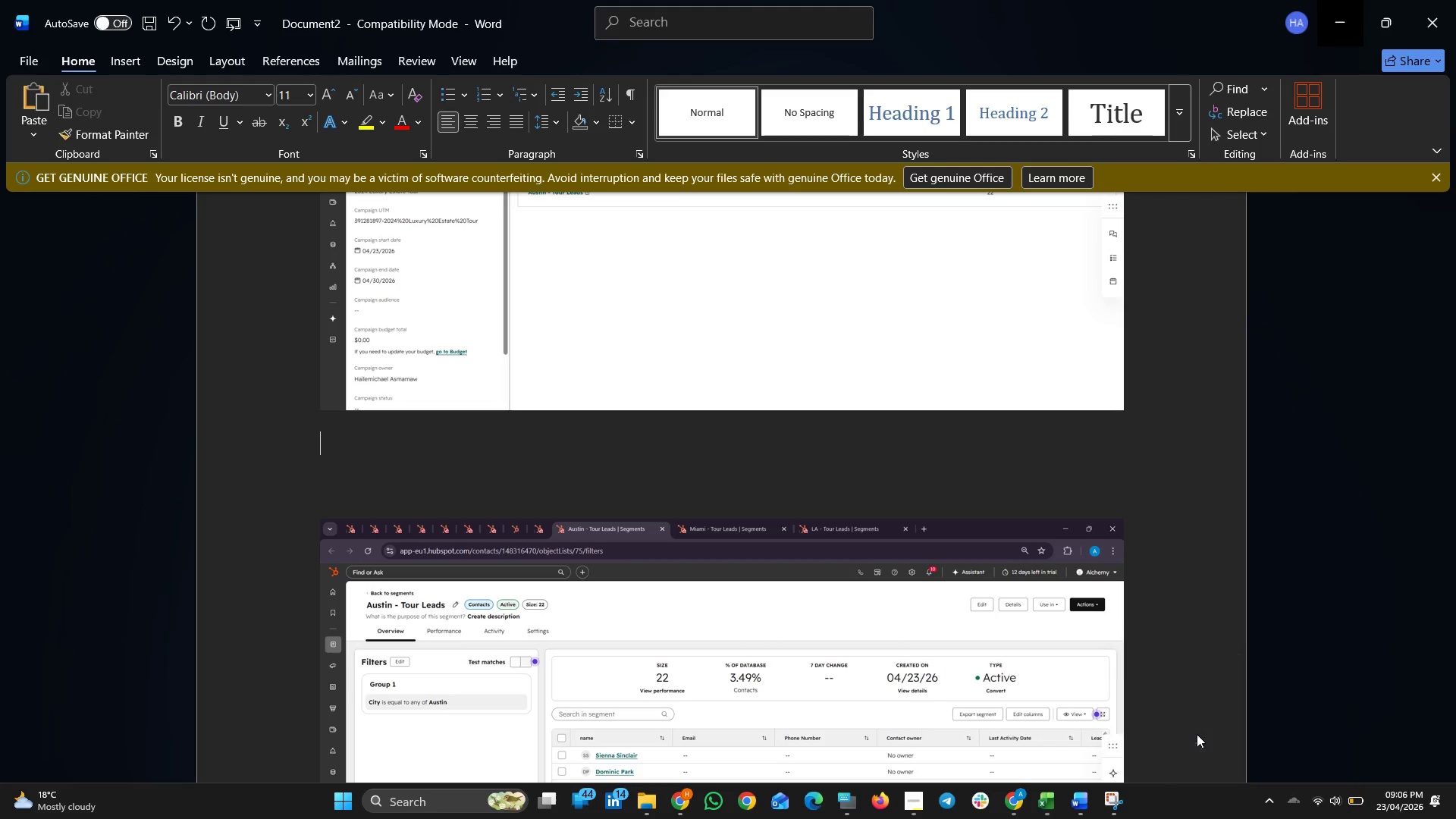 
left_click([1197, 734])
 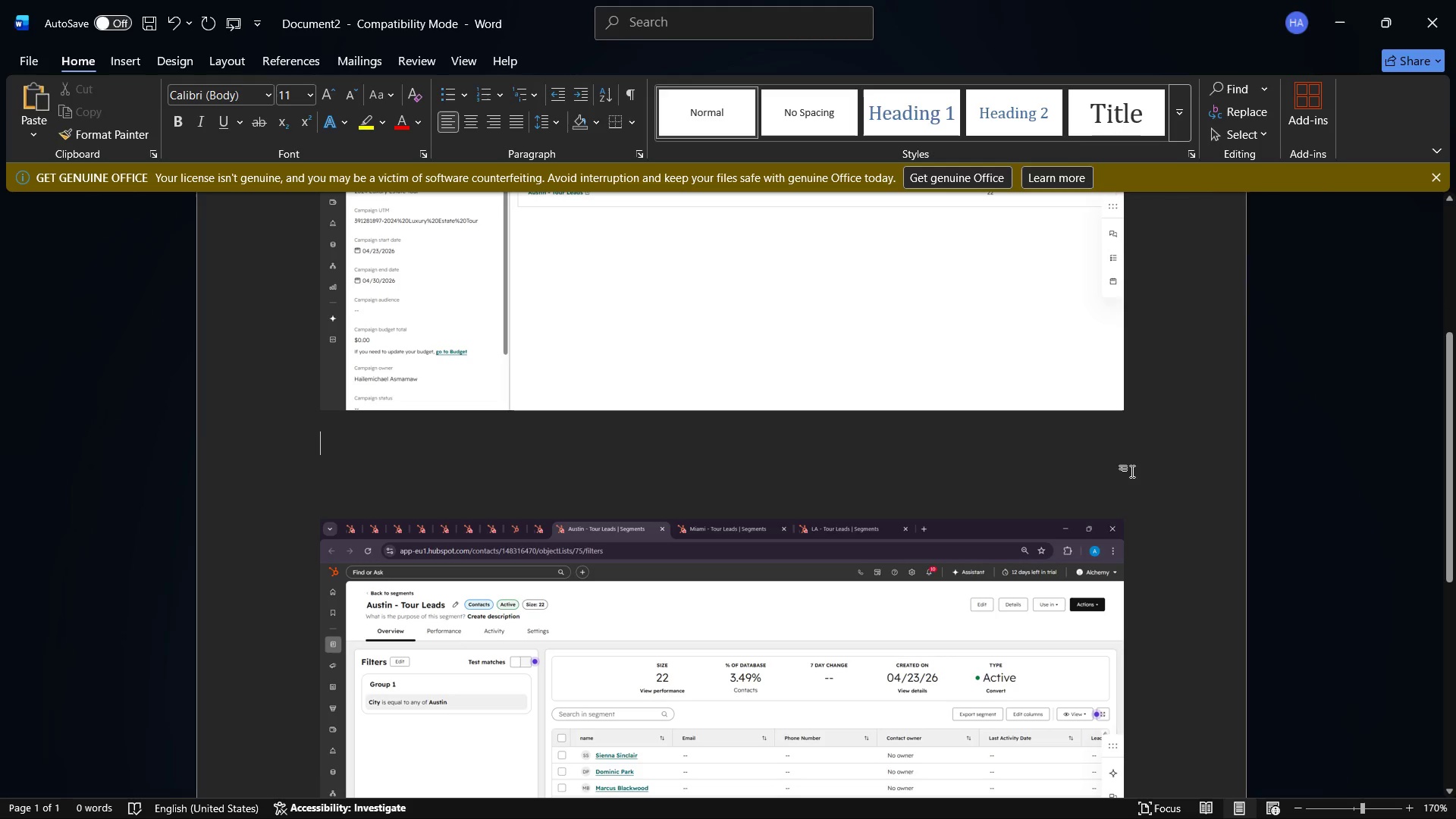 
key(Control+V)
 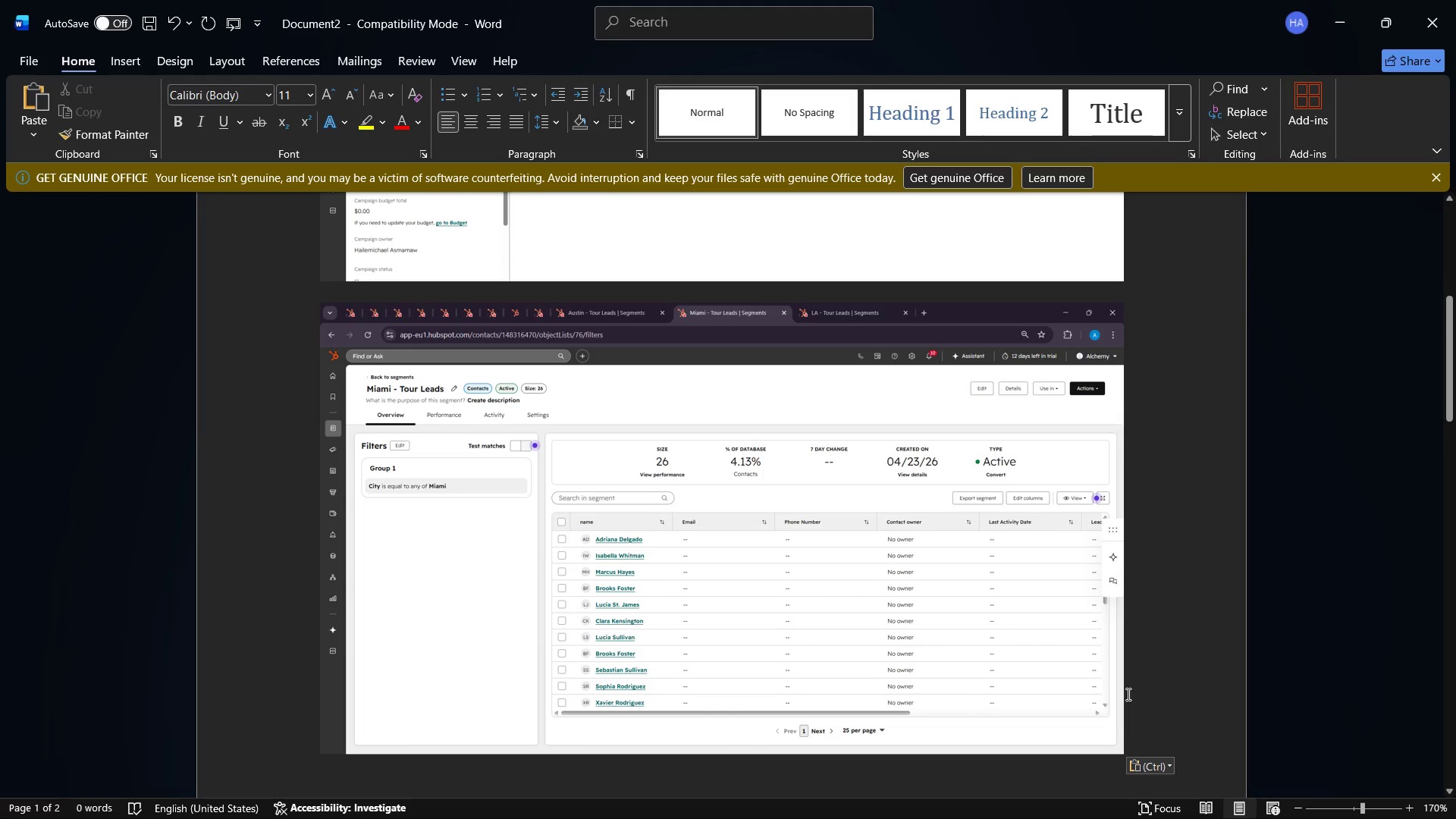 
key(Enter)
 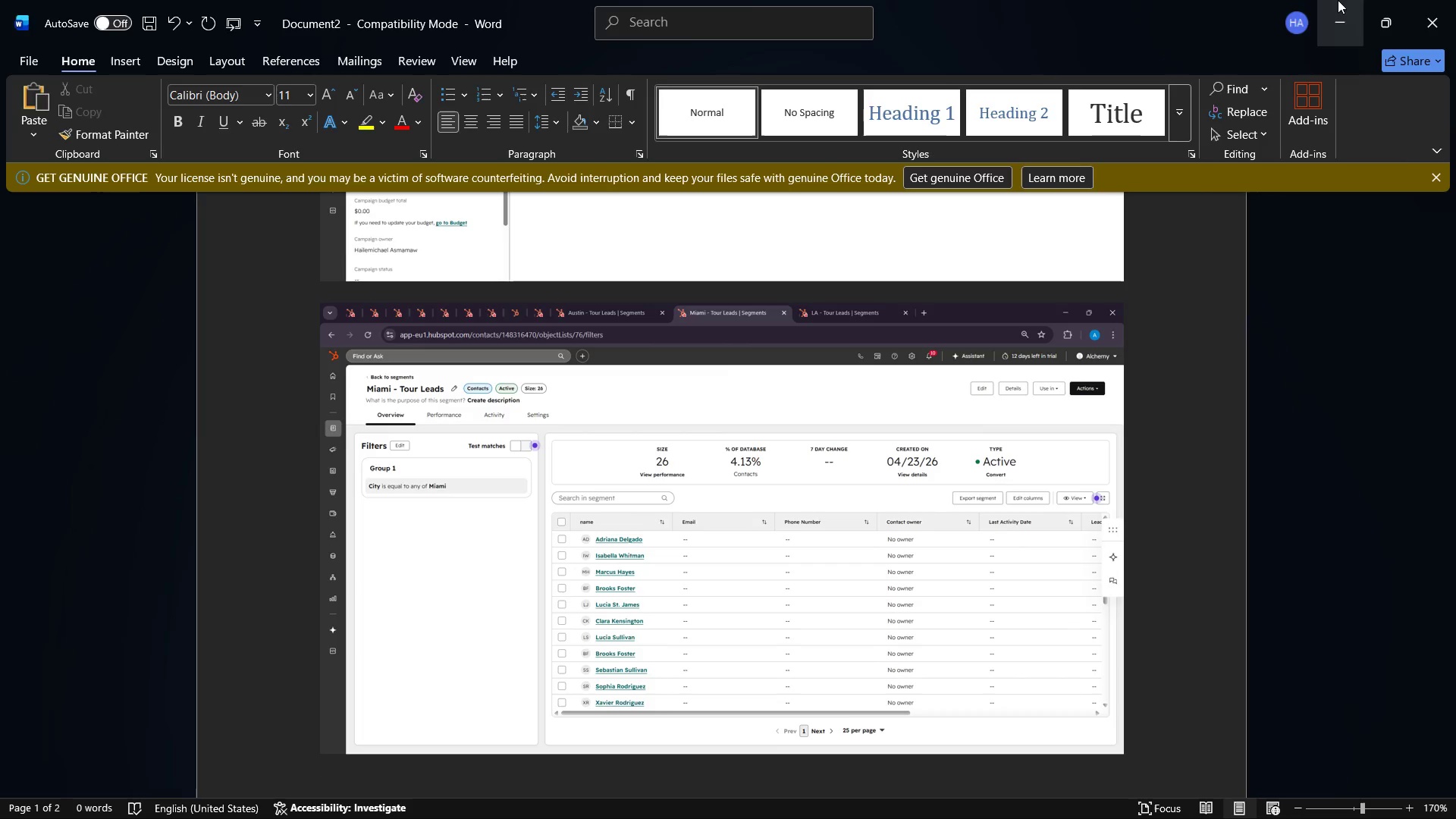 
left_click([1338, 0])
 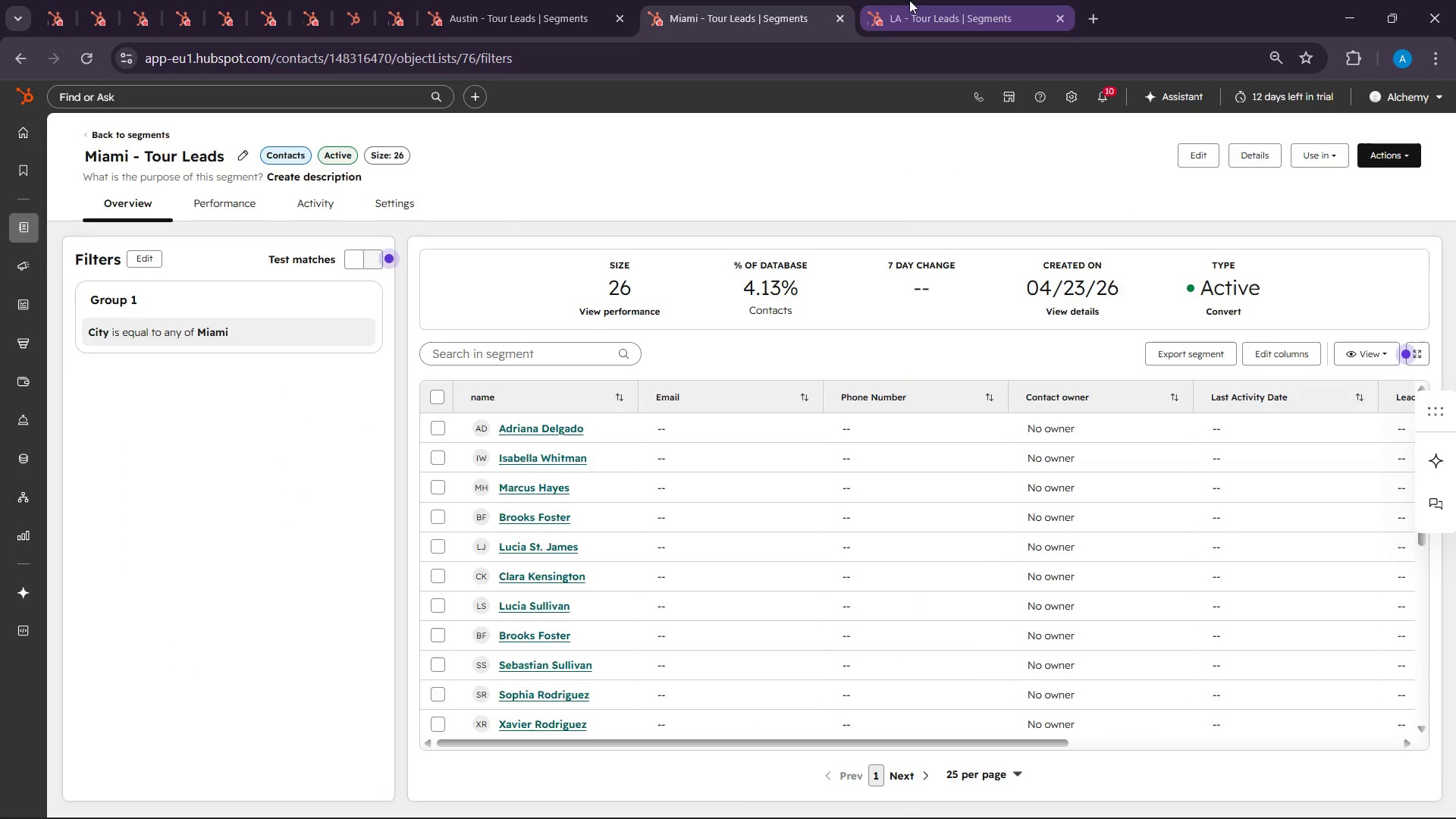 
left_click([909, 0])
 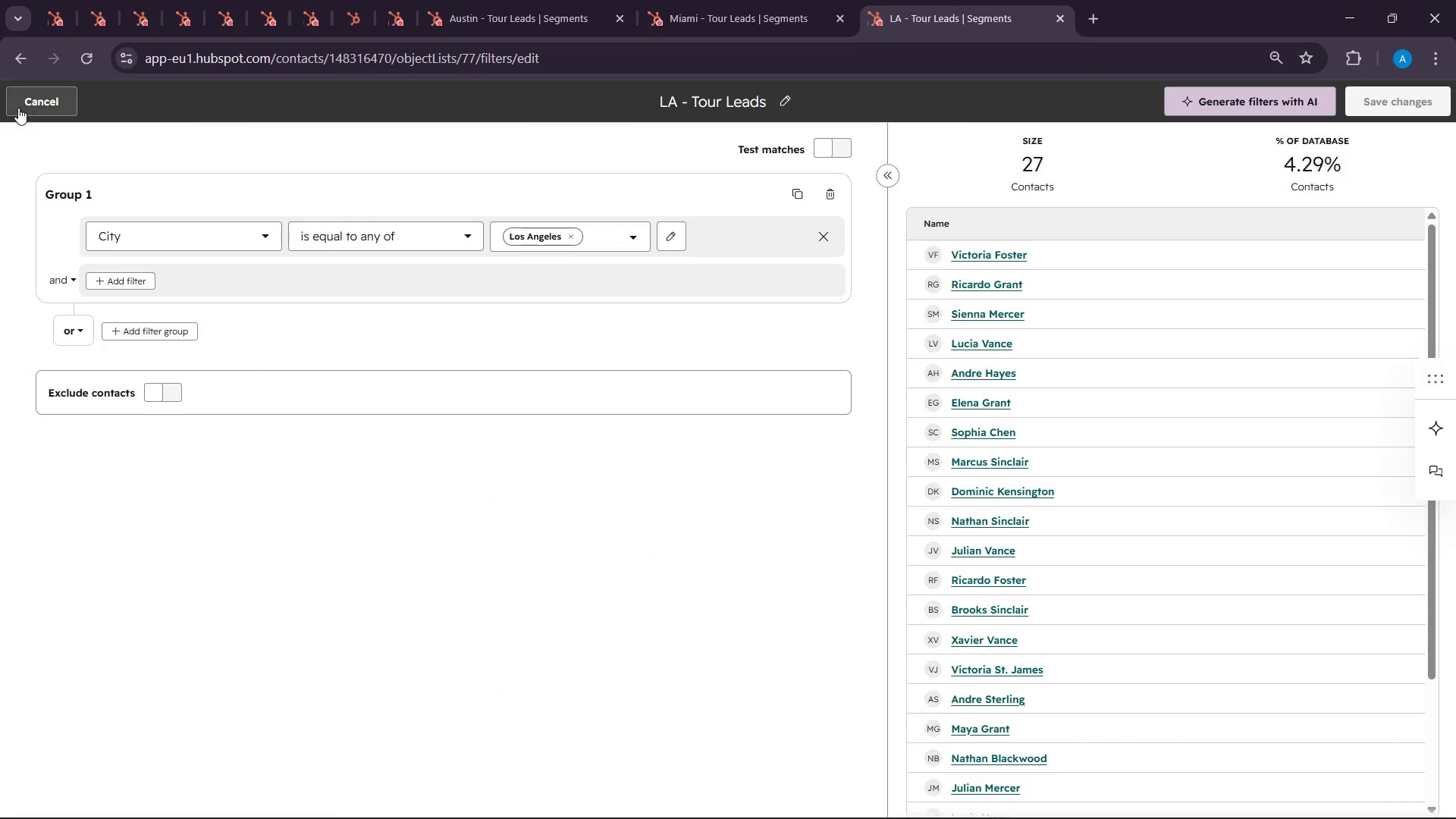 
left_click([18, 108])
 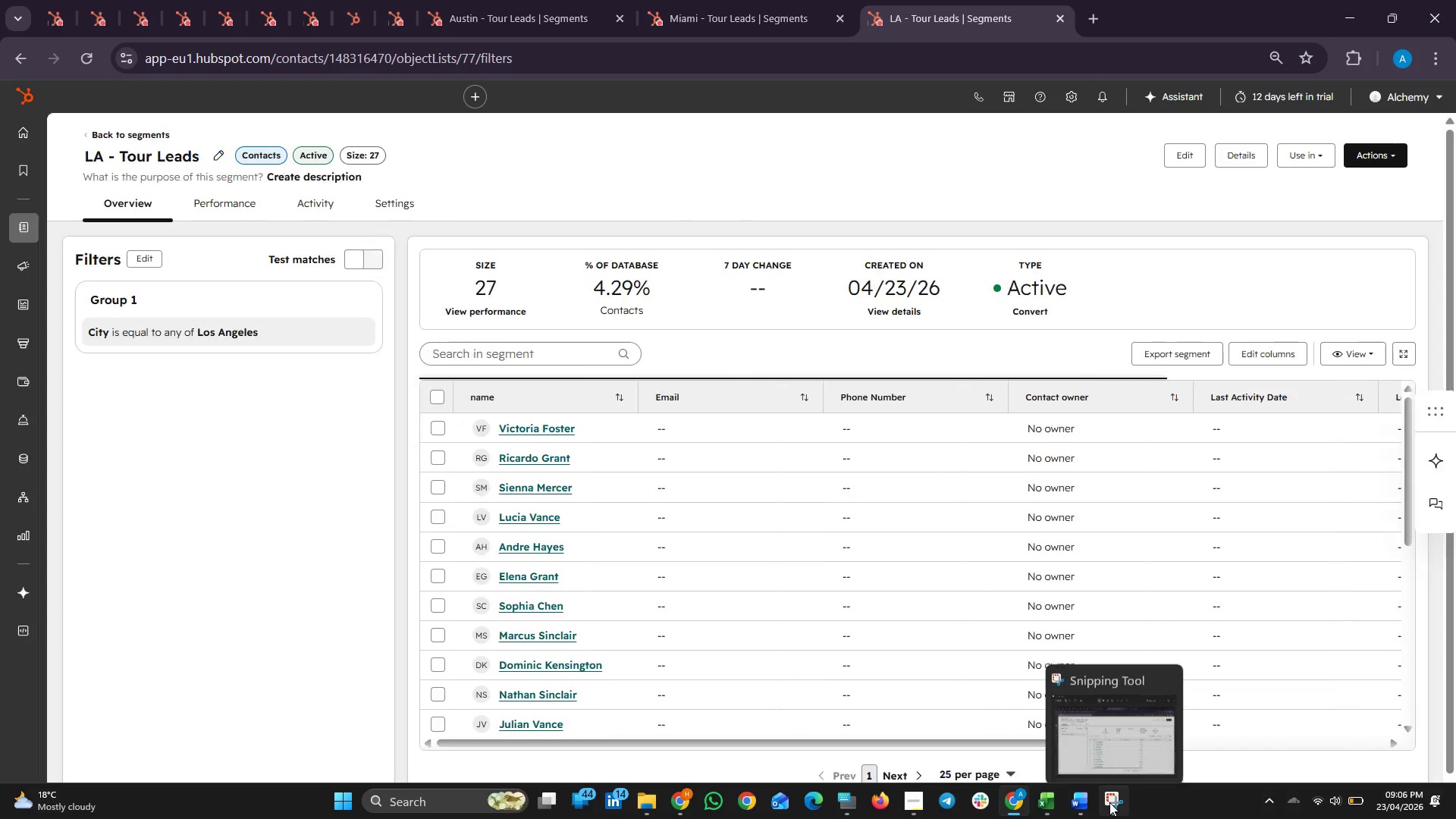 
left_click([1109, 802])
 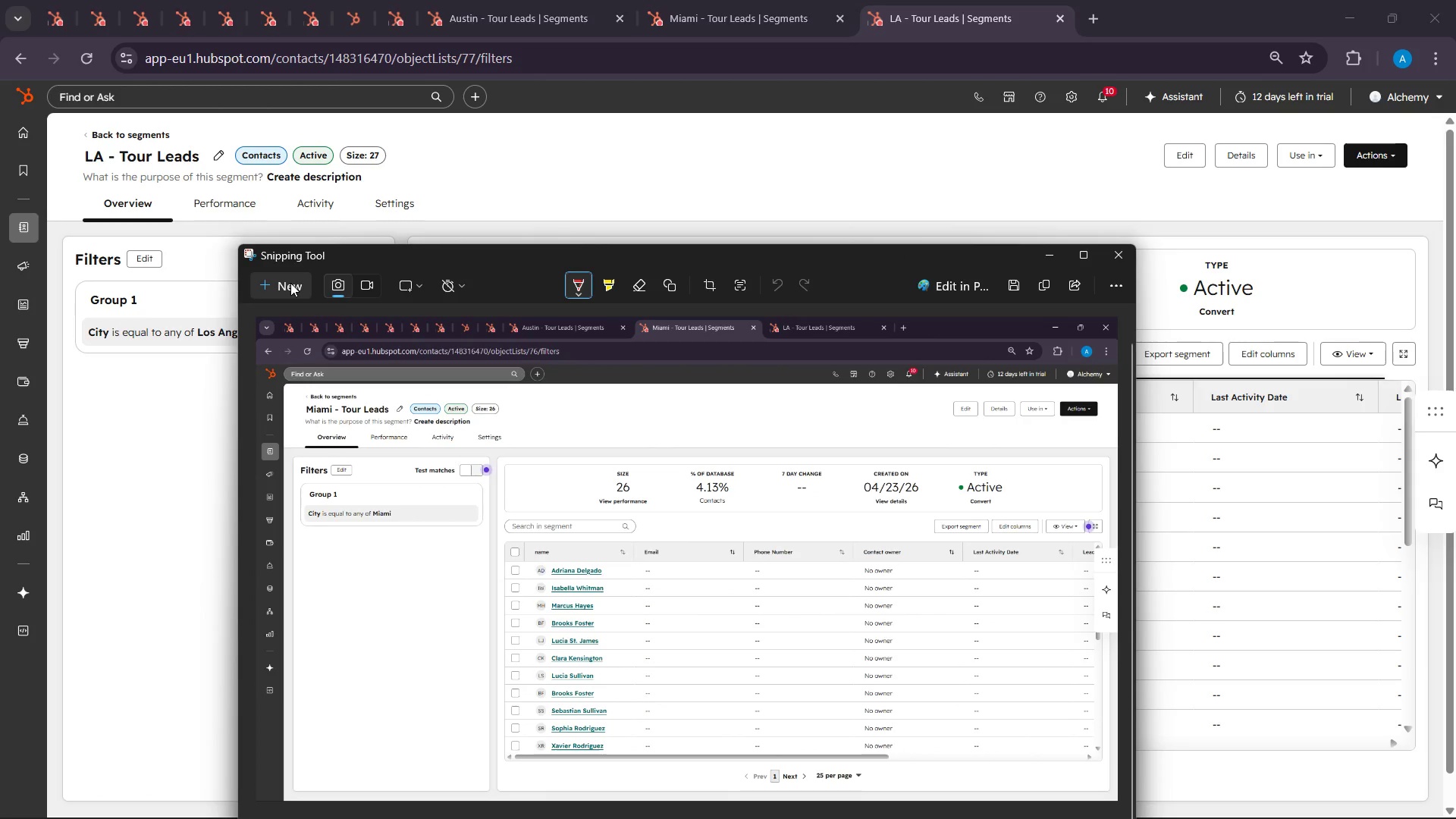 
left_click([290, 283])
 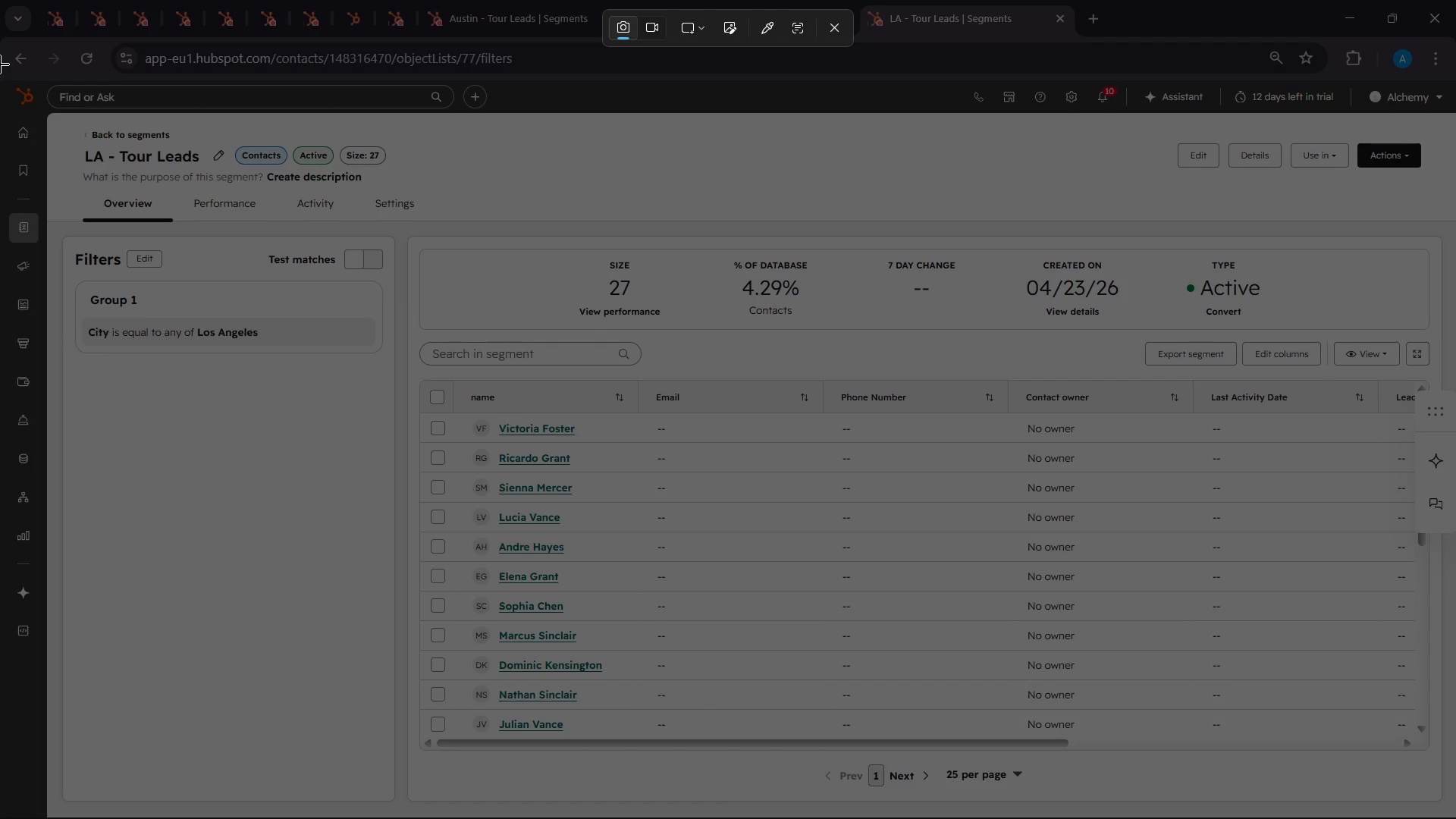 
left_click_drag(start_coordinate=[0, 0], to_coordinate=[1455, 818])
 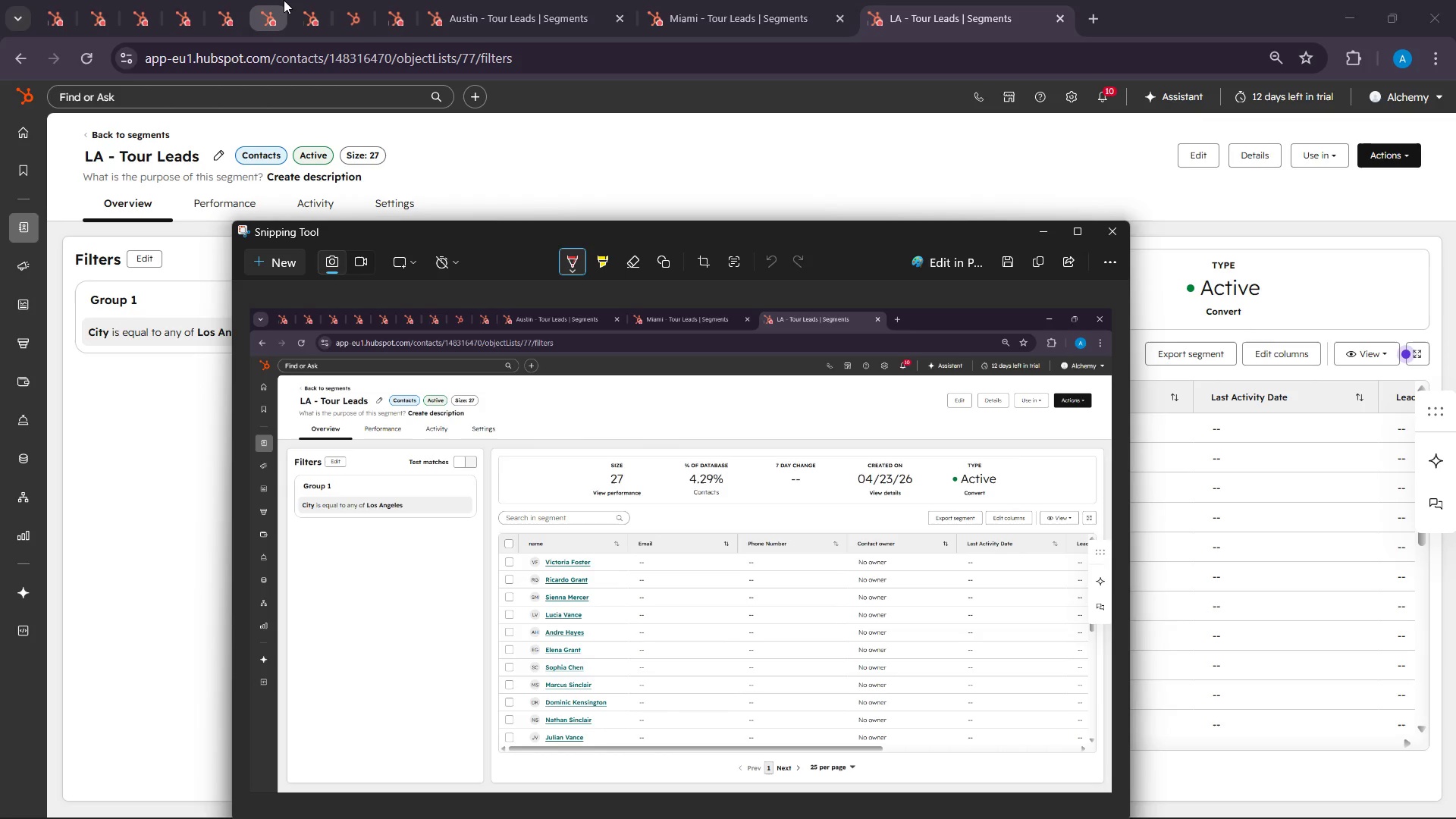 
wait(8.88)
 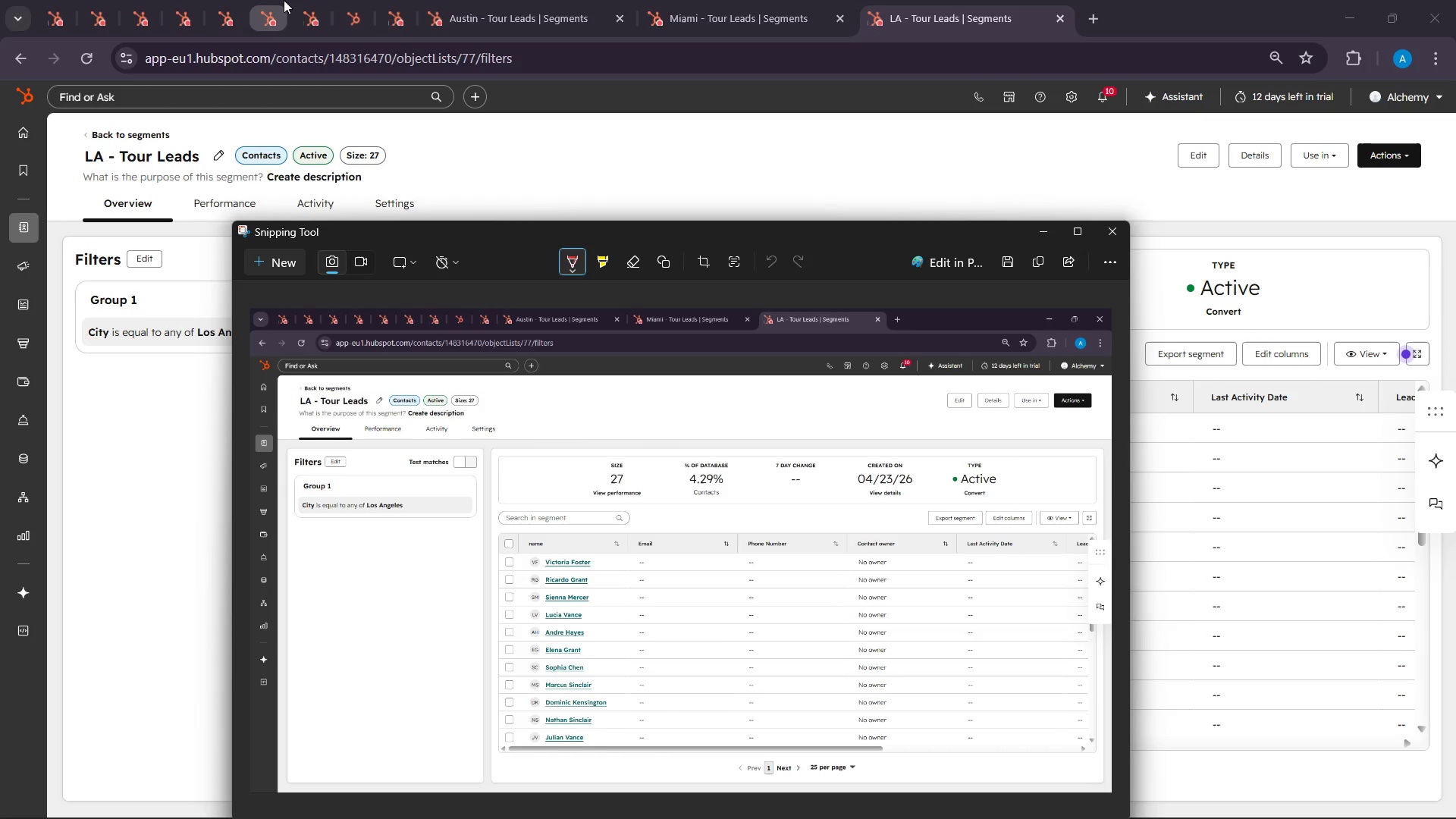 
double_click([1046, 211])
 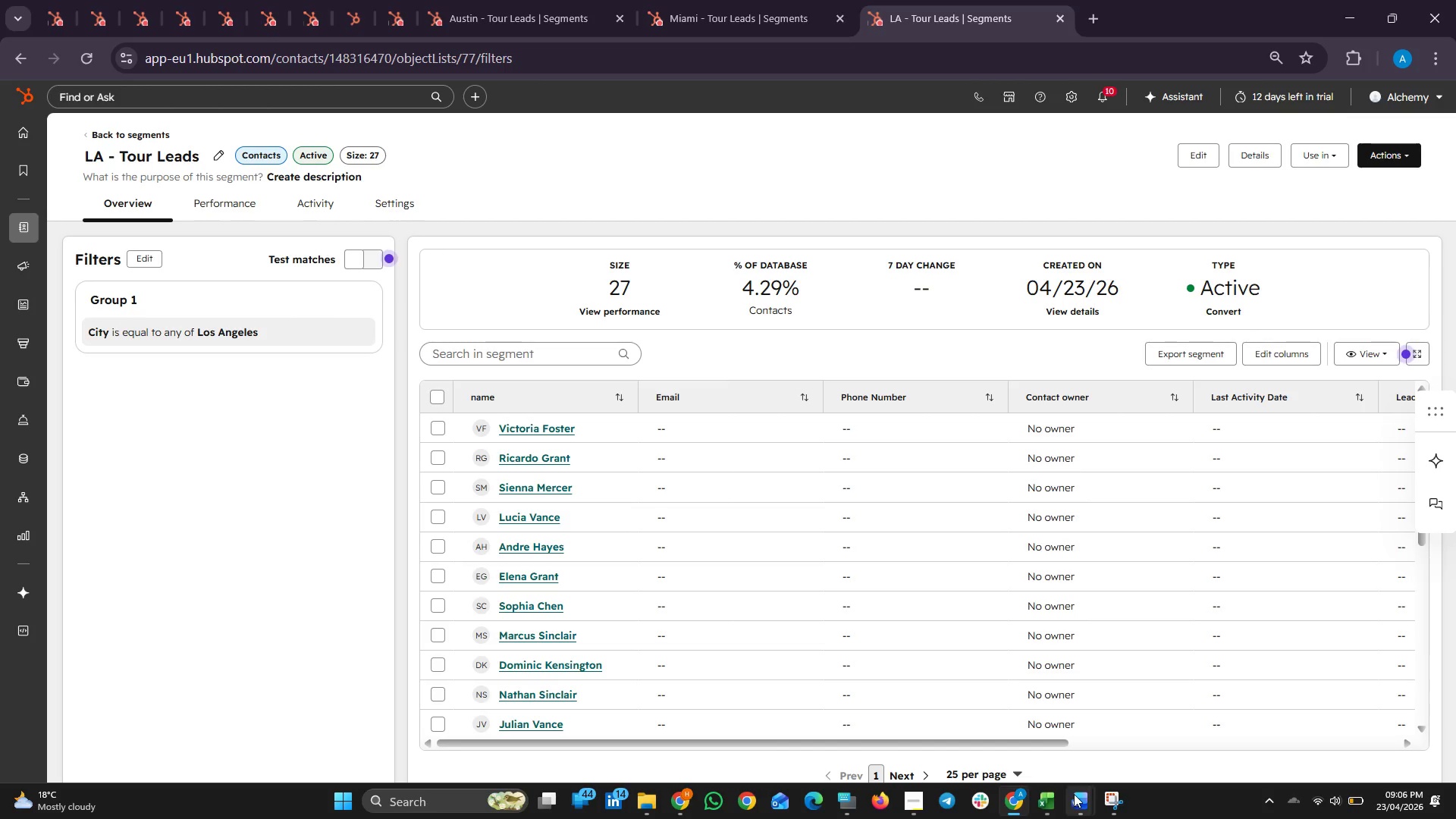 
left_click([1074, 794])
 